 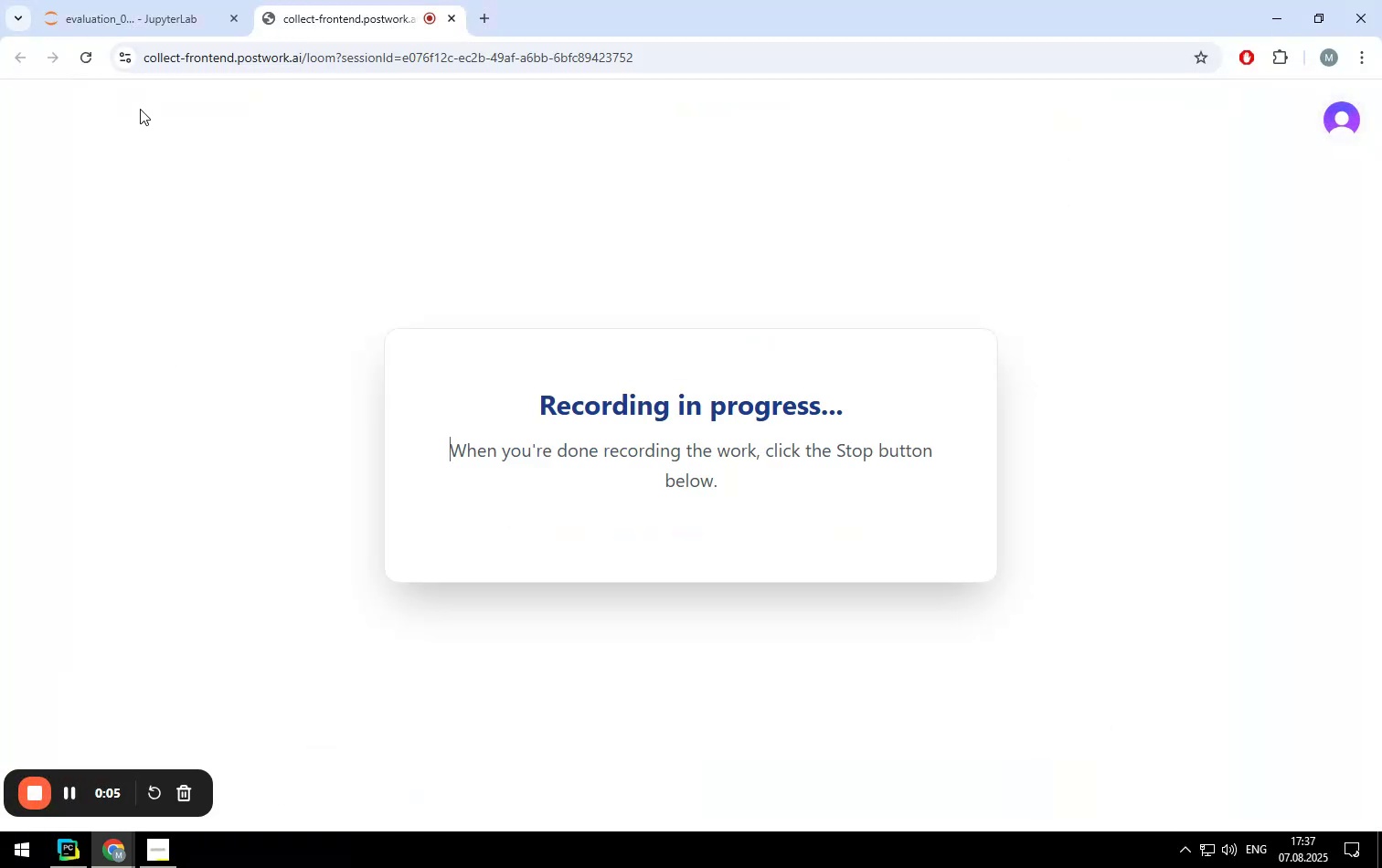 
left_click([148, 30])
 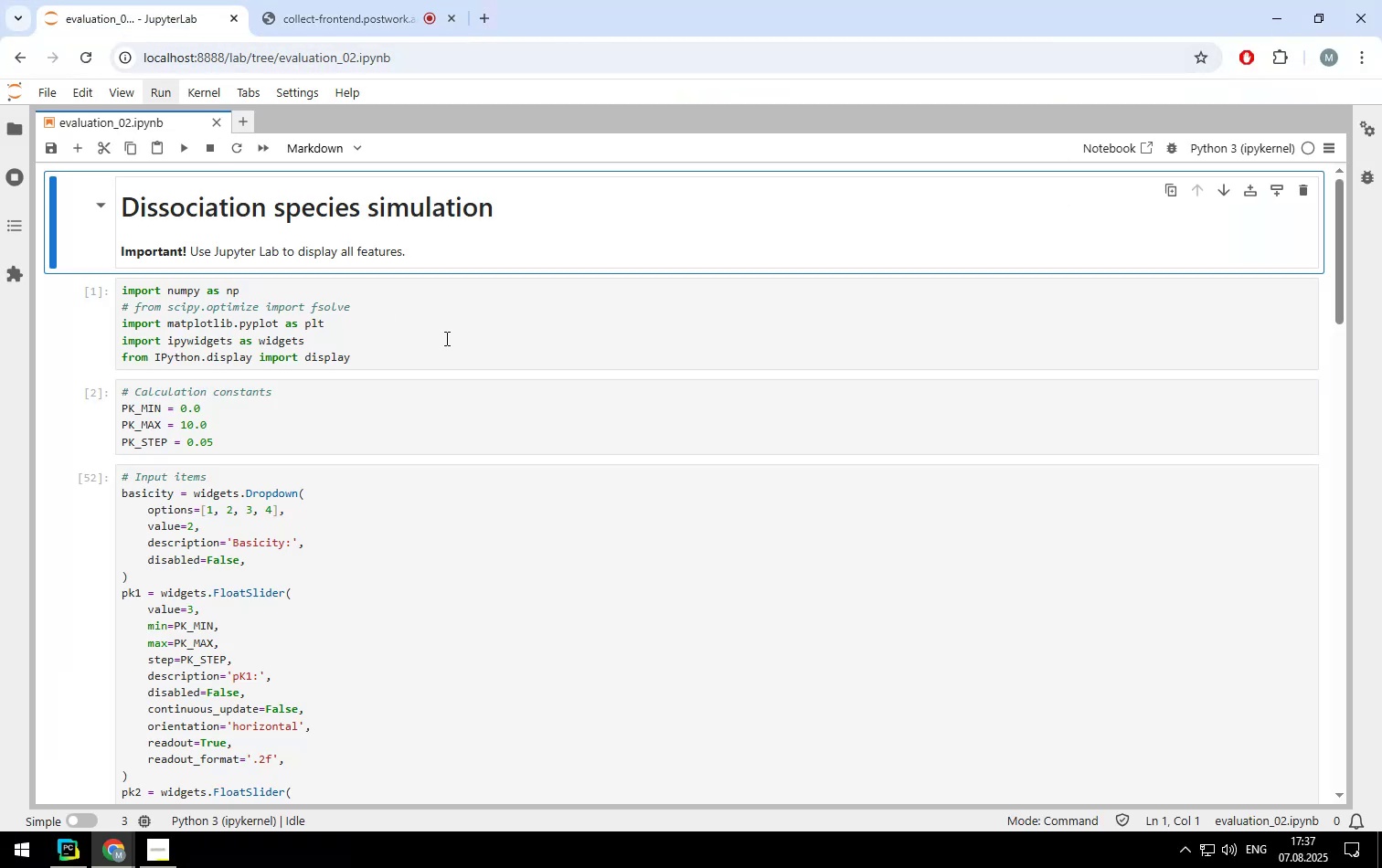 
scroll: coordinate [507, 461], scroll_direction: down, amount: 1.0
 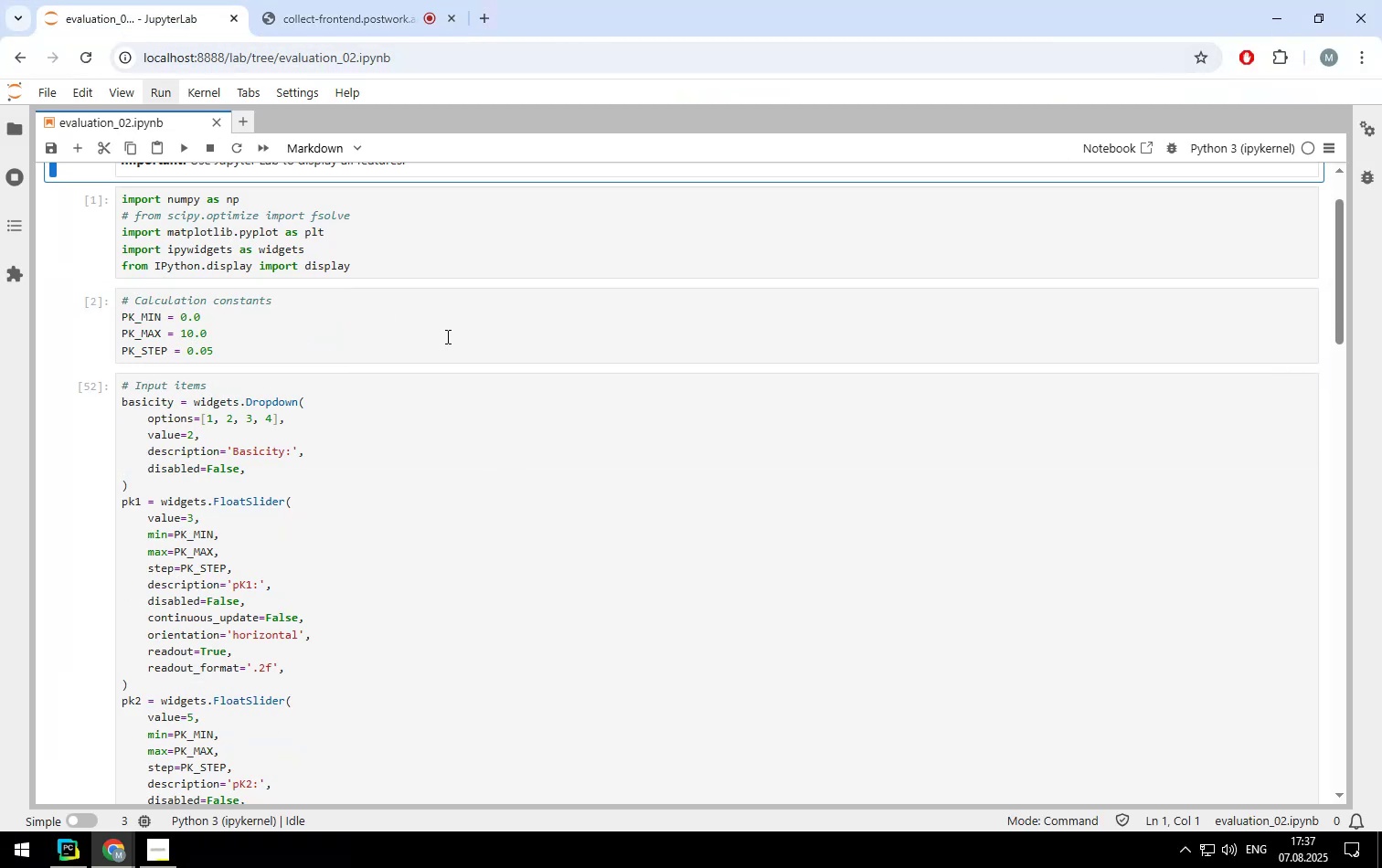 
scroll: coordinate [445, 333], scroll_direction: up, amount: 7.0
 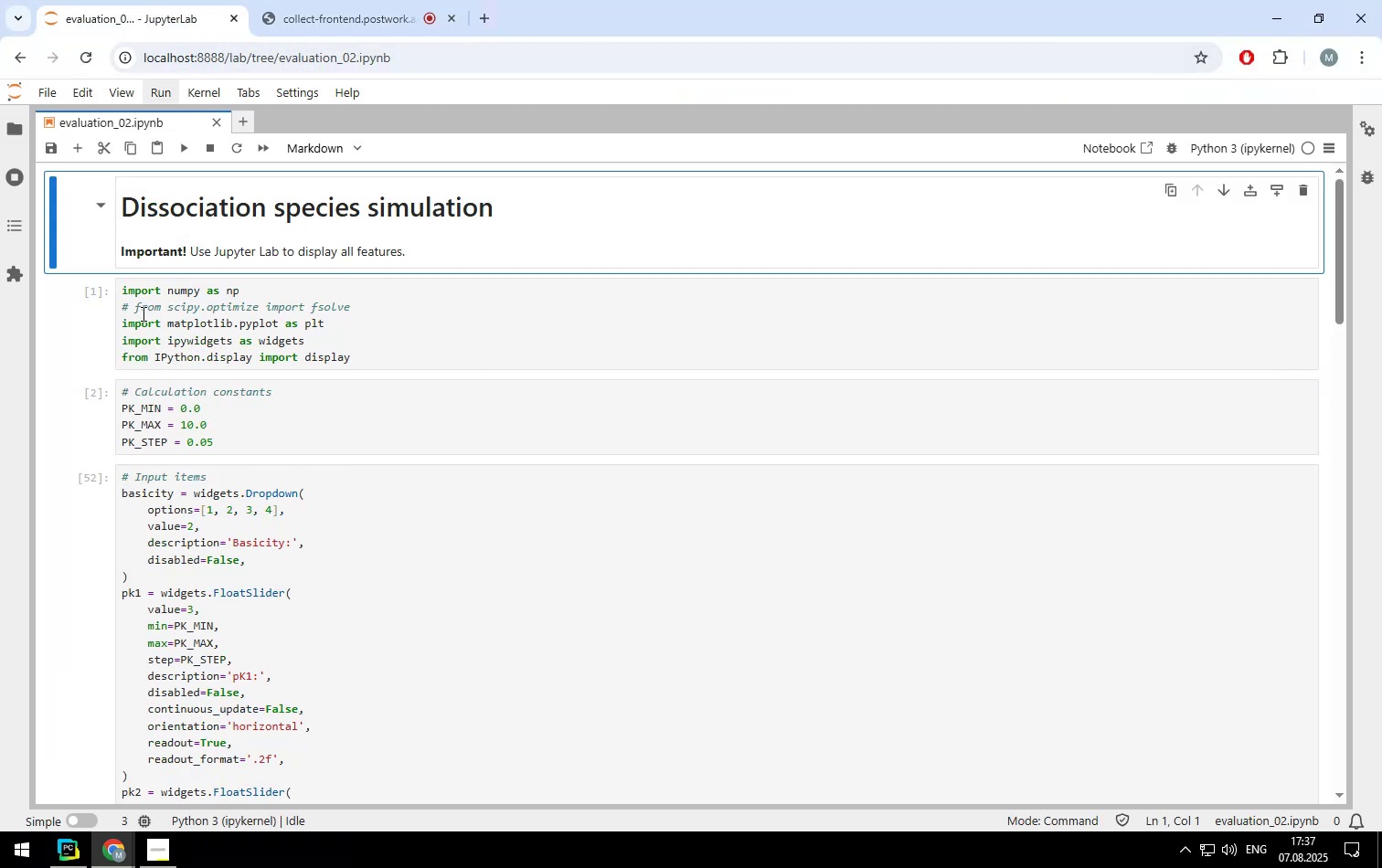 
left_click([138, 307])
 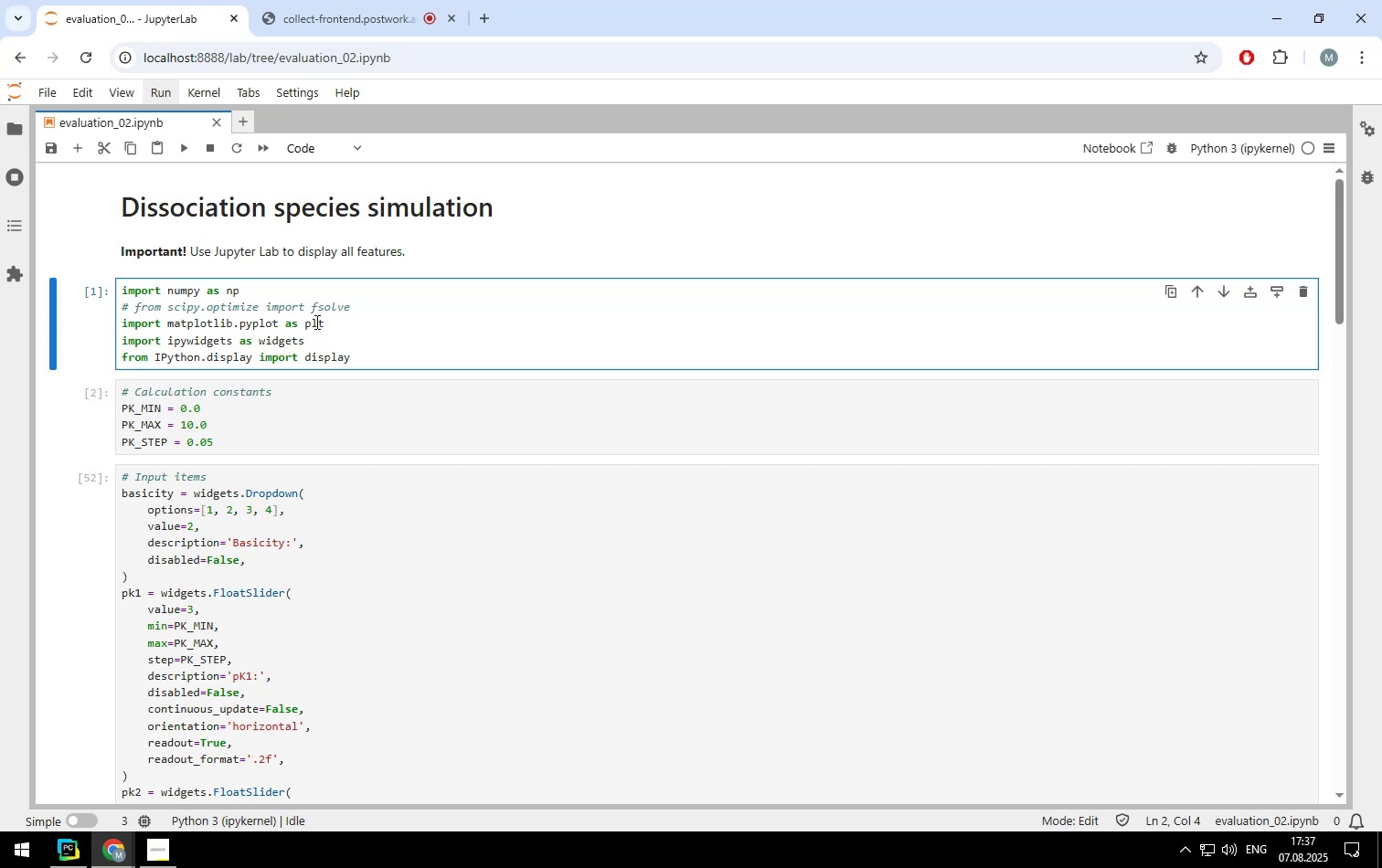 
key(ArrowLeft)
 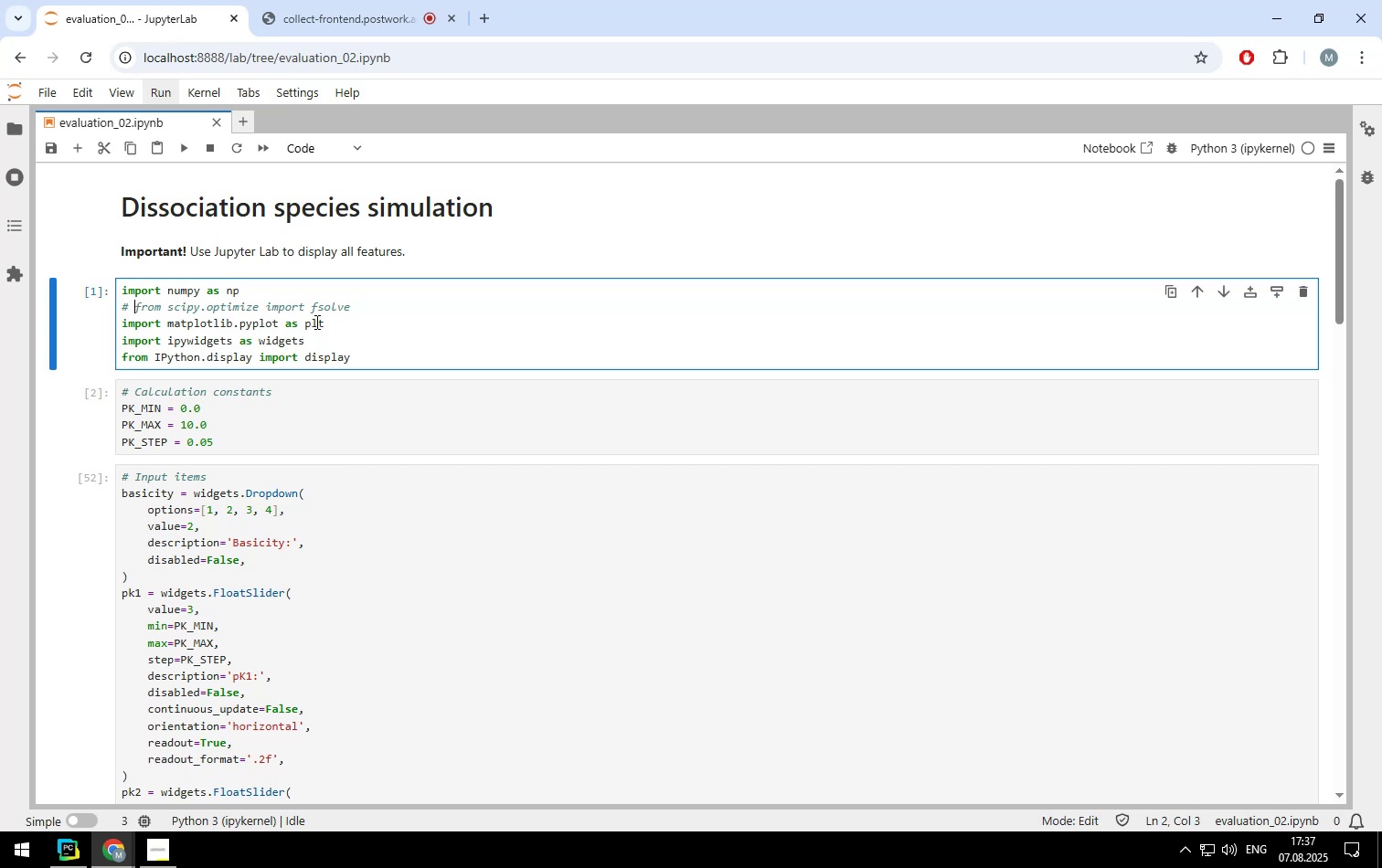 
key(Backspace)
 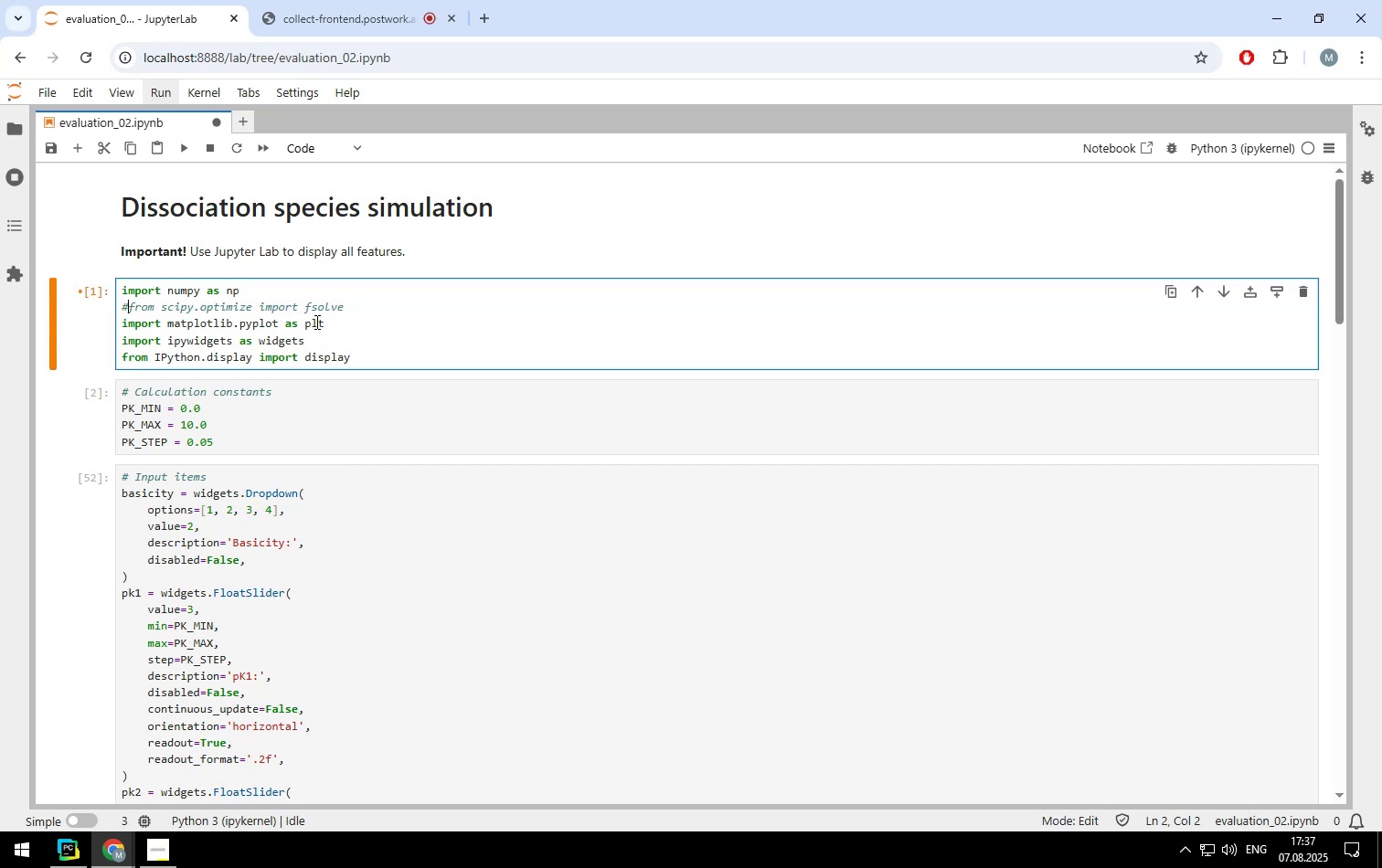 
key(Backspace)
 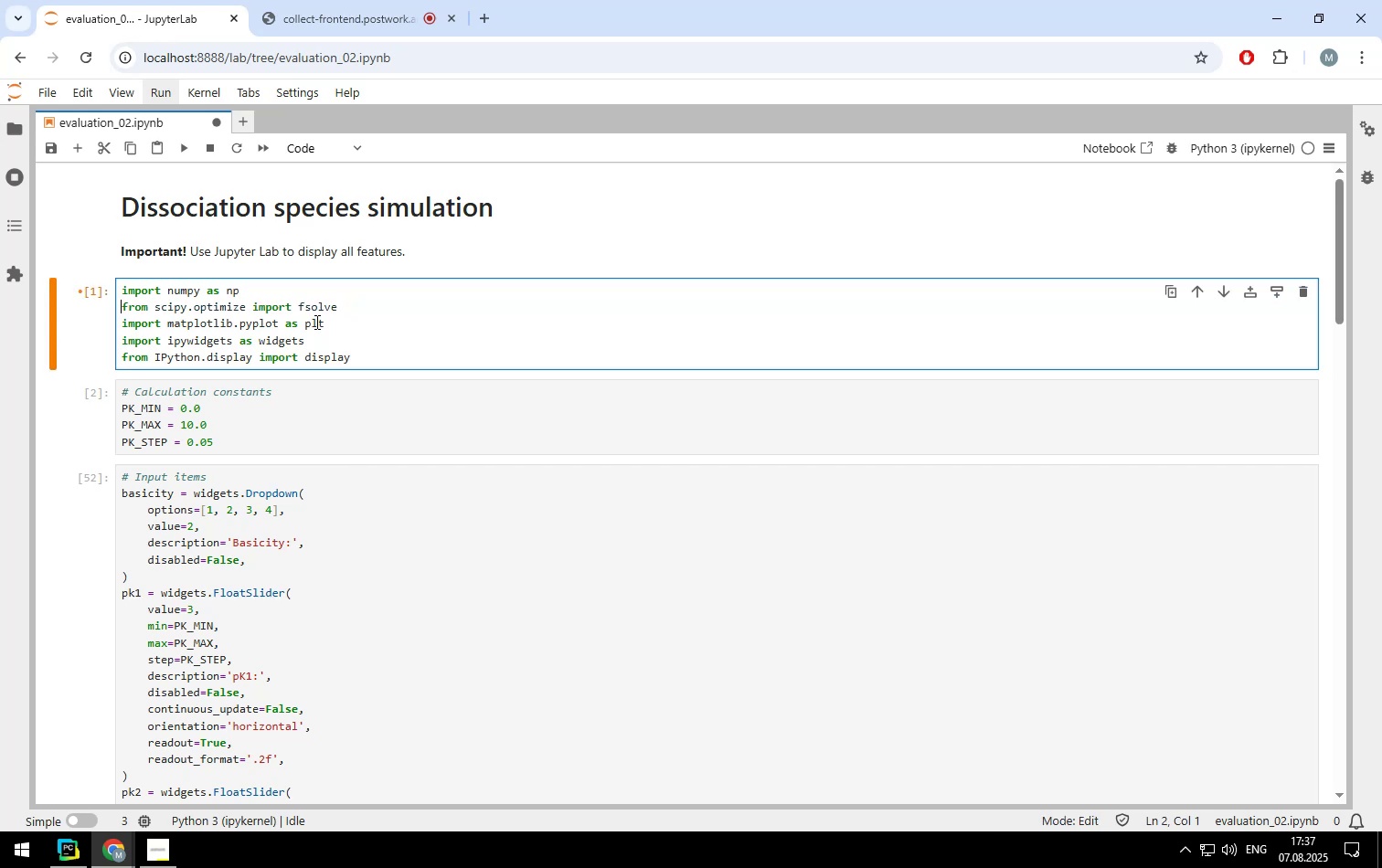 
key(Shift+ShiftLeft)
 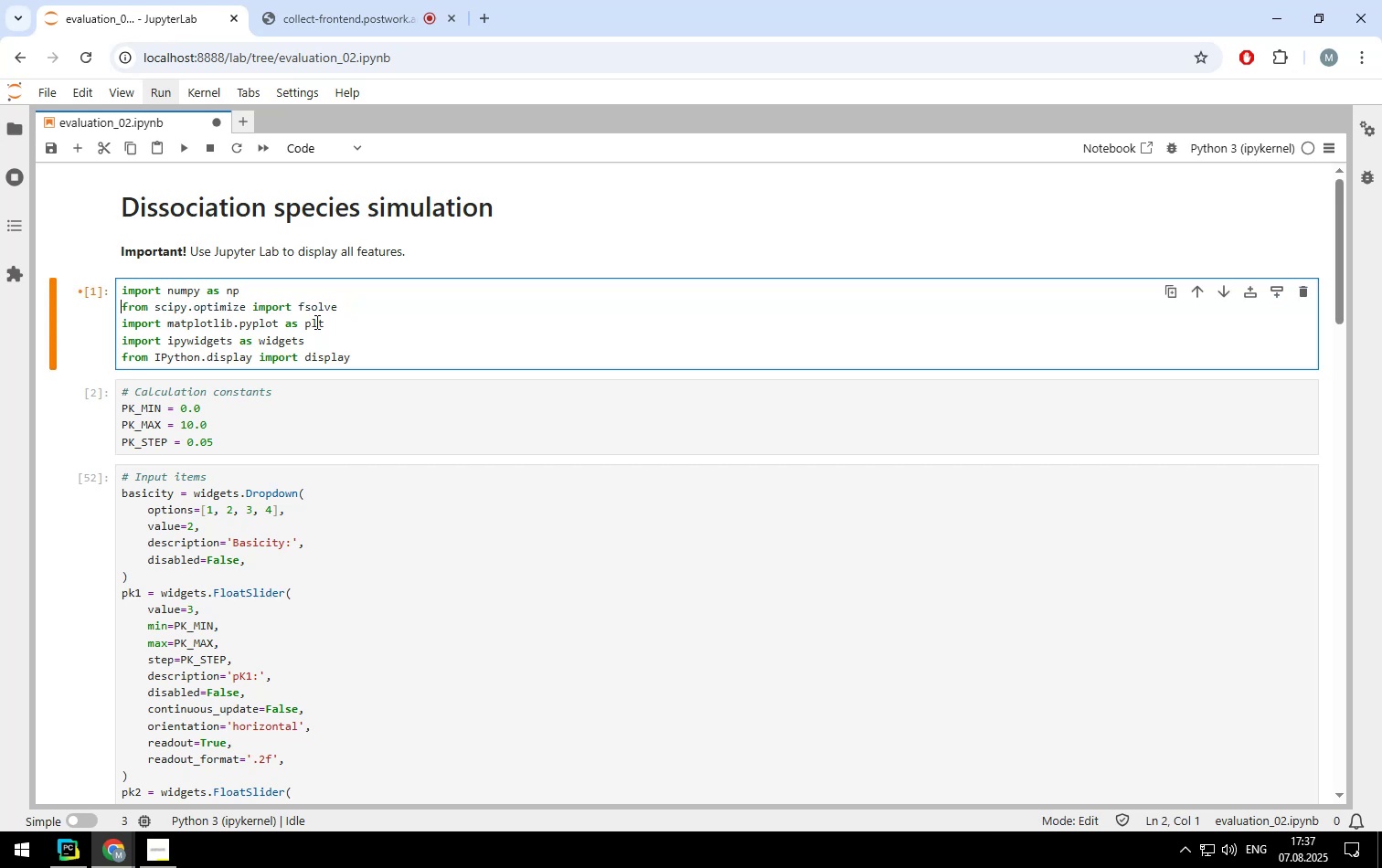 
key(Shift+Enter)
 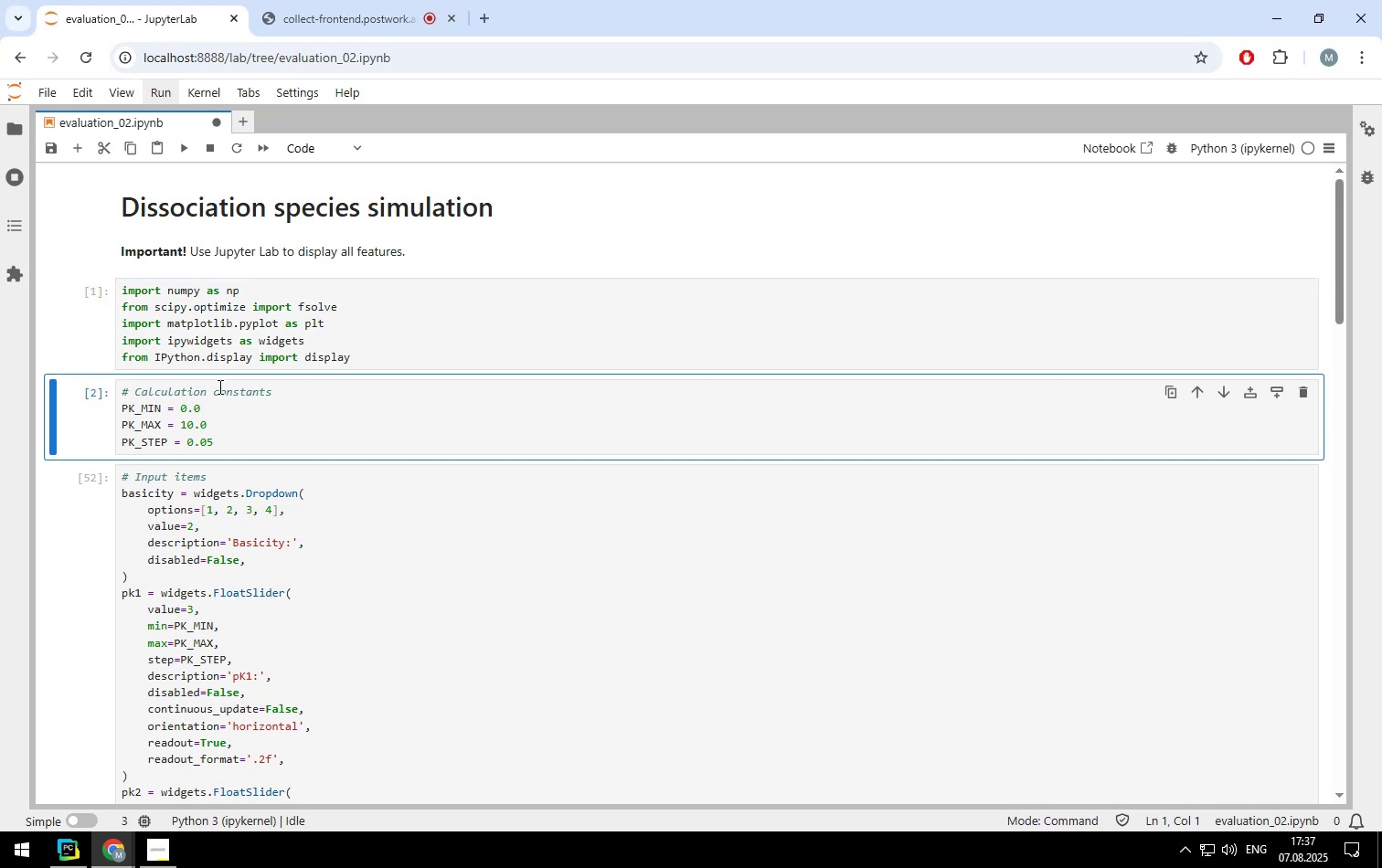 
left_click([183, 152])
 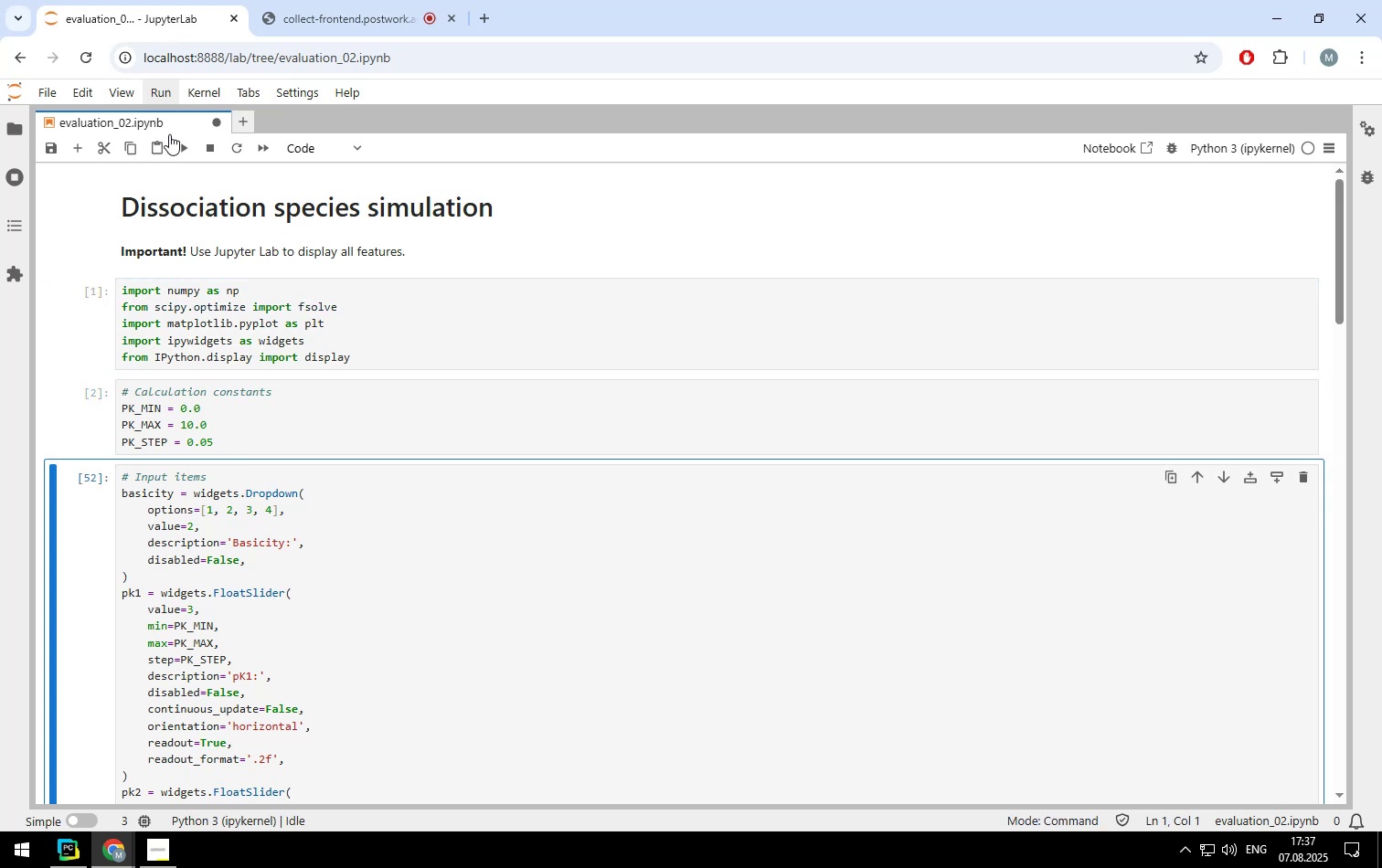 
left_click([179, 140])
 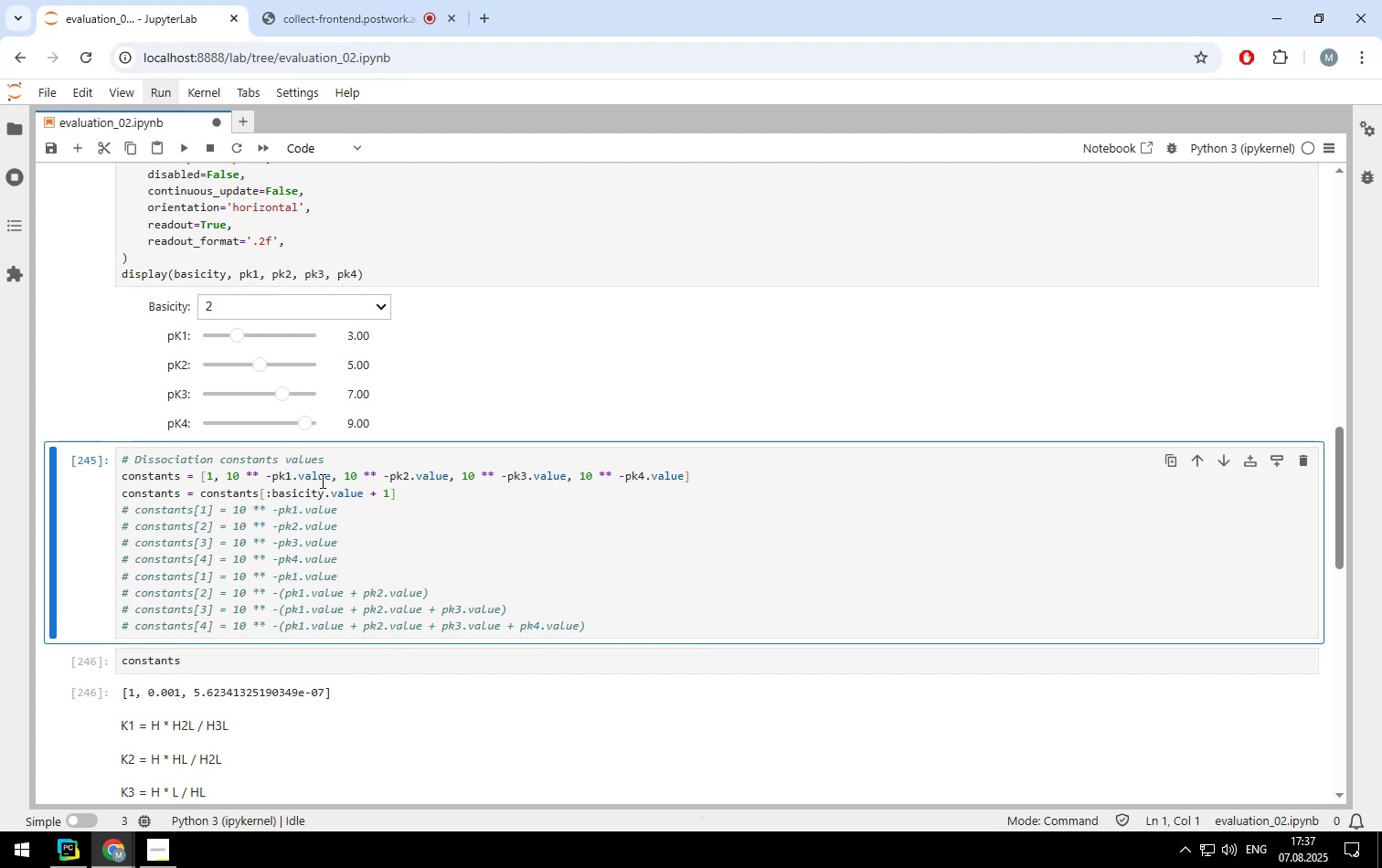 
wait(5.64)
 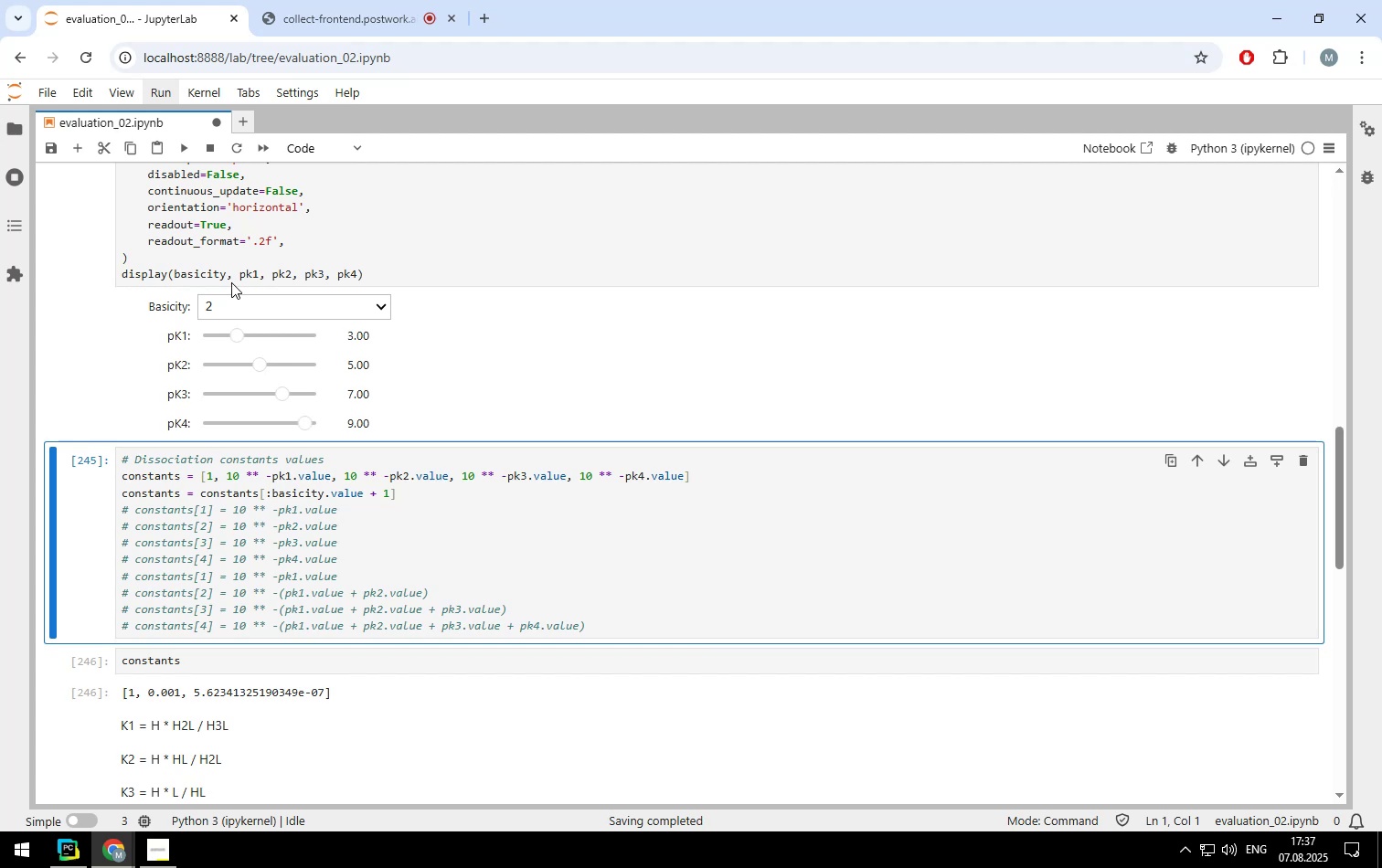 
left_click([182, 143])
 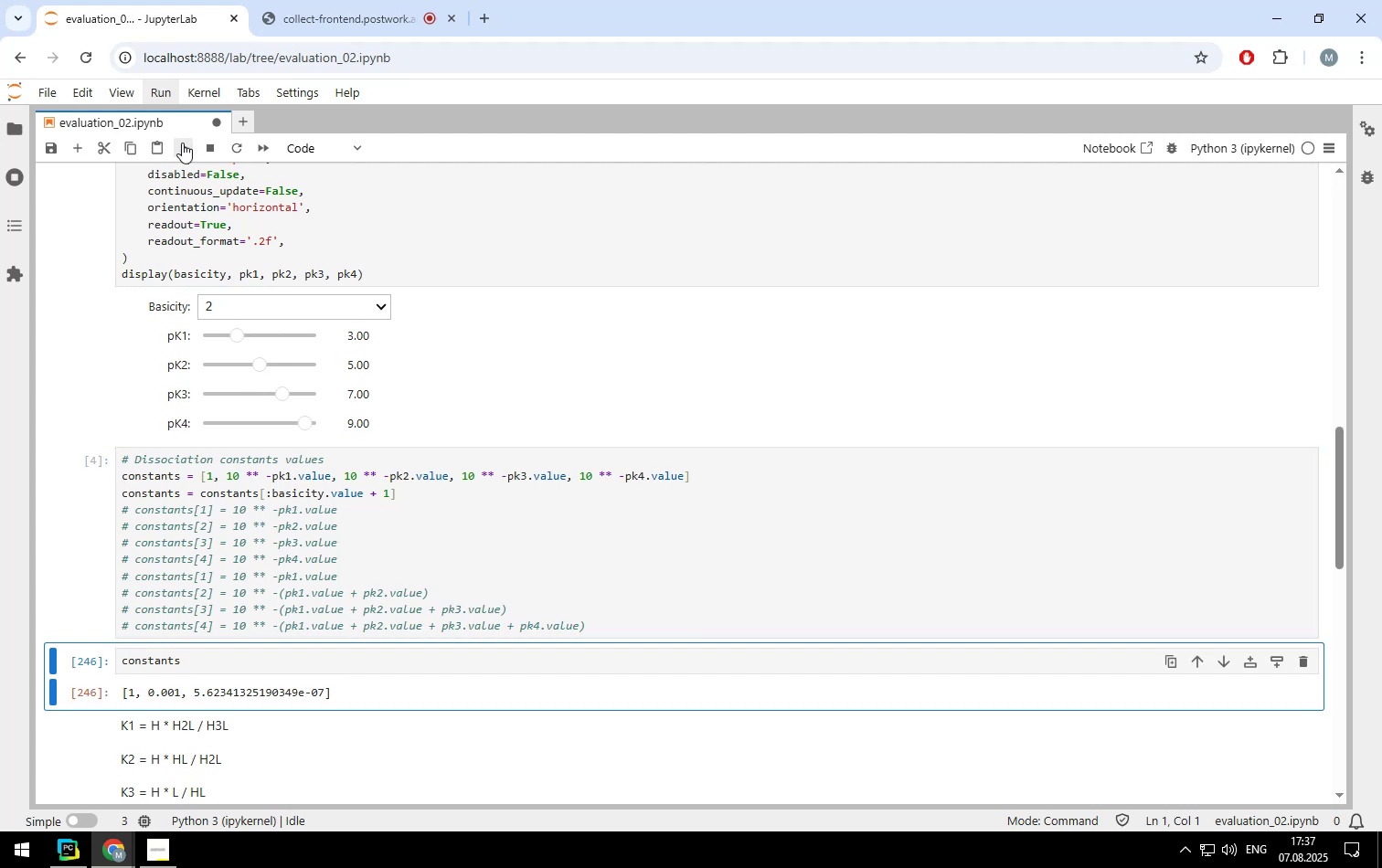 
left_click([182, 143])
 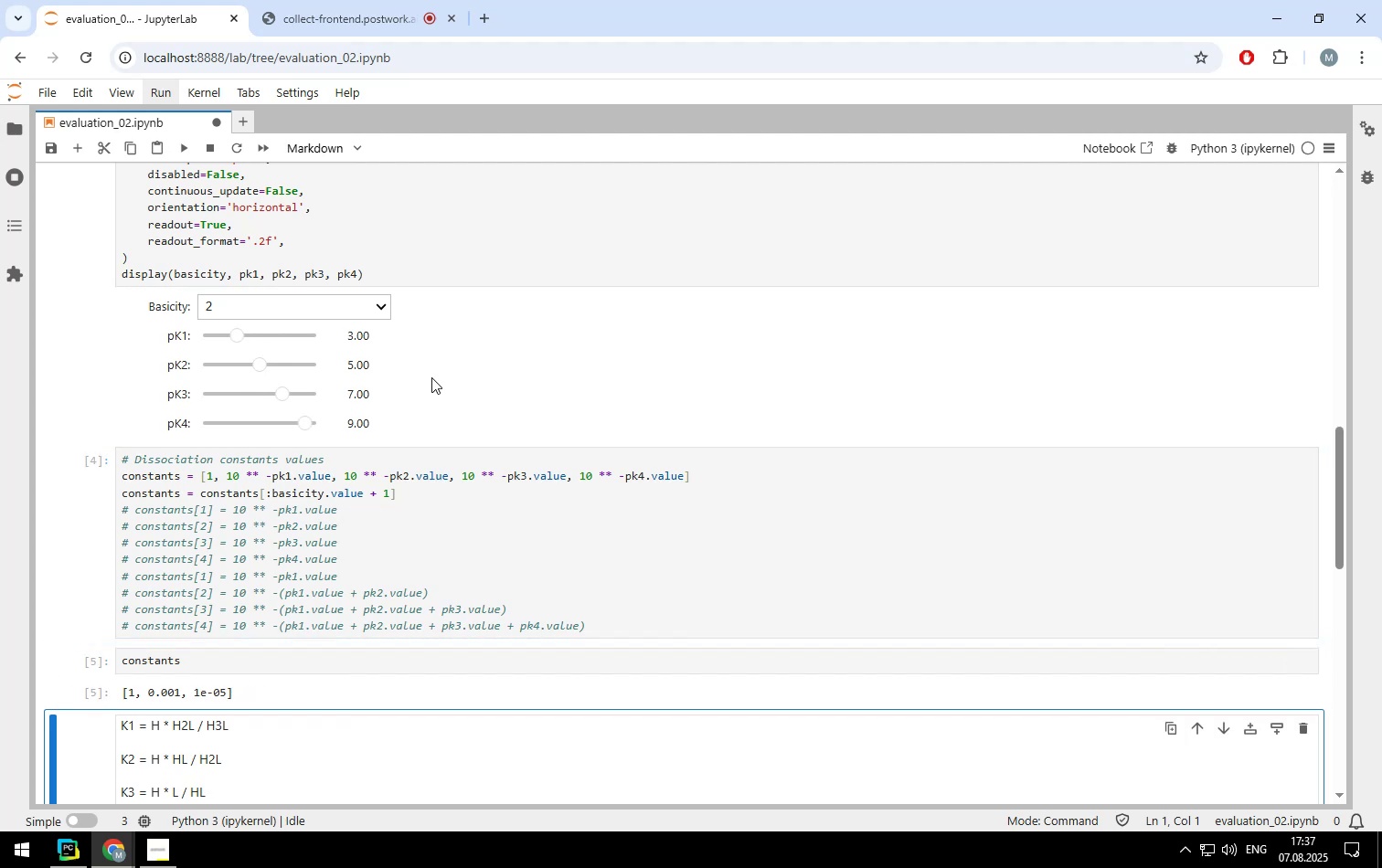 
left_click([386, 304])
 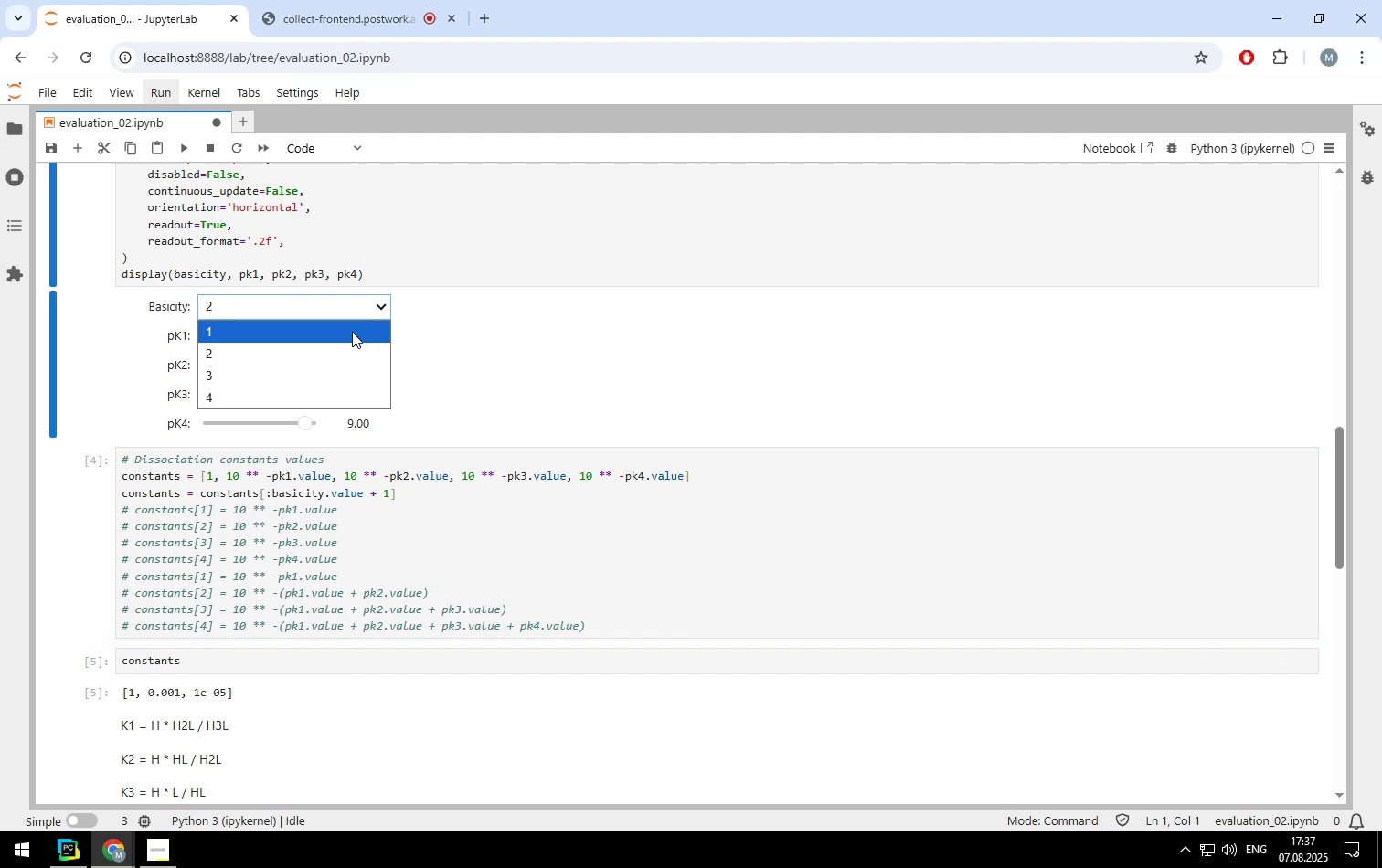 
left_click([352, 332])
 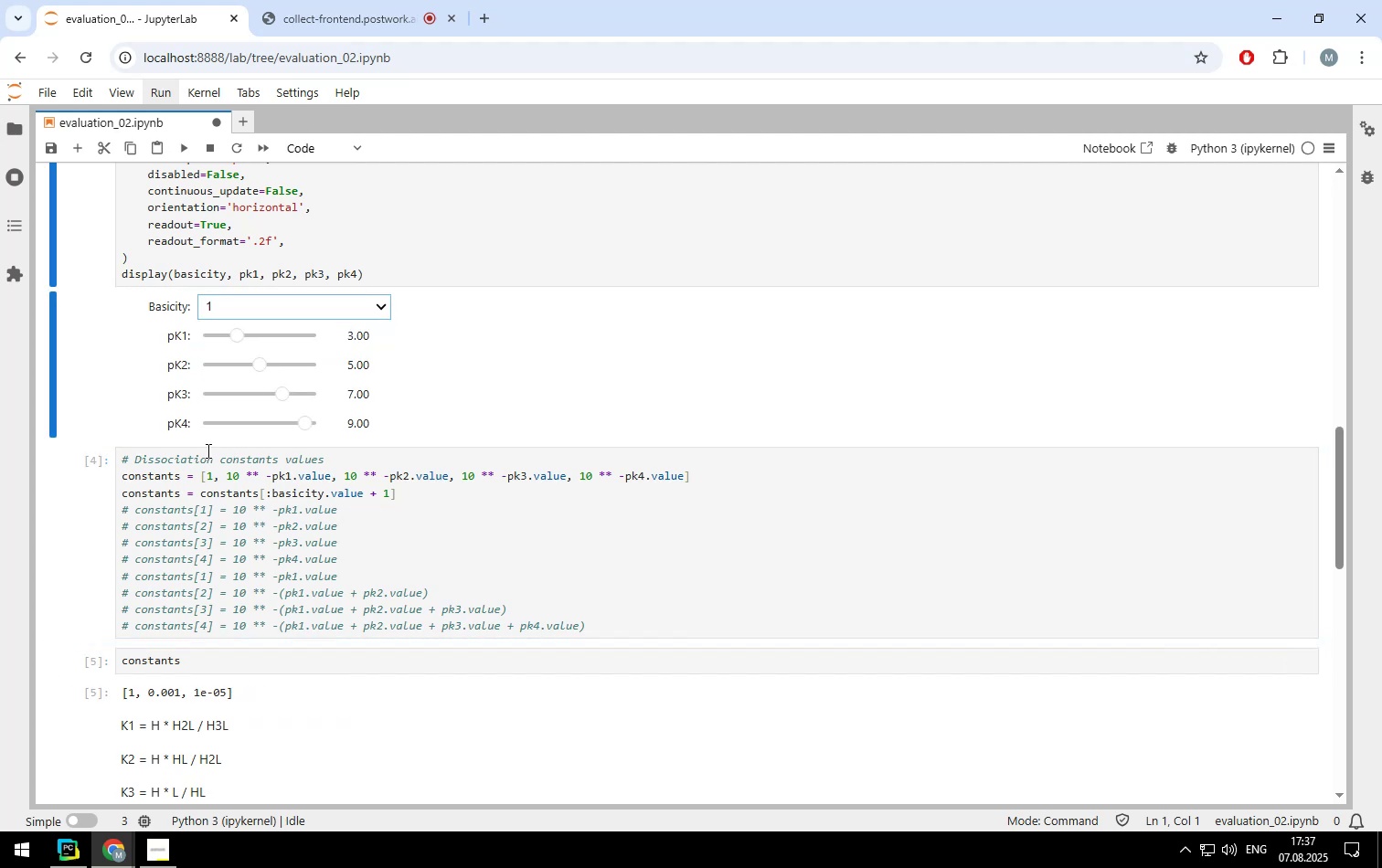 
left_click([176, 470])
 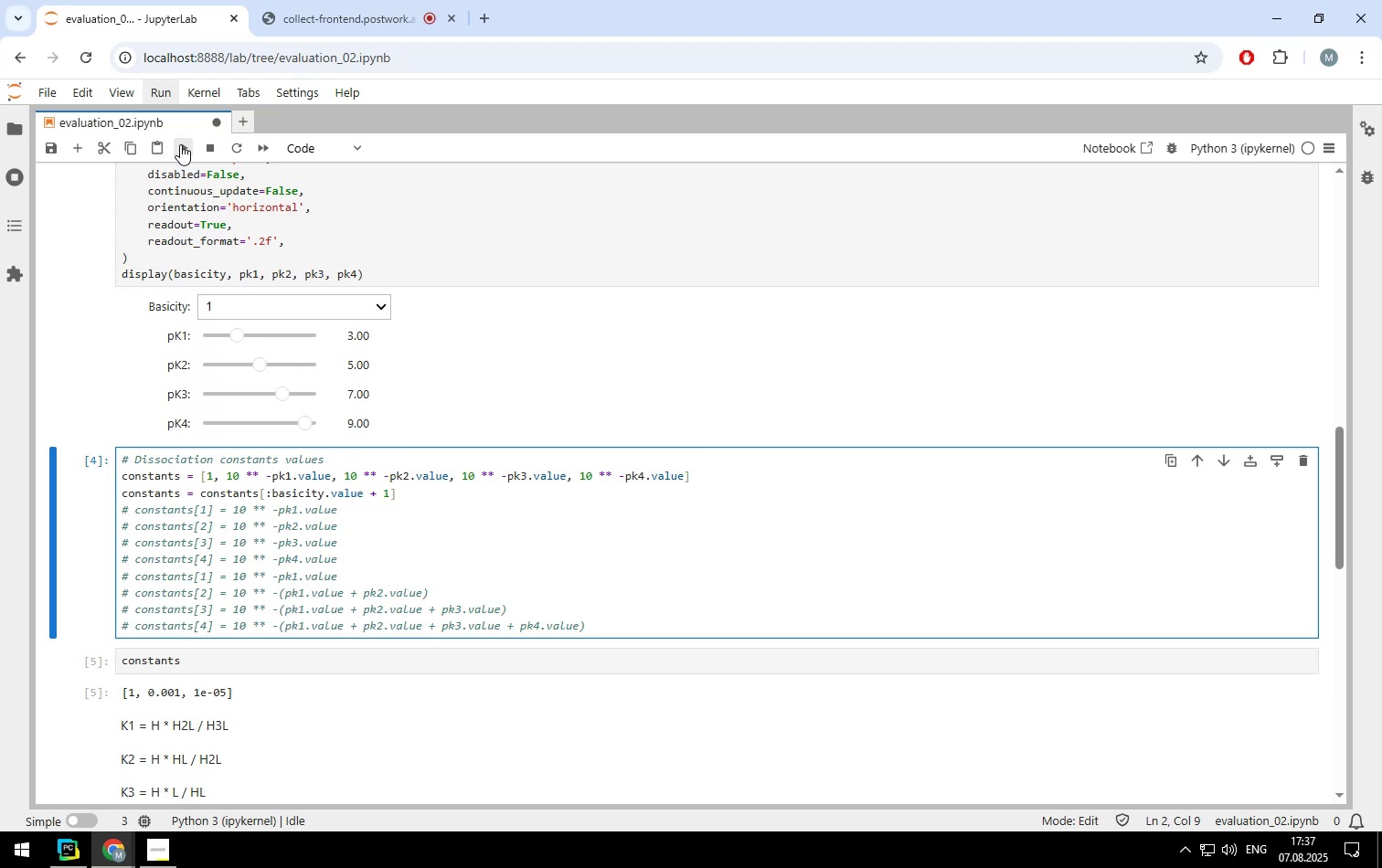 
left_click([182, 143])
 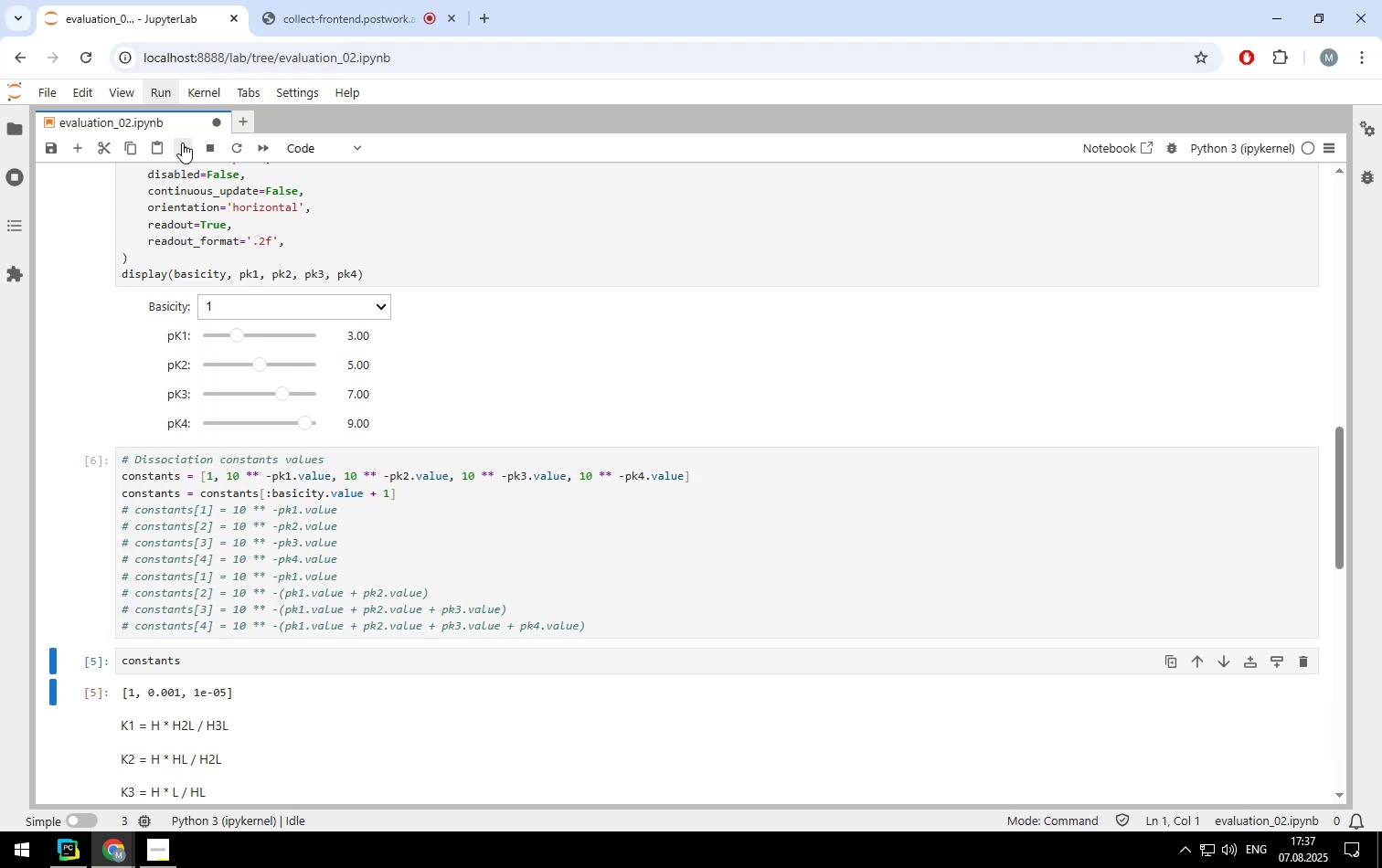 
left_click([182, 143])
 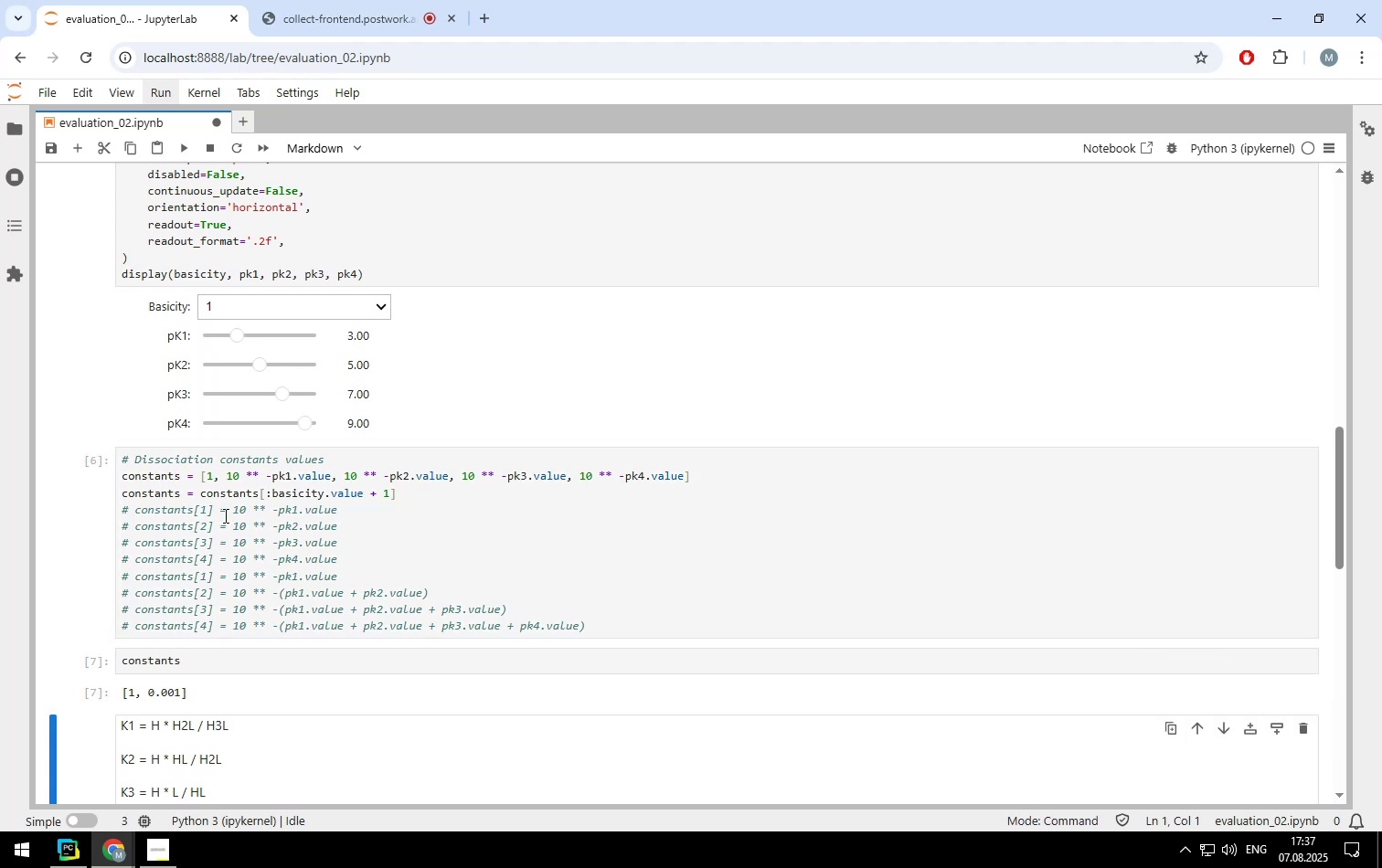 
left_click([223, 472])
 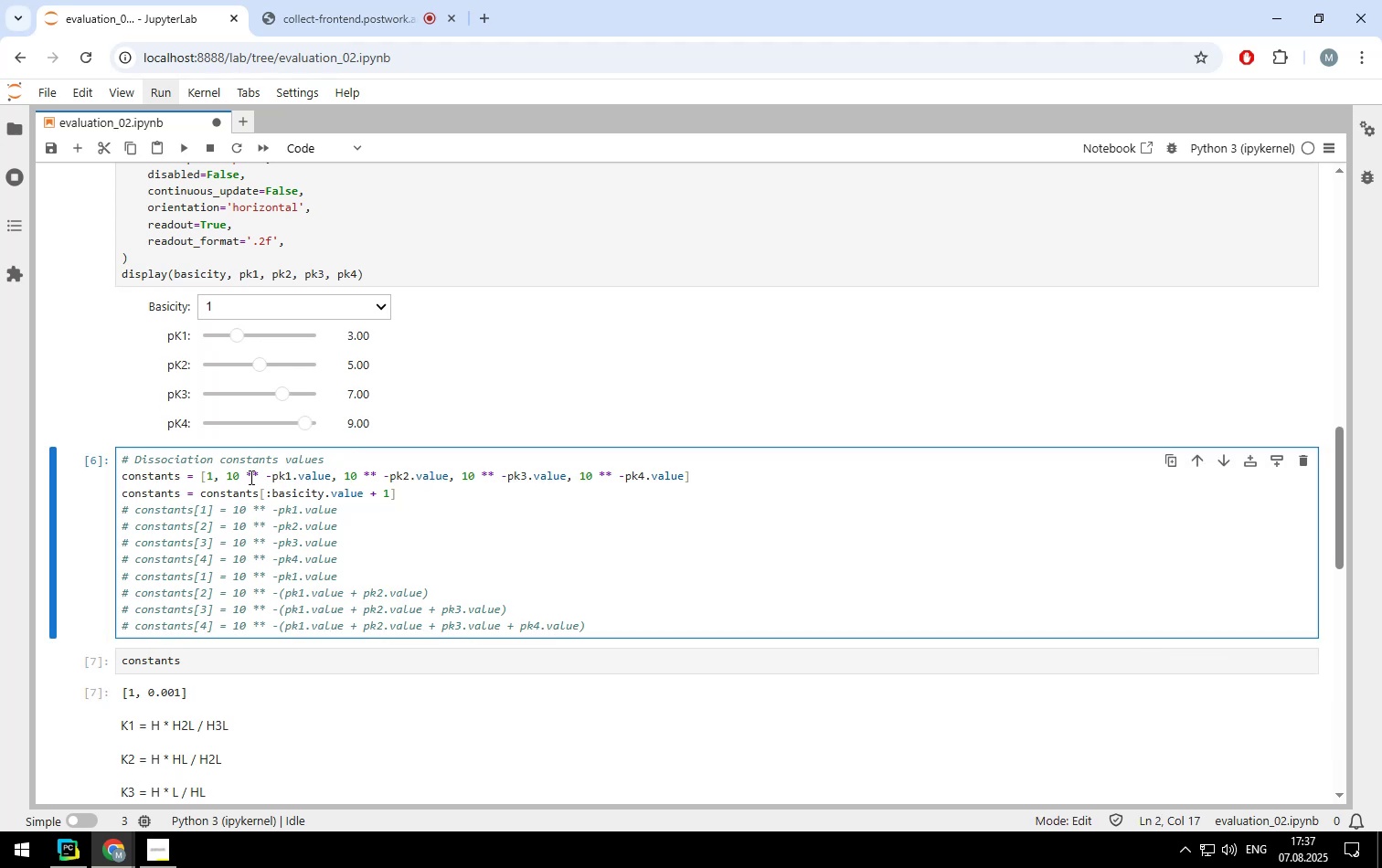 
key(Backspace)
 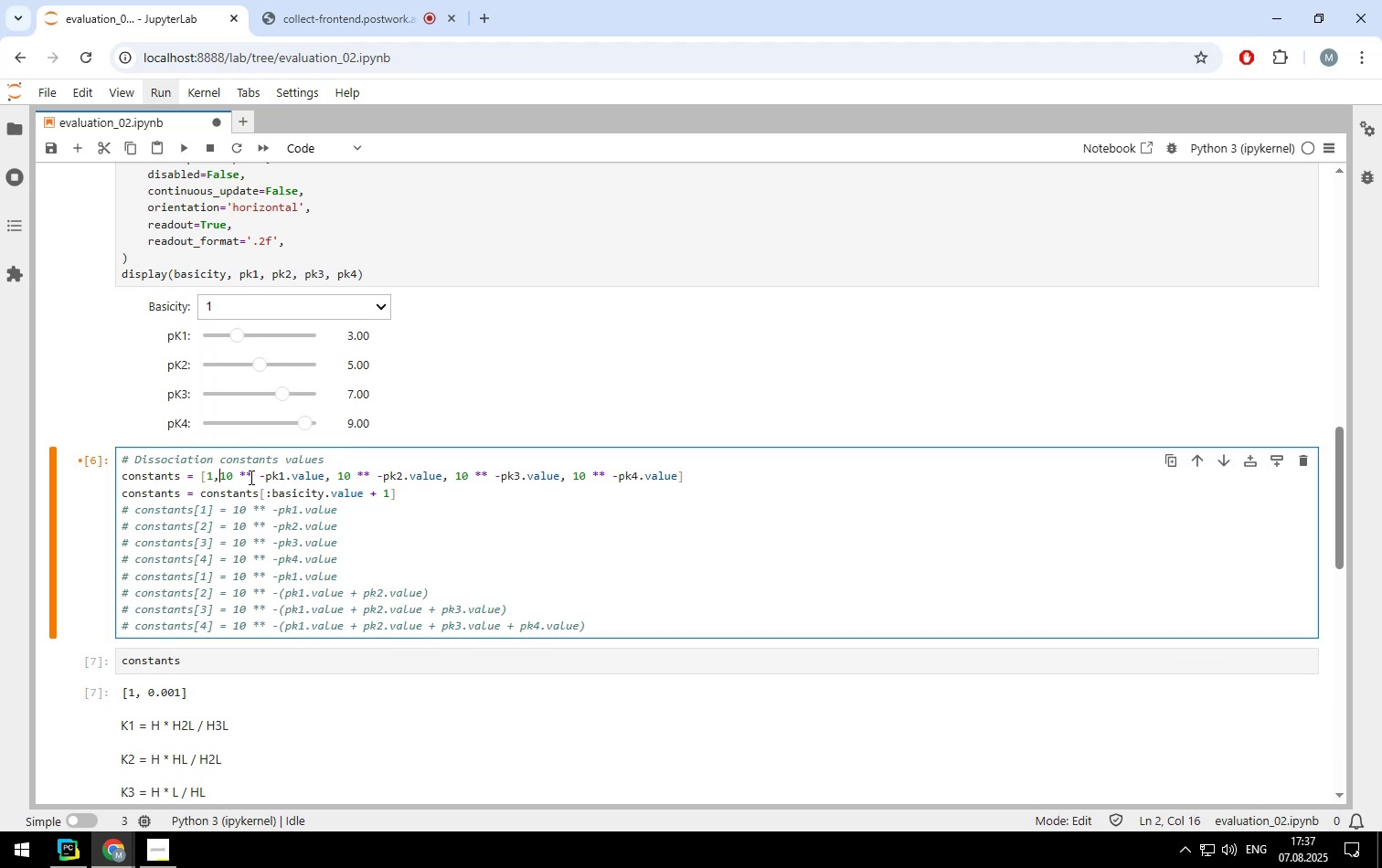 
key(Backspace)
 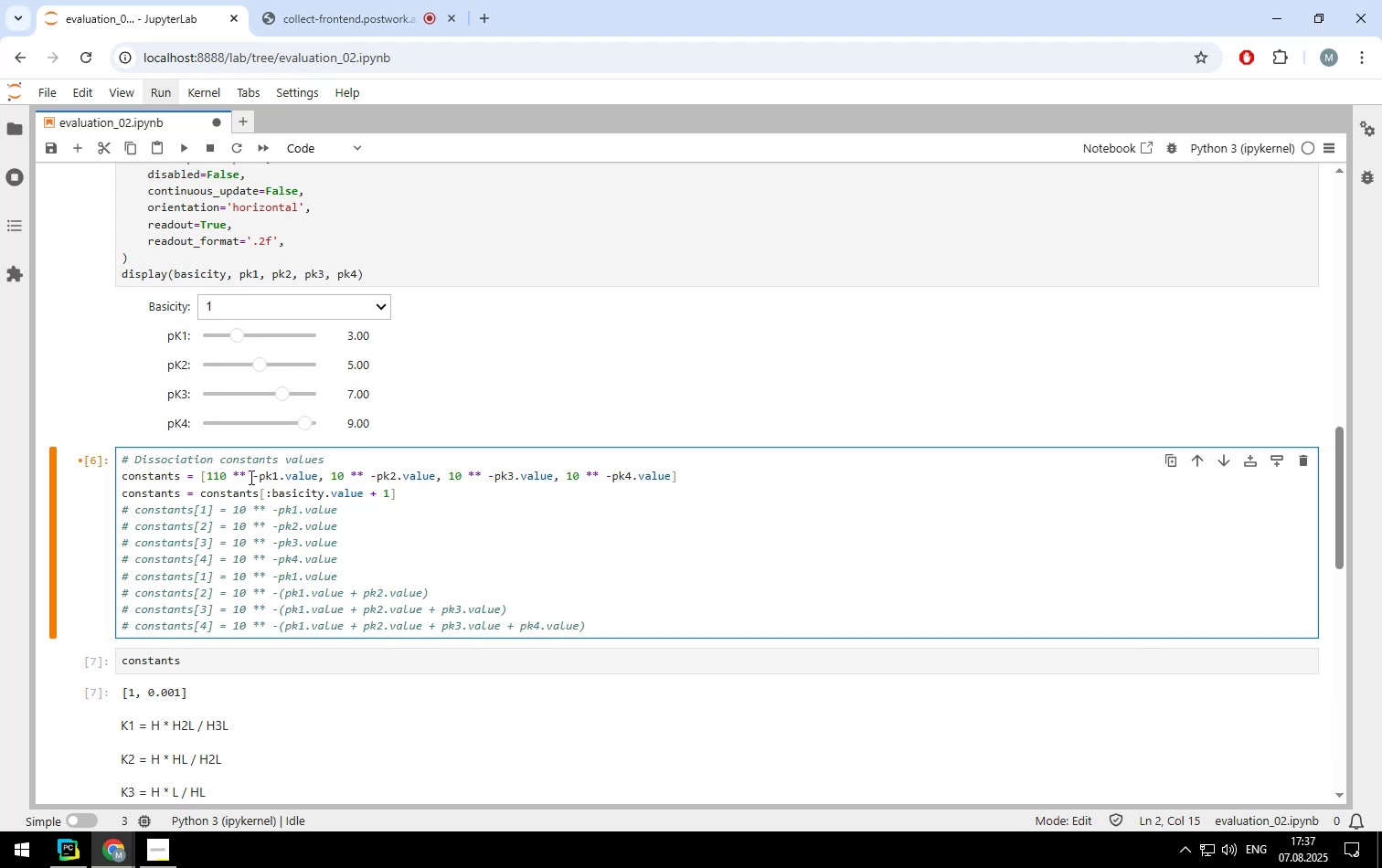 
key(Backspace)
 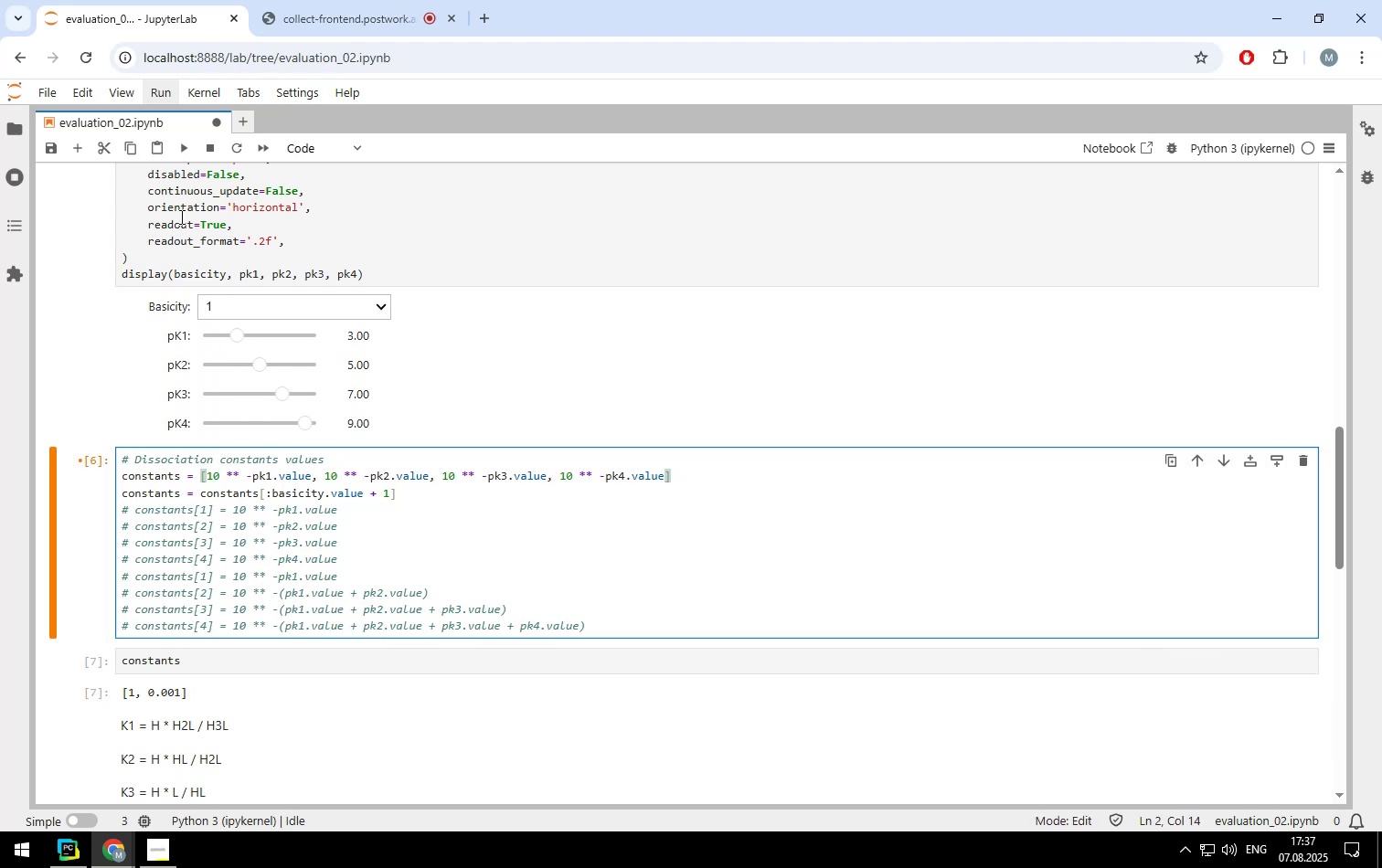 
left_click([184, 146])
 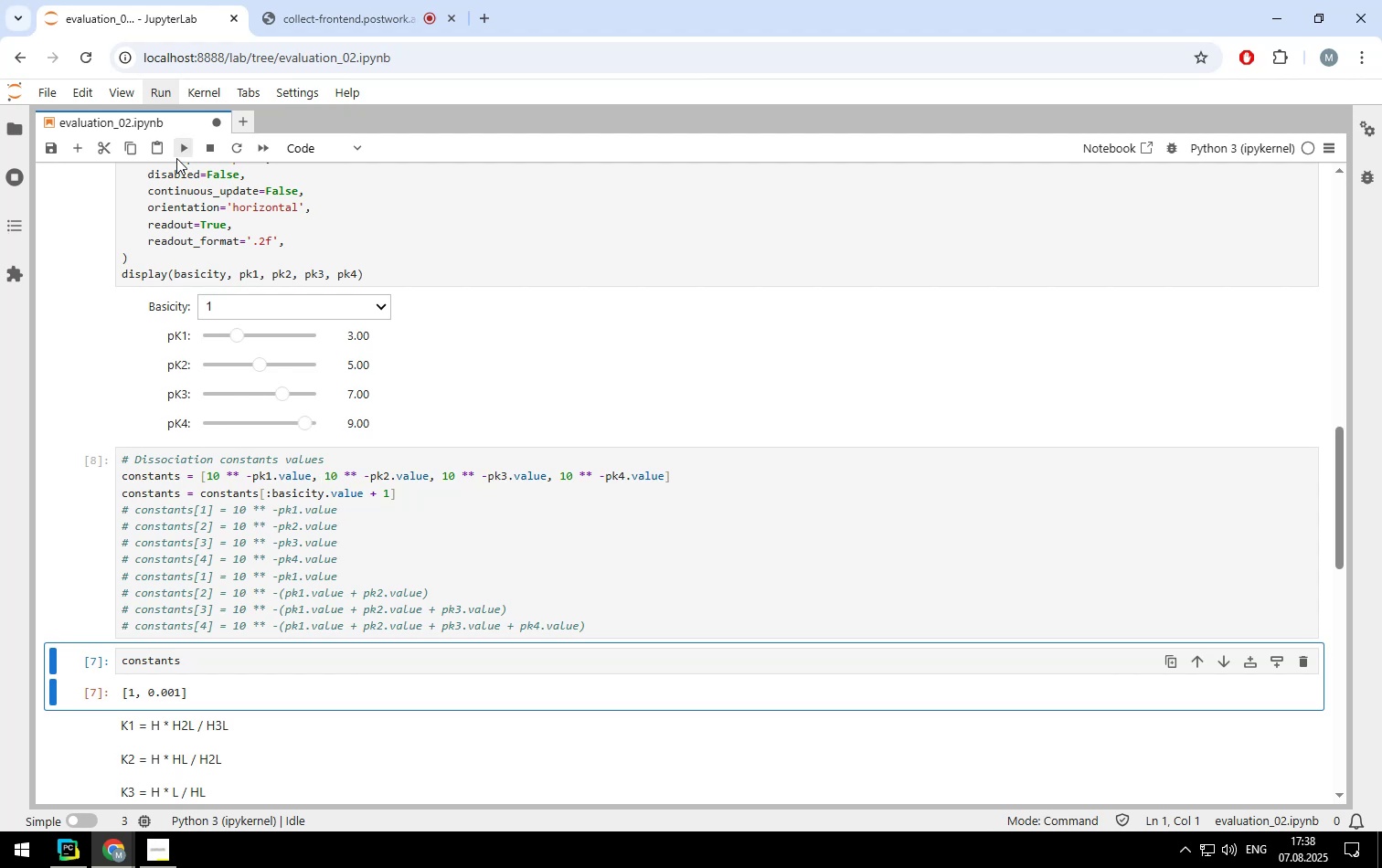 
left_click([182, 149])
 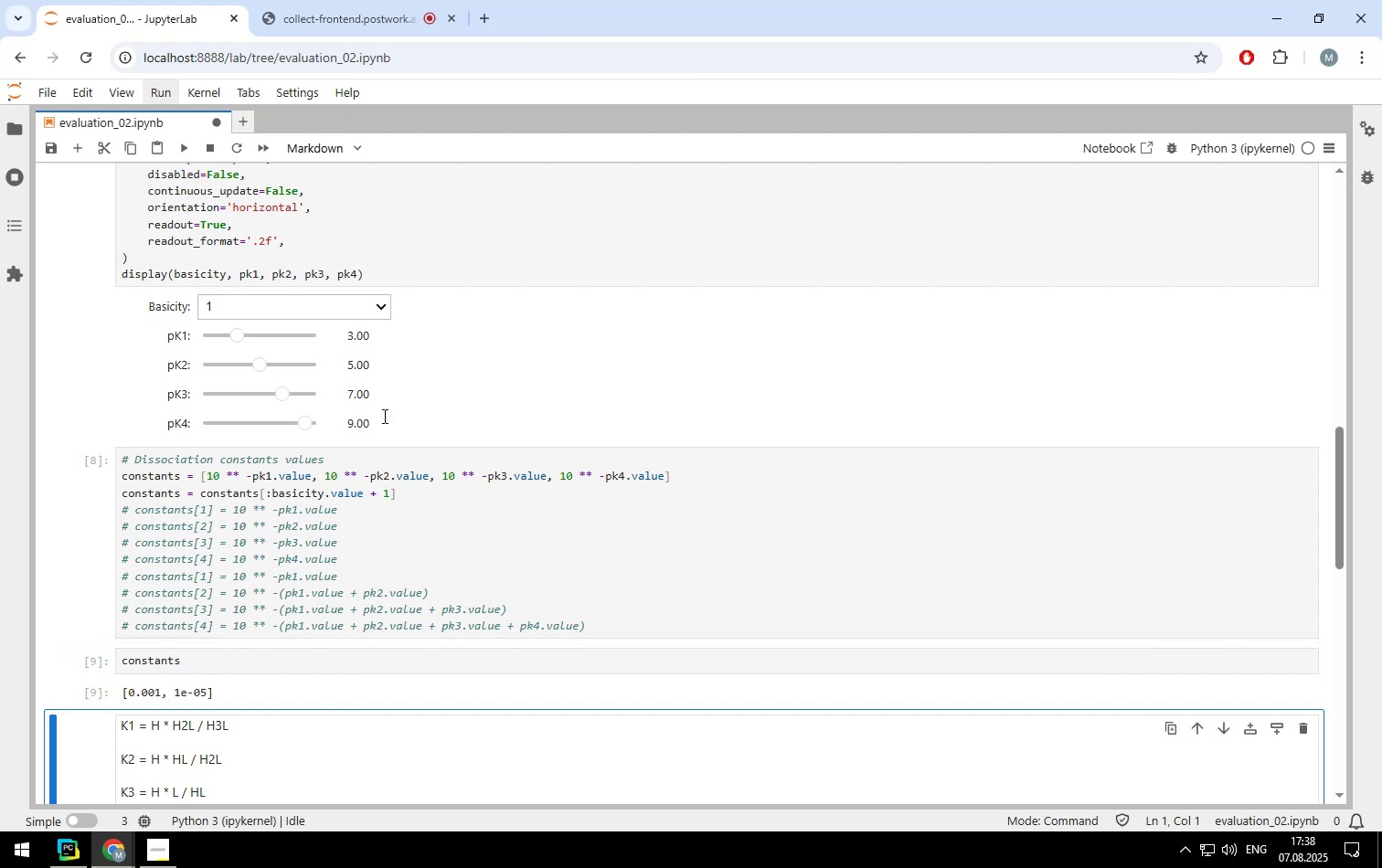 
scroll: coordinate [388, 416], scroll_direction: down, amount: 1.0
 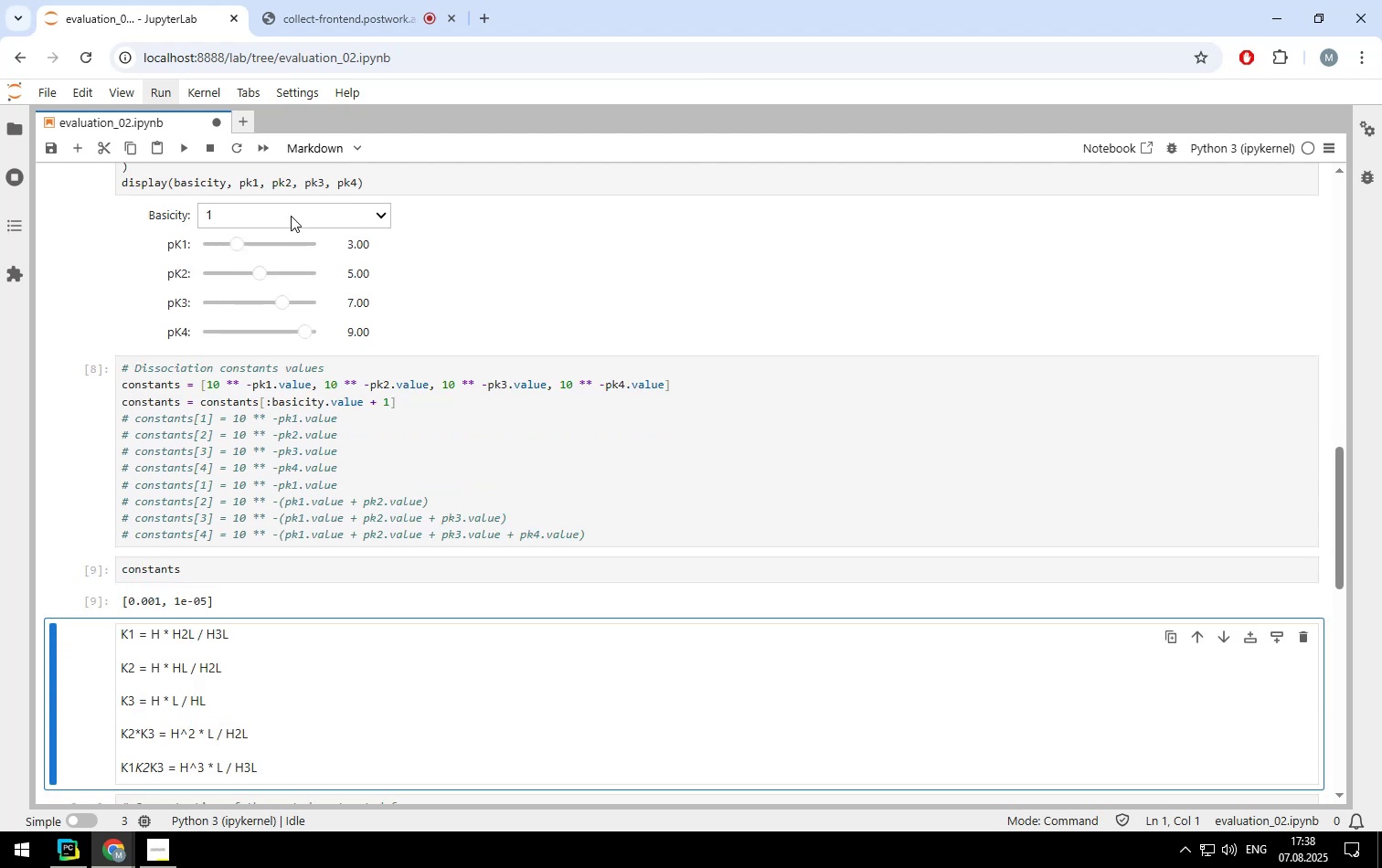 
scroll: coordinate [445, 517], scroll_direction: up, amount: 1.0
 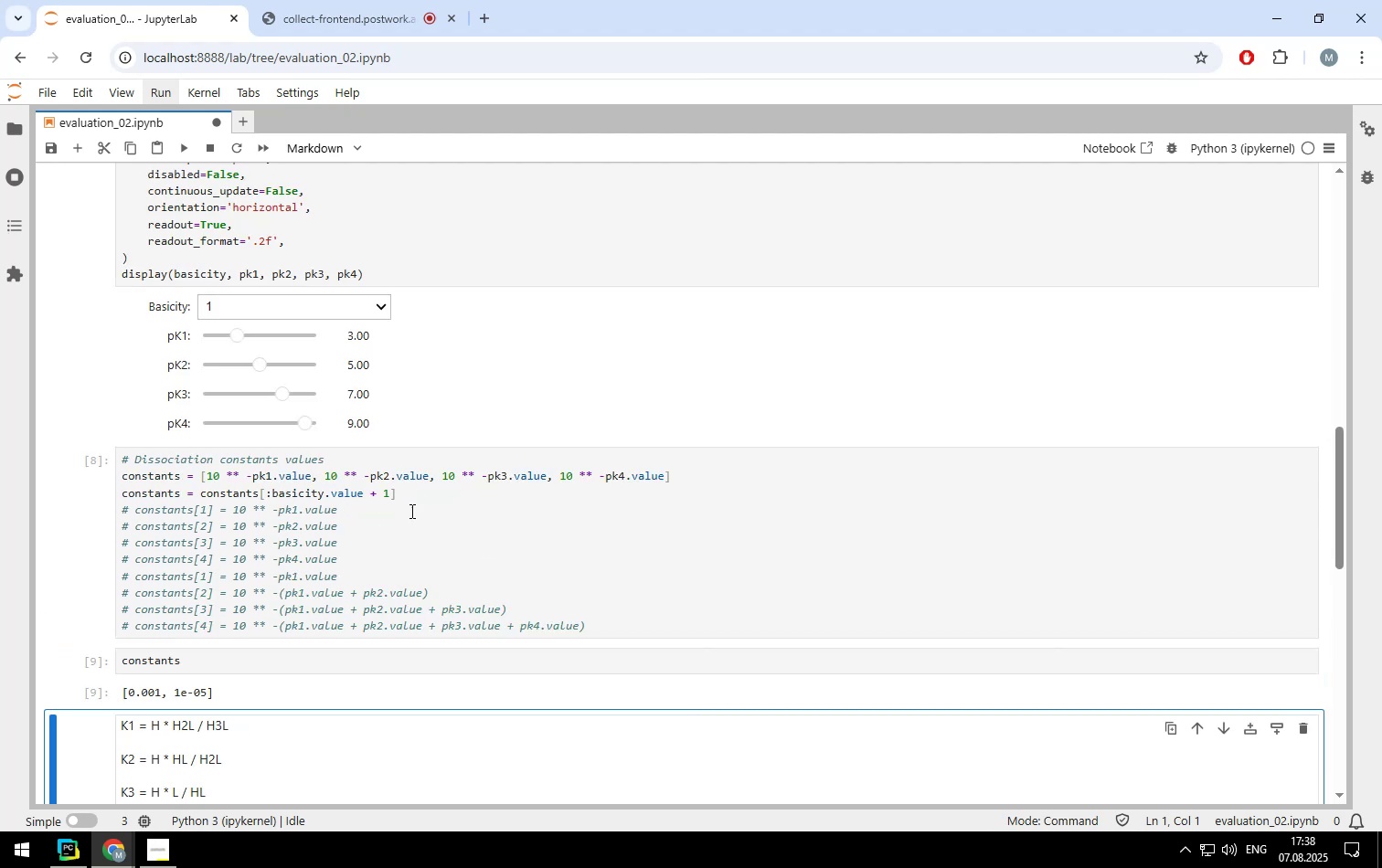 
left_click([388, 493])
 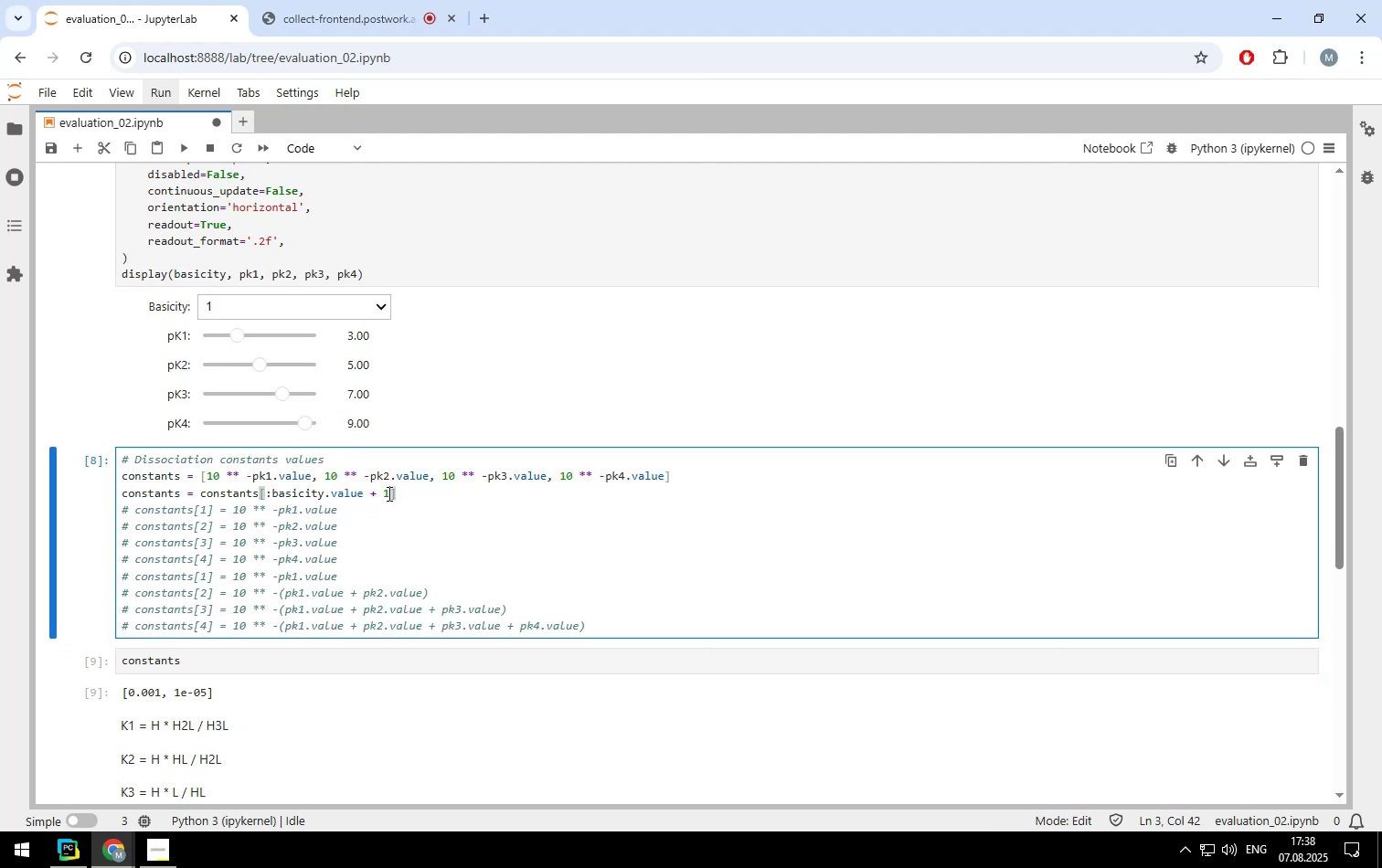 
key(Backspace)
 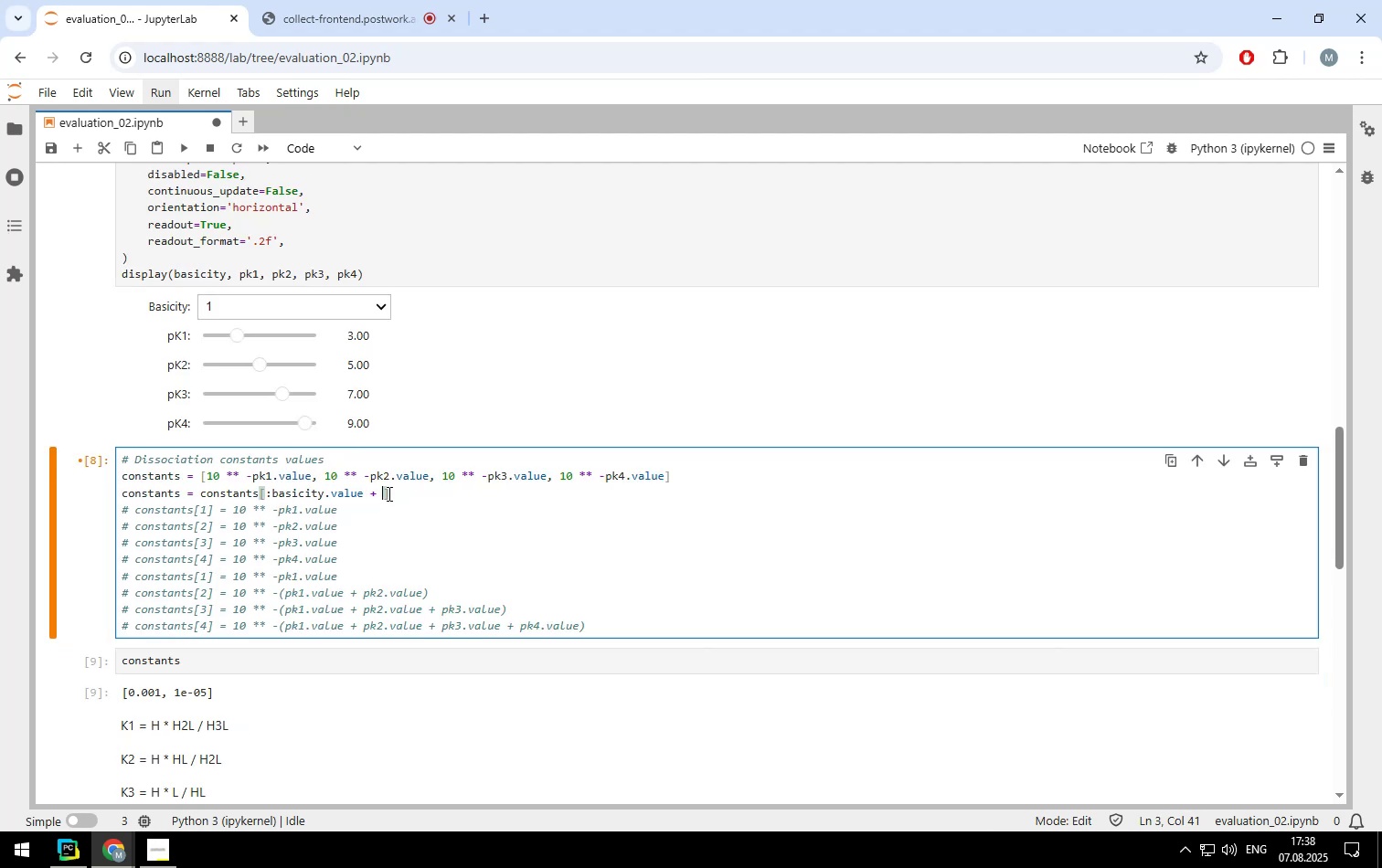 
key(Backspace)
 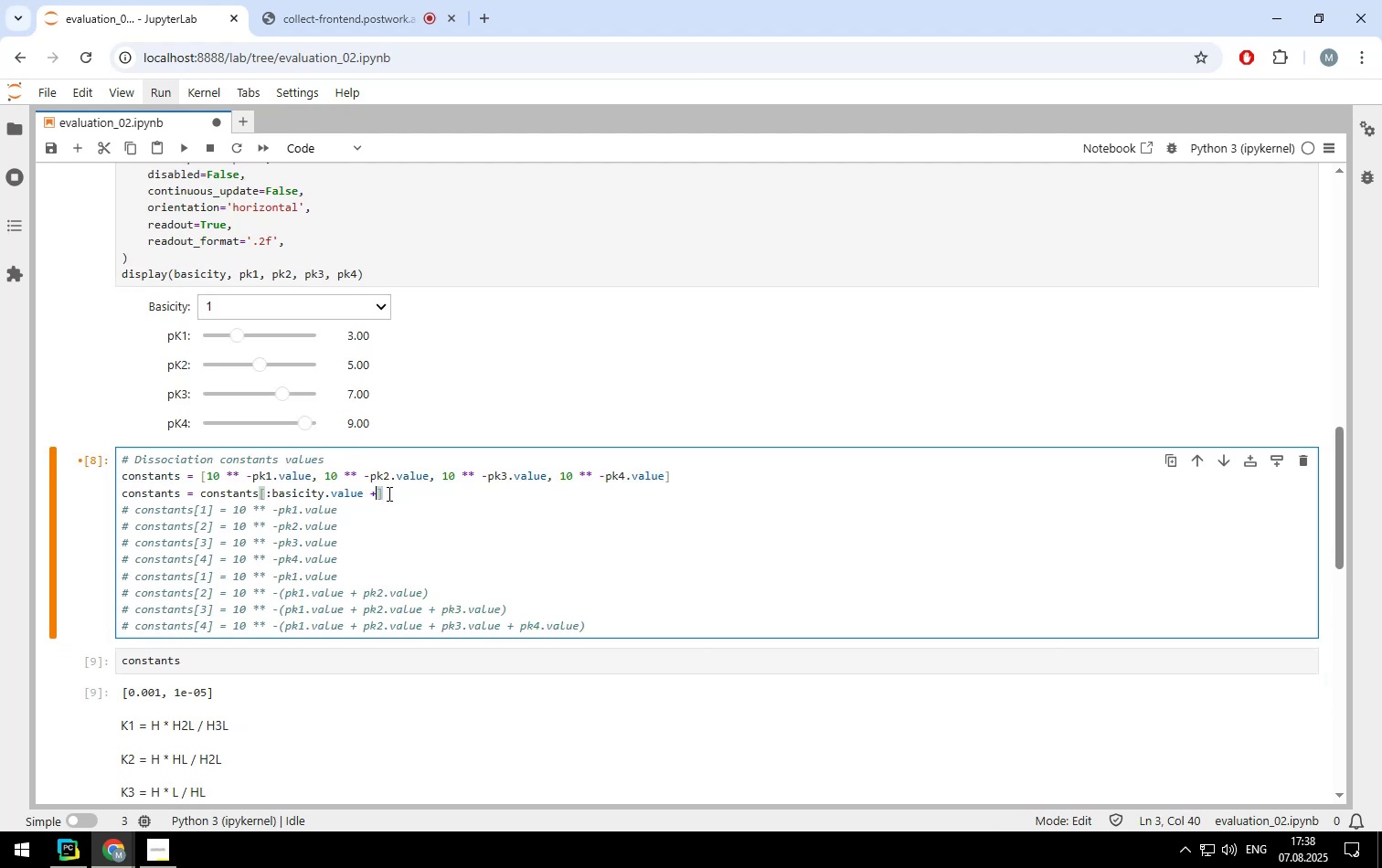 
key(Backspace)
 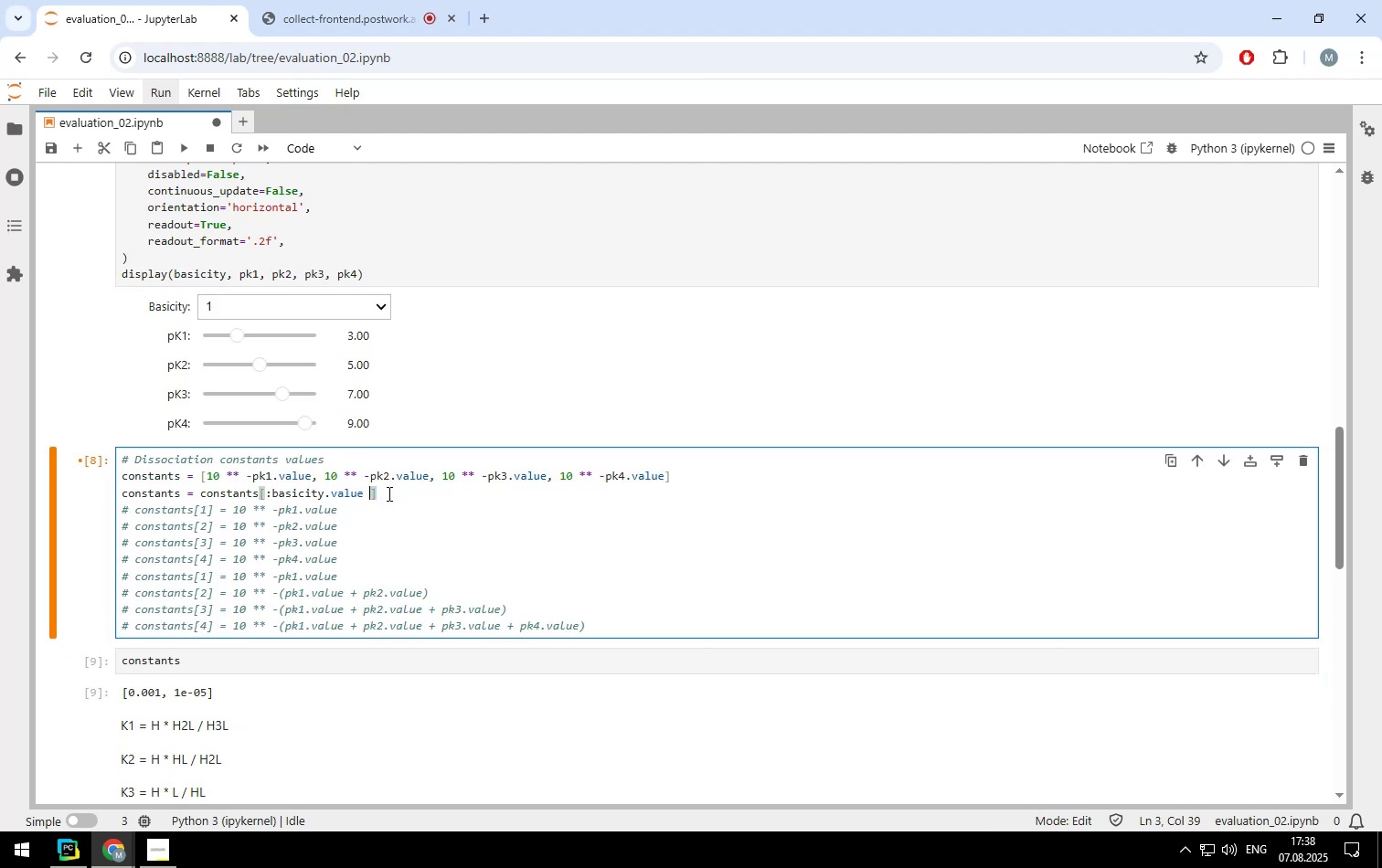 
key(Backspace)
 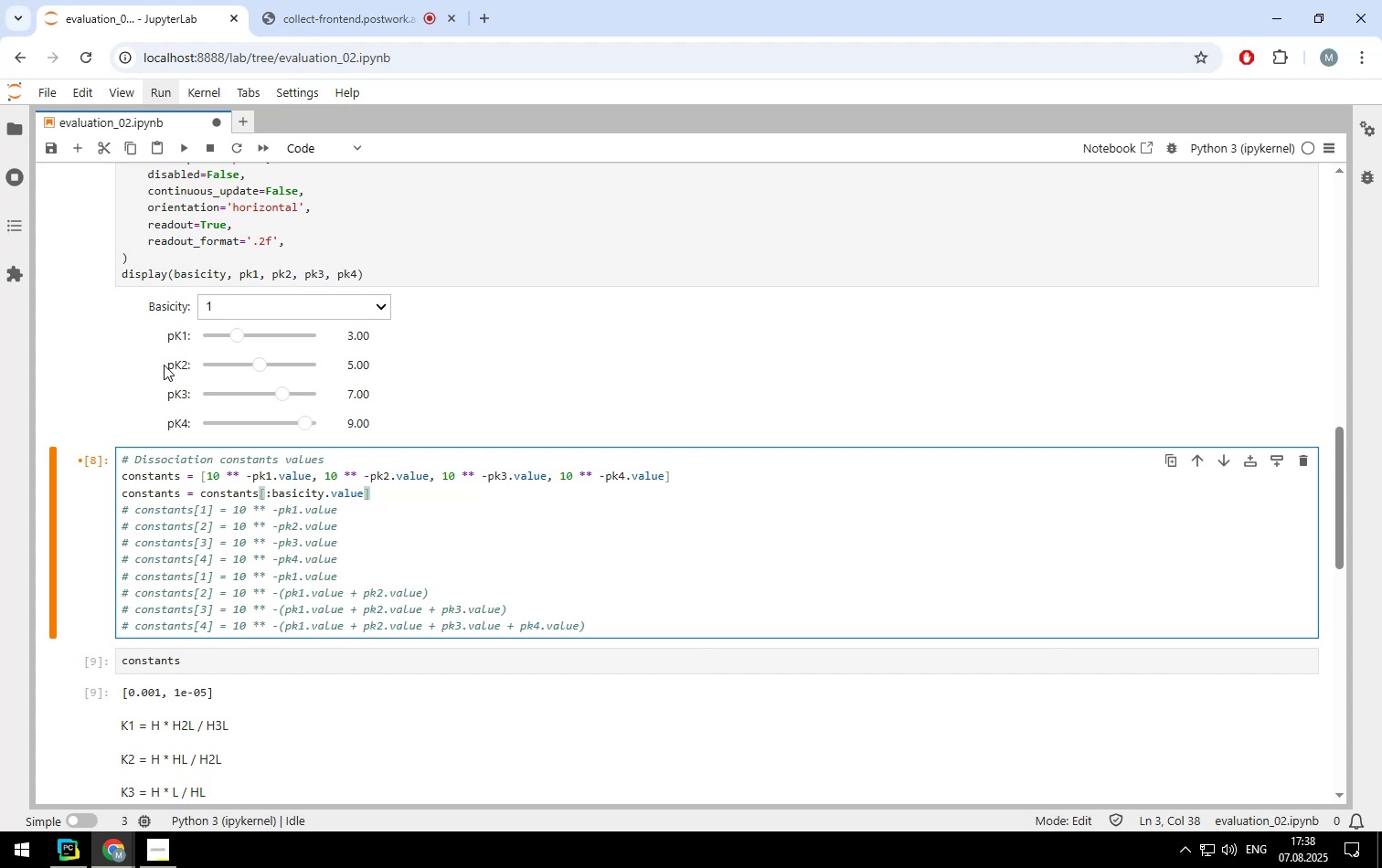 
left_click([184, 146])
 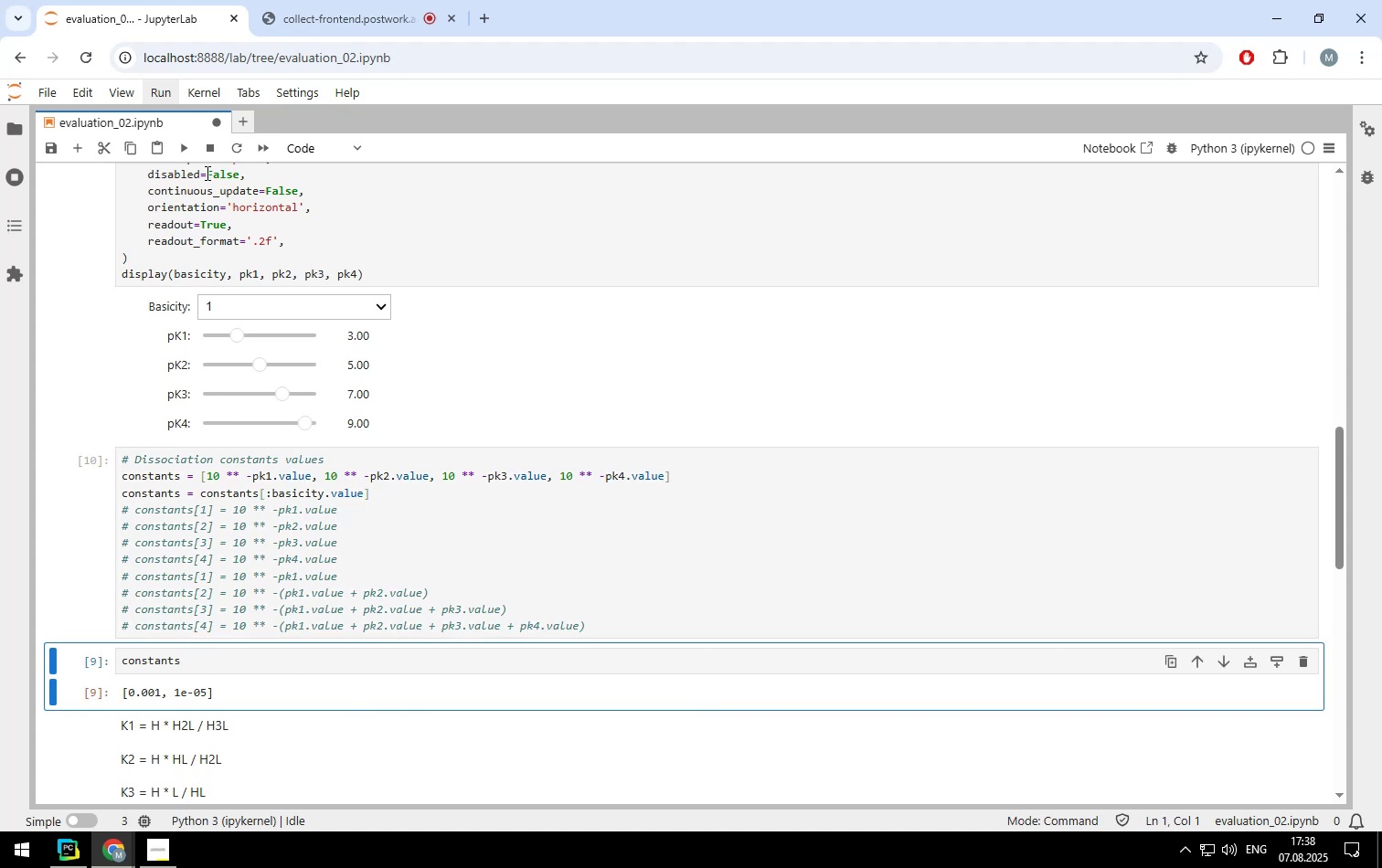 
left_click([182, 149])
 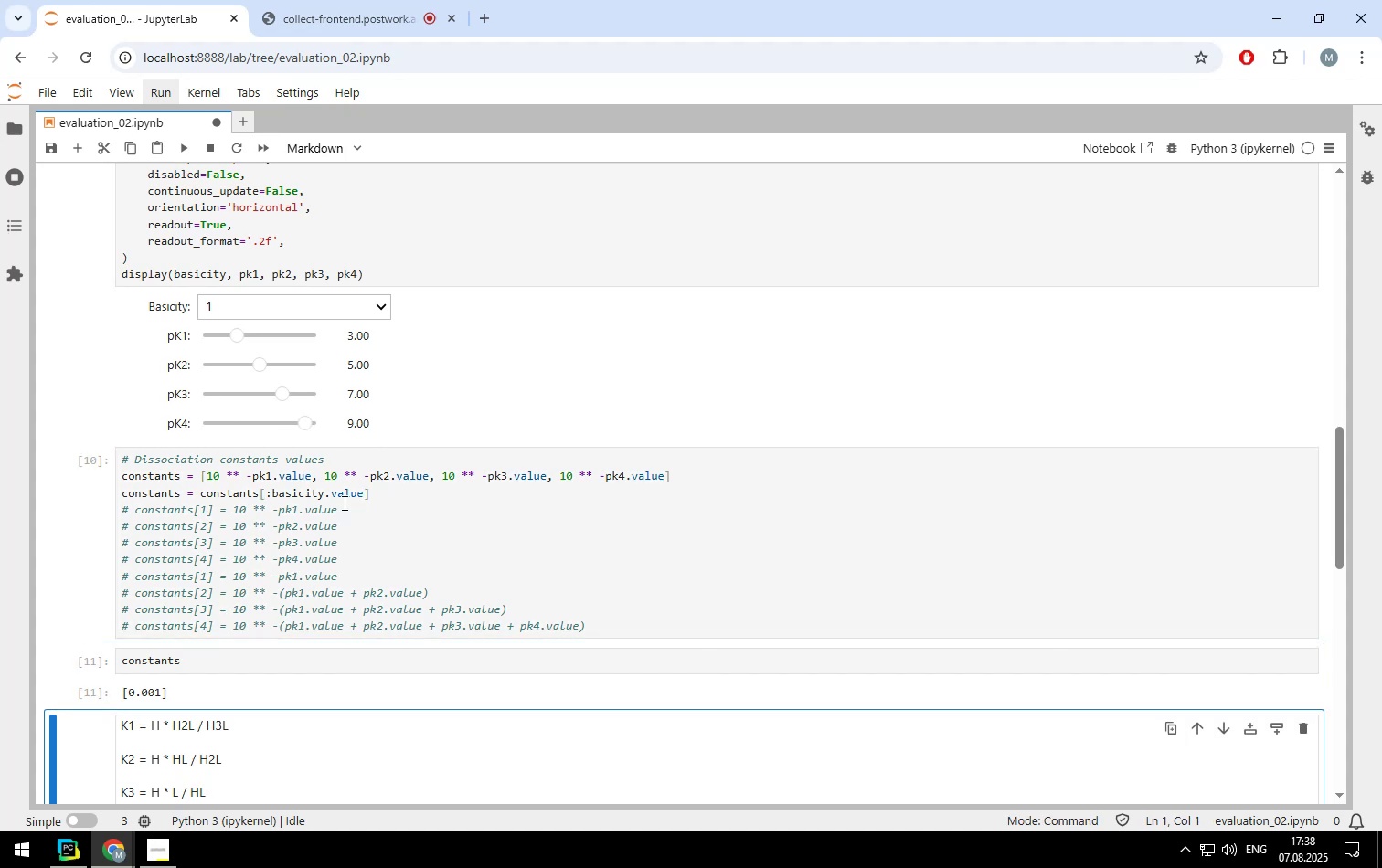 
scroll: coordinate [343, 503], scroll_direction: down, amount: 5.0
 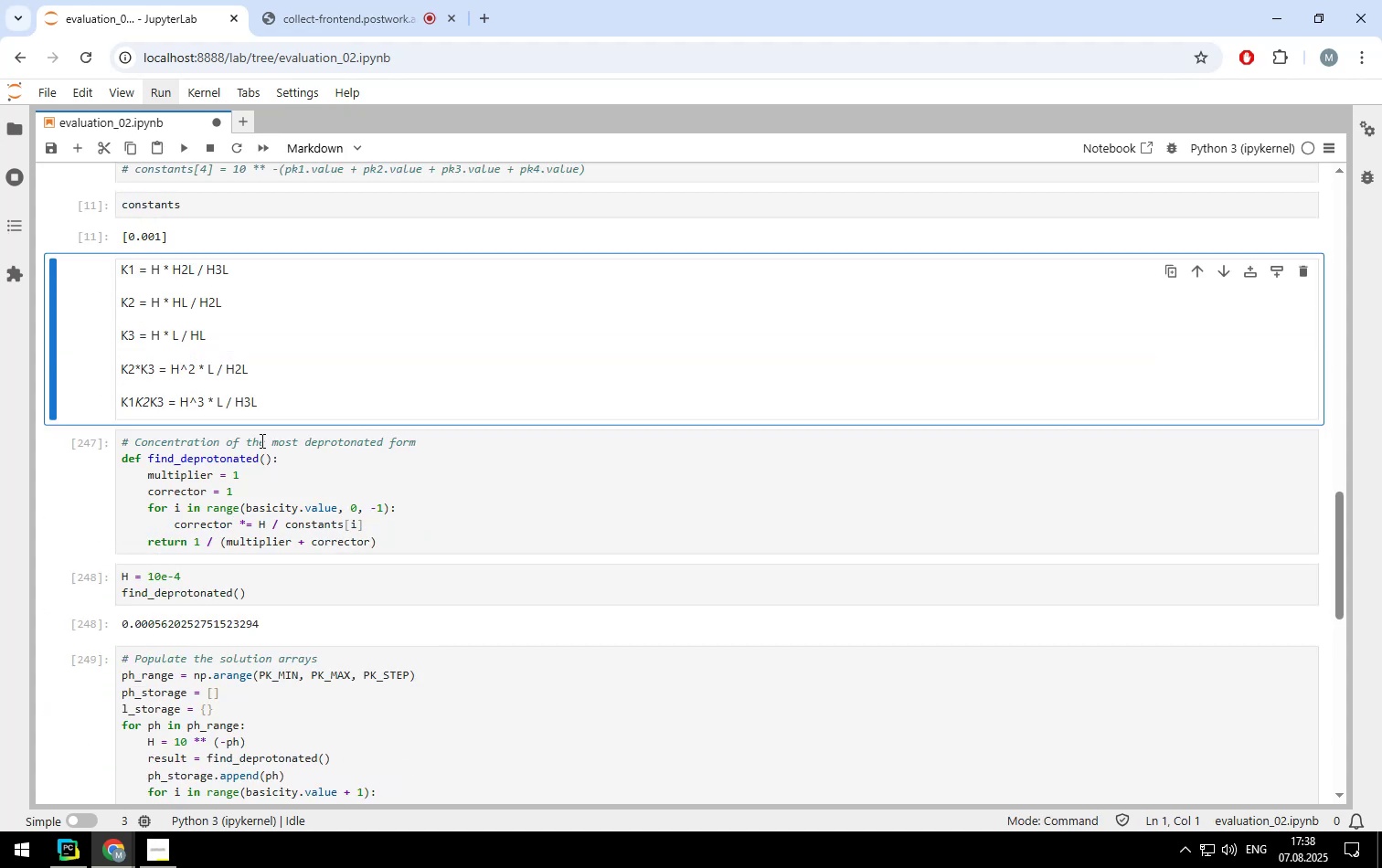 
left_click([260, 440])
 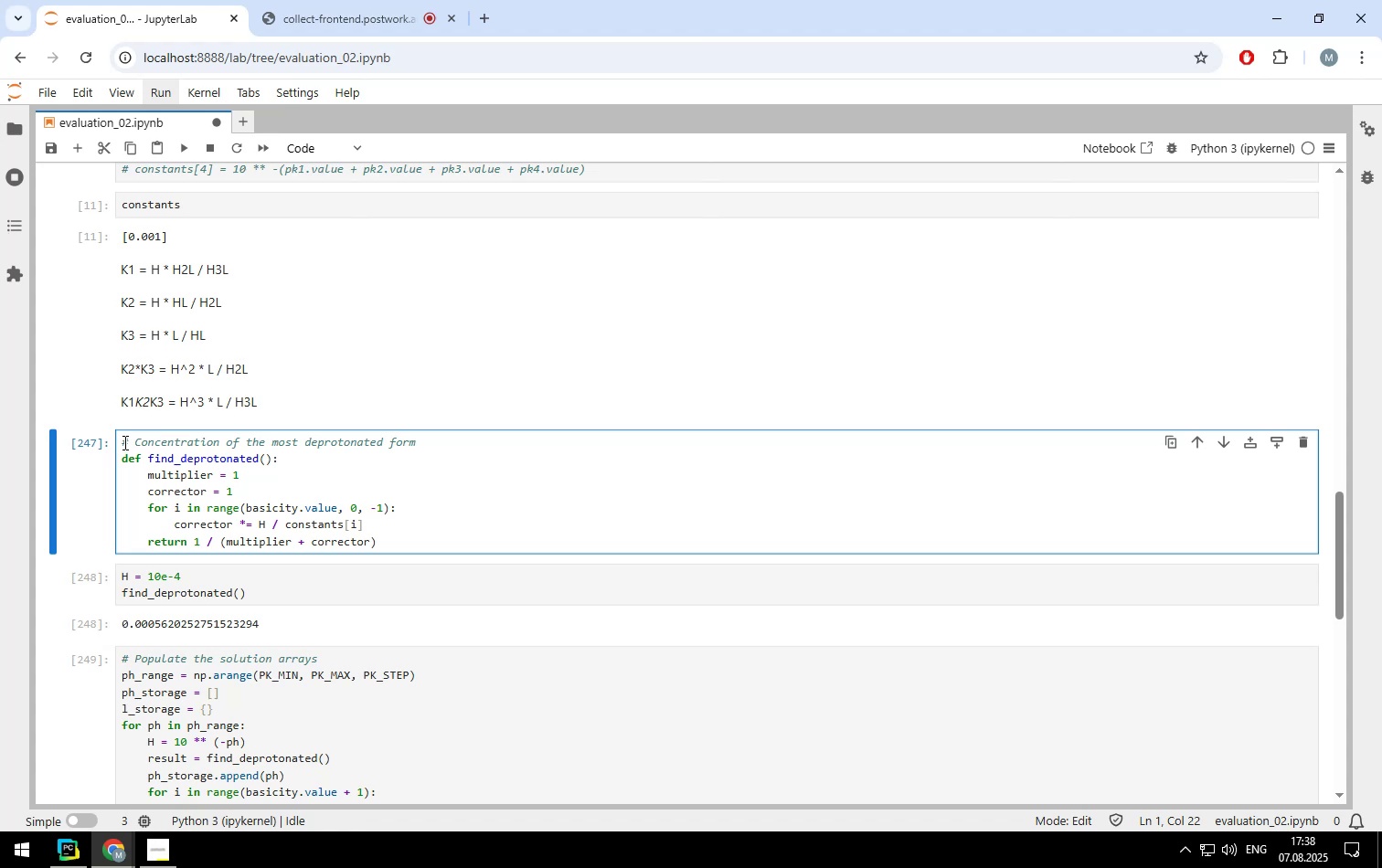 
left_click([122, 441])
 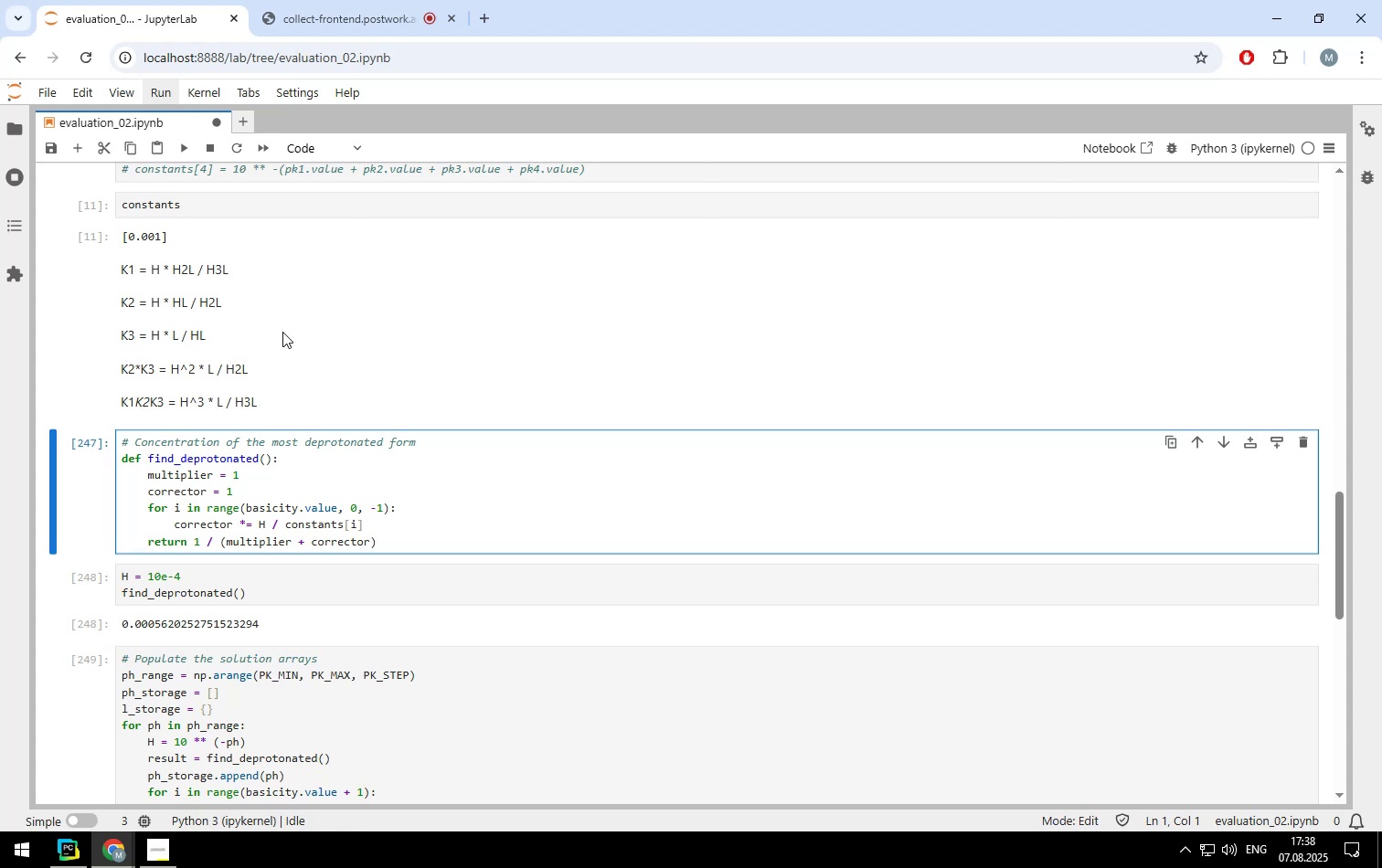 
left_click([282, 338])
 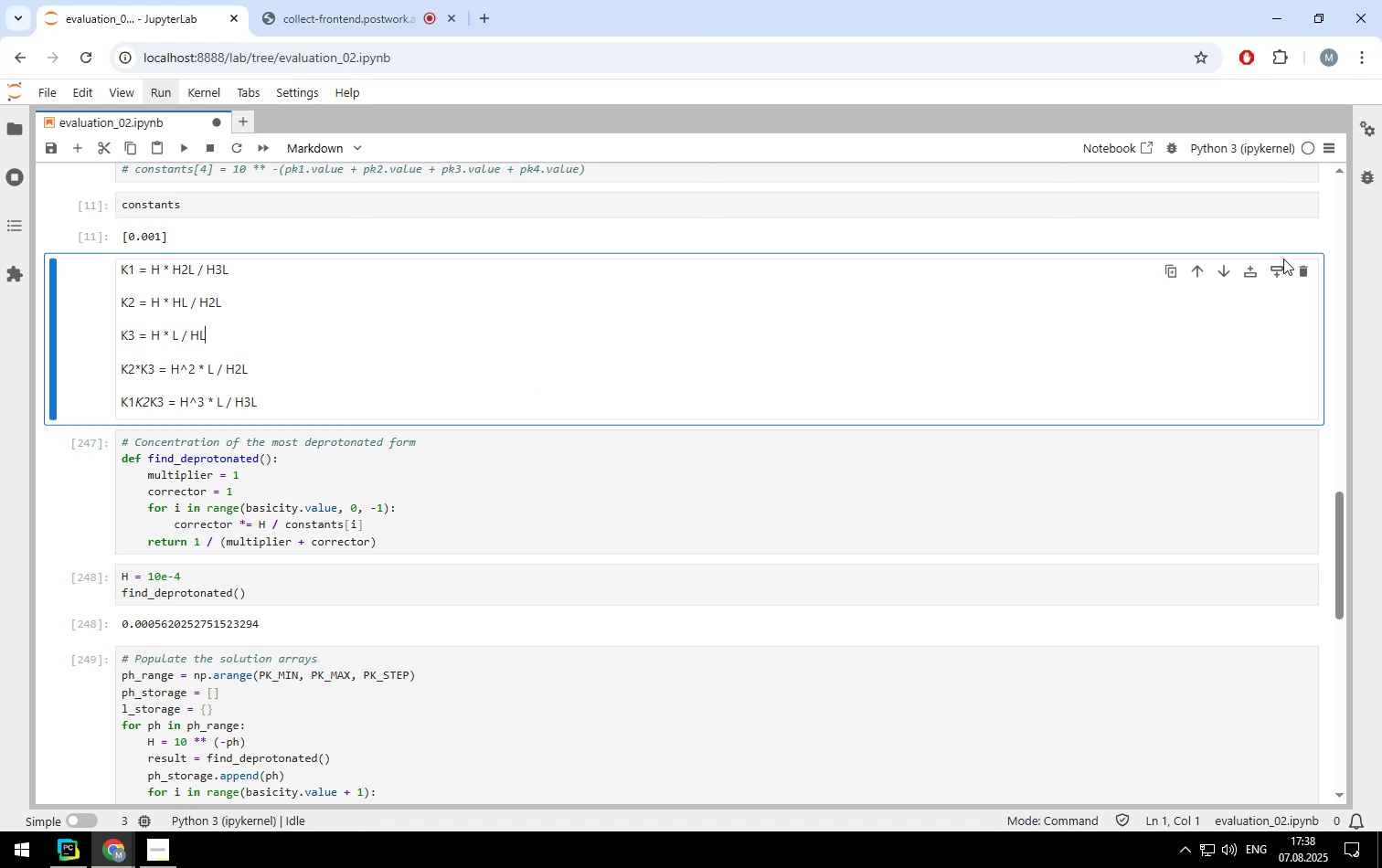 
left_click([1277, 266])
 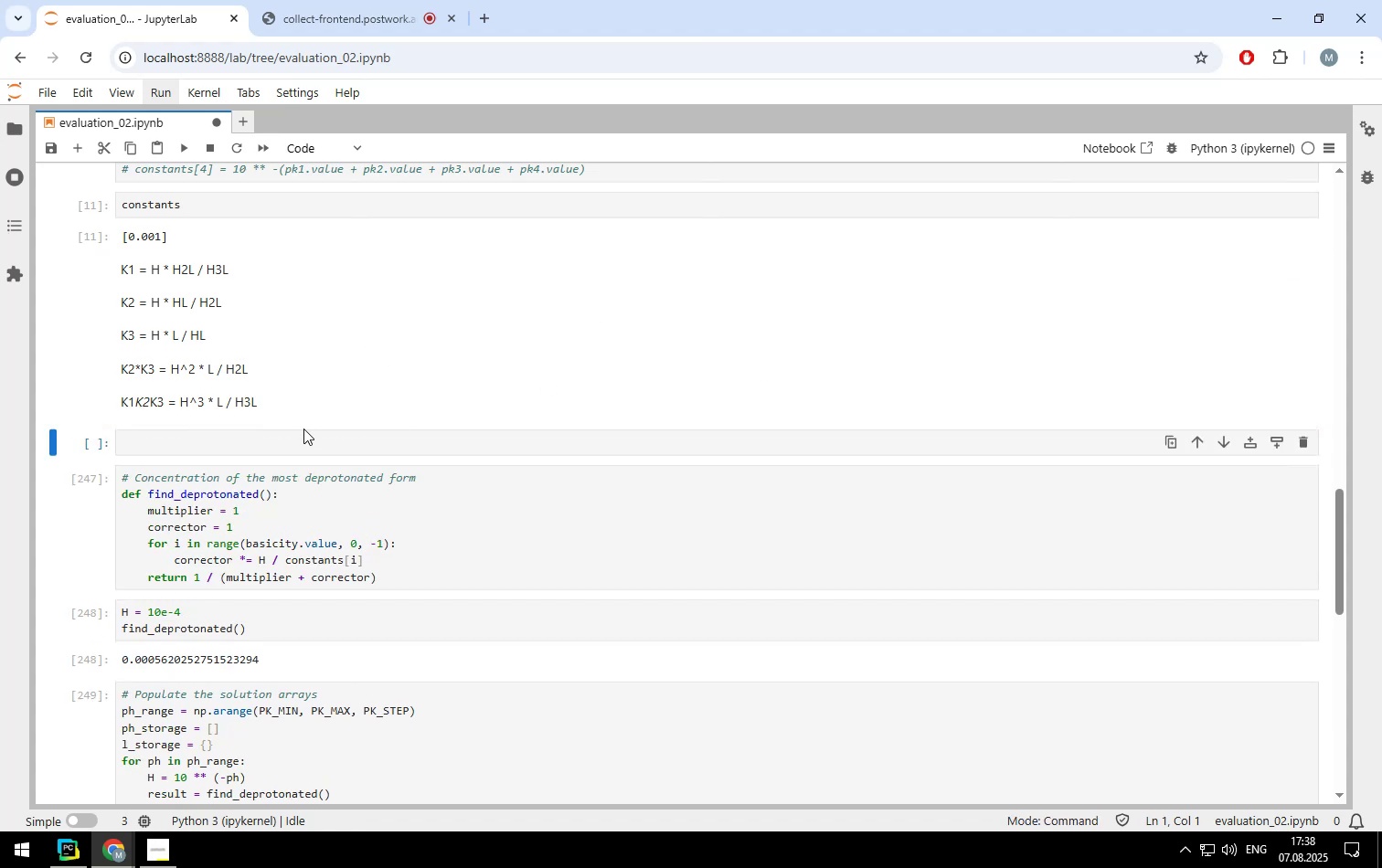 
left_click([304, 439])
 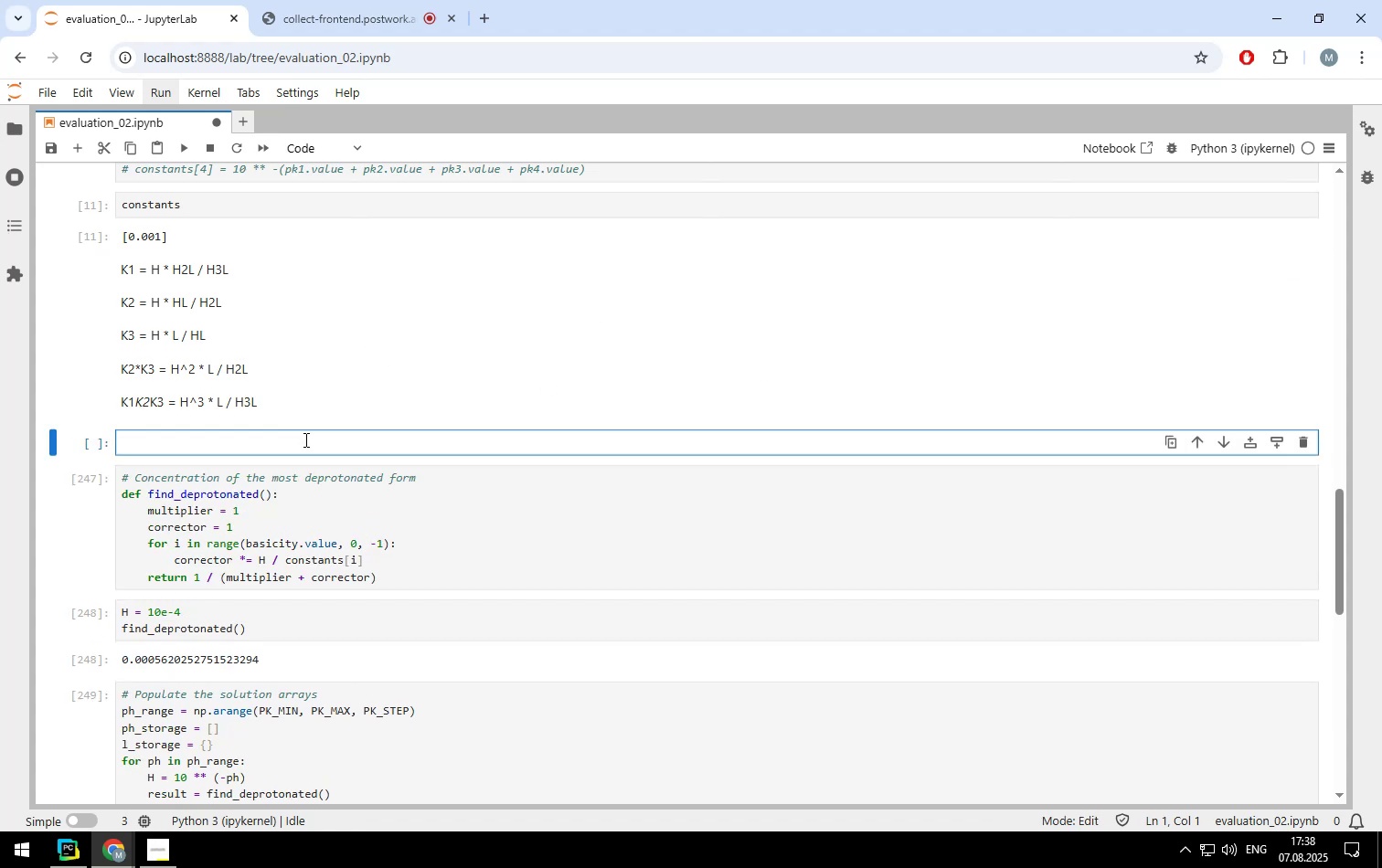 
type(# Concentrations of all involved acid forms)
 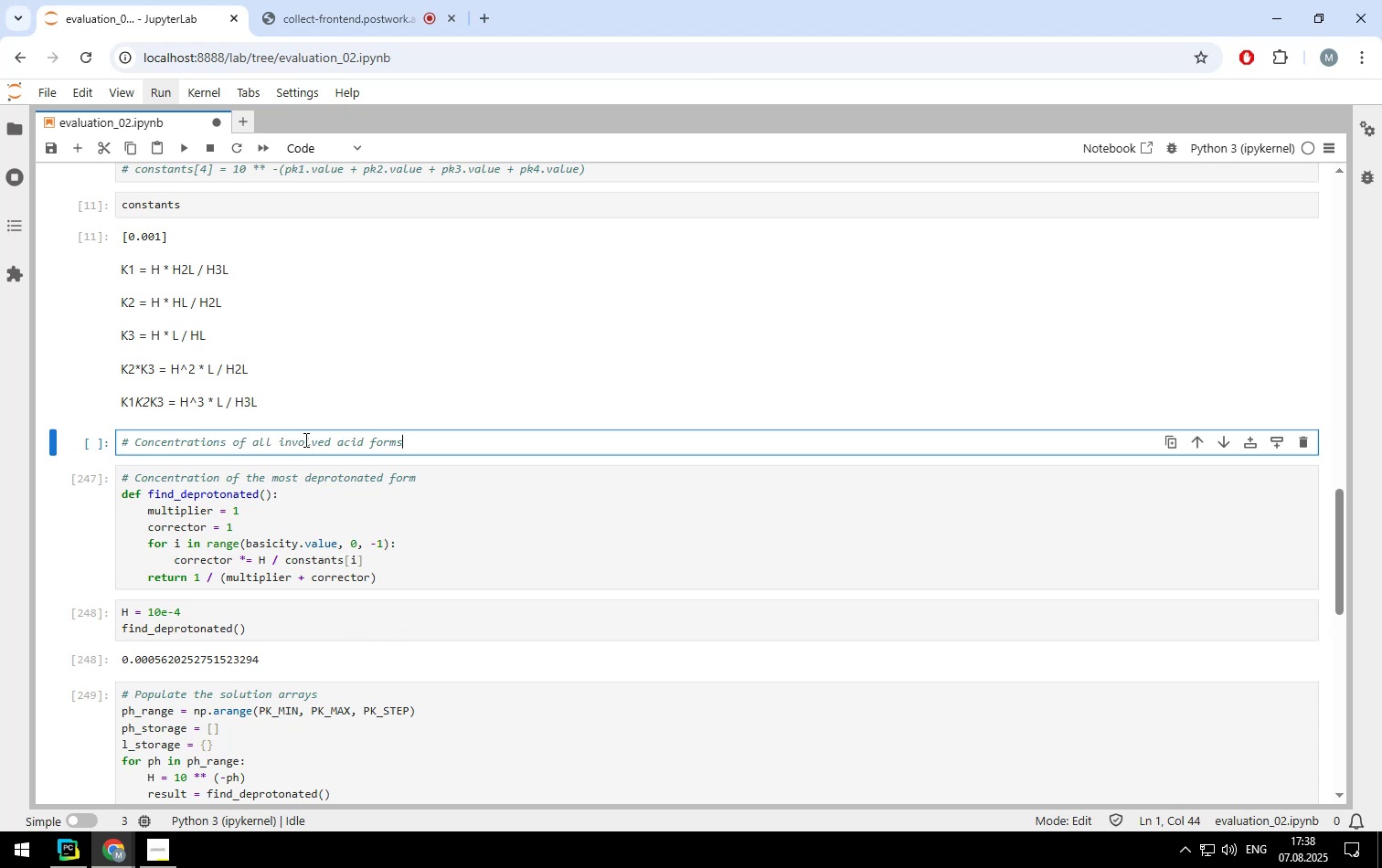 
key(Enter)
 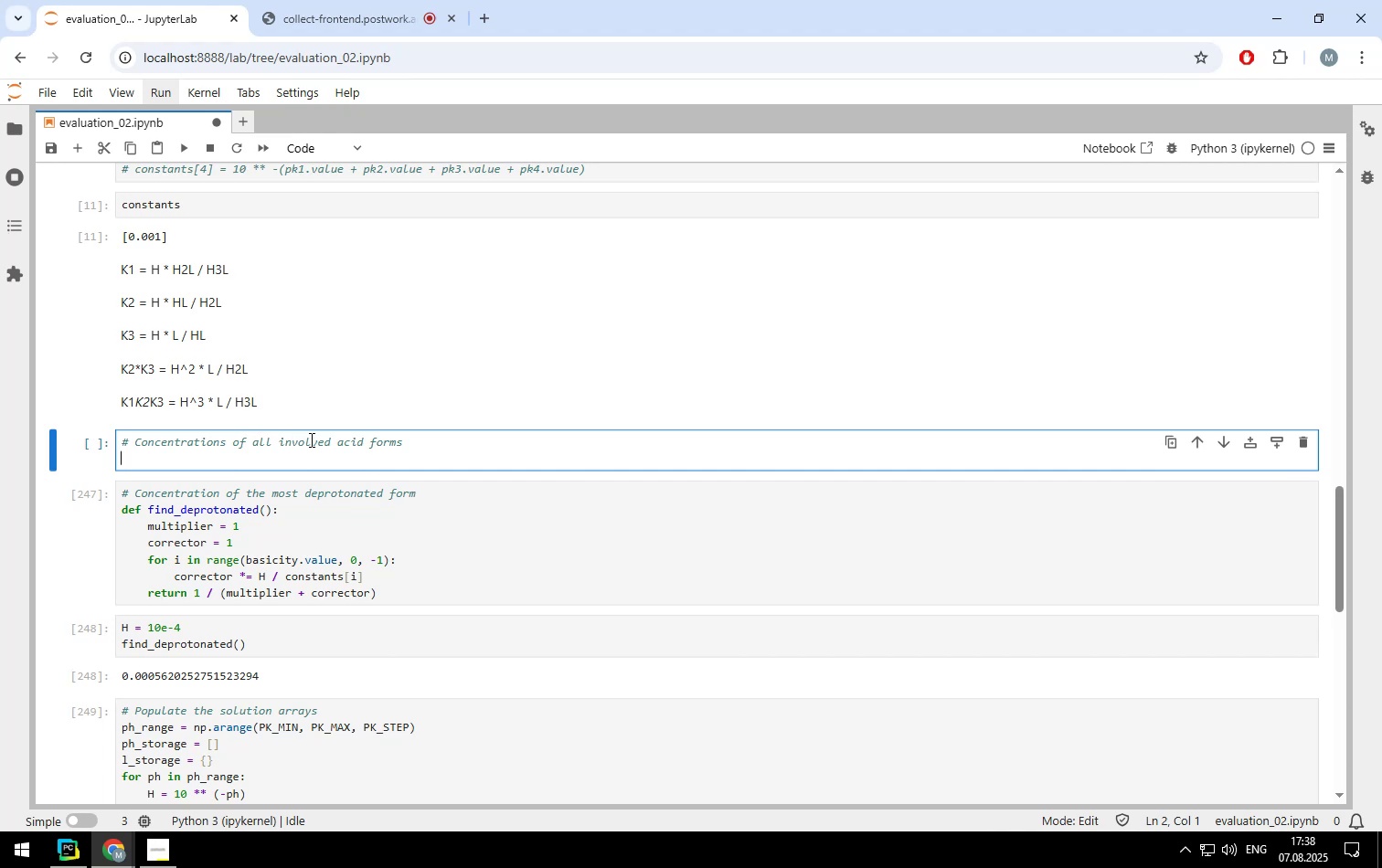 
left_click([331, 439])
 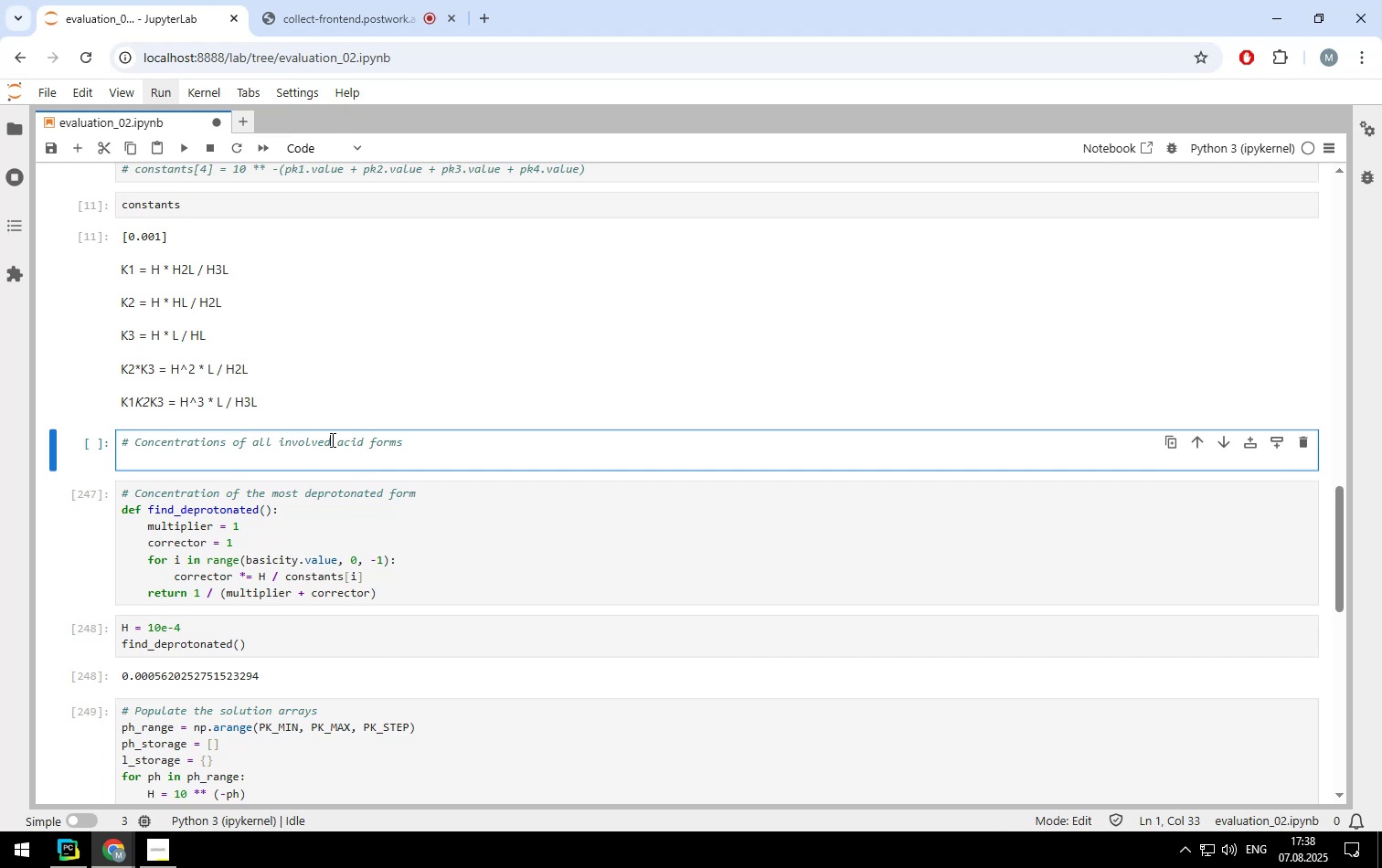 
key(Backspace)
 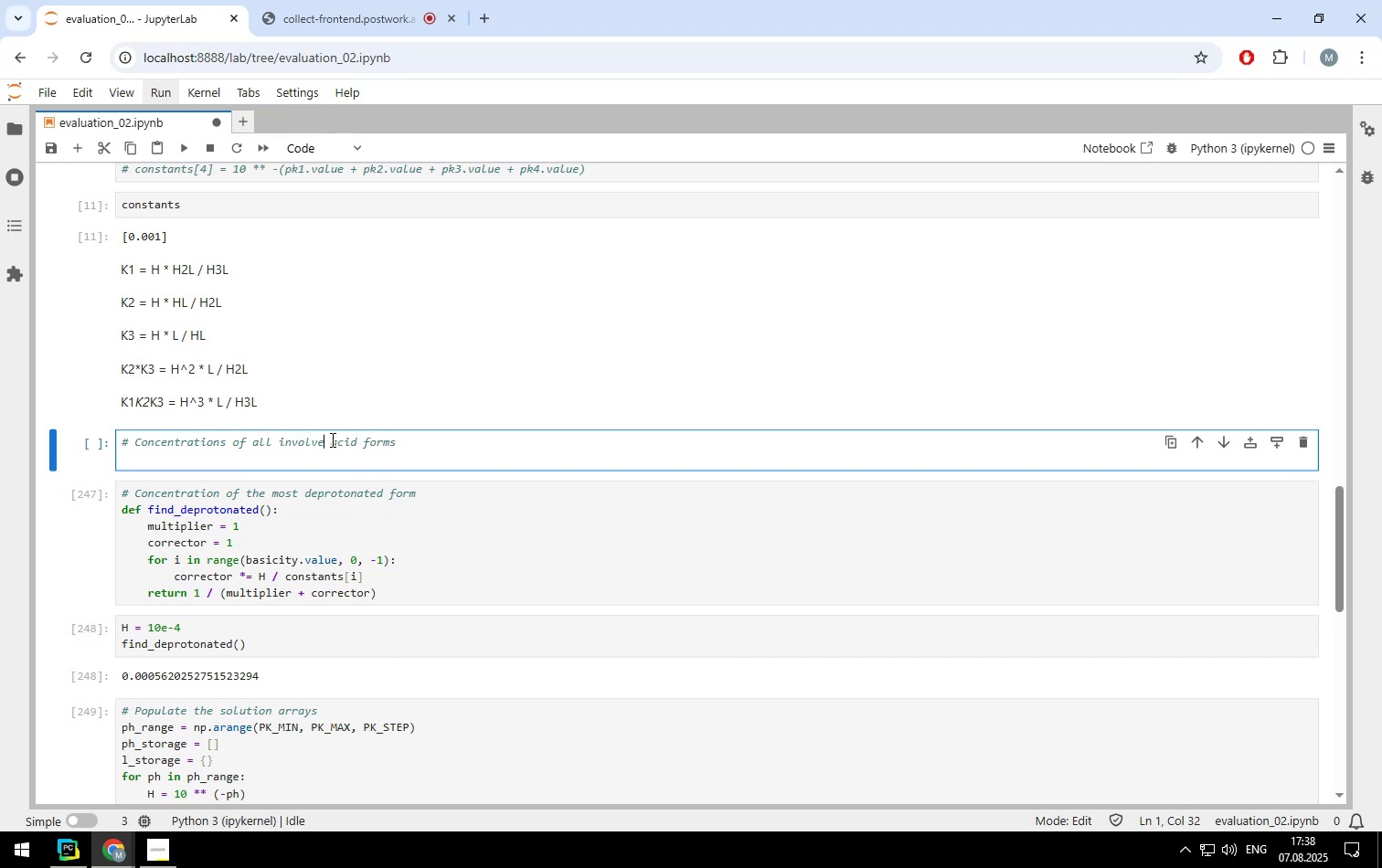 
key(Backspace)
 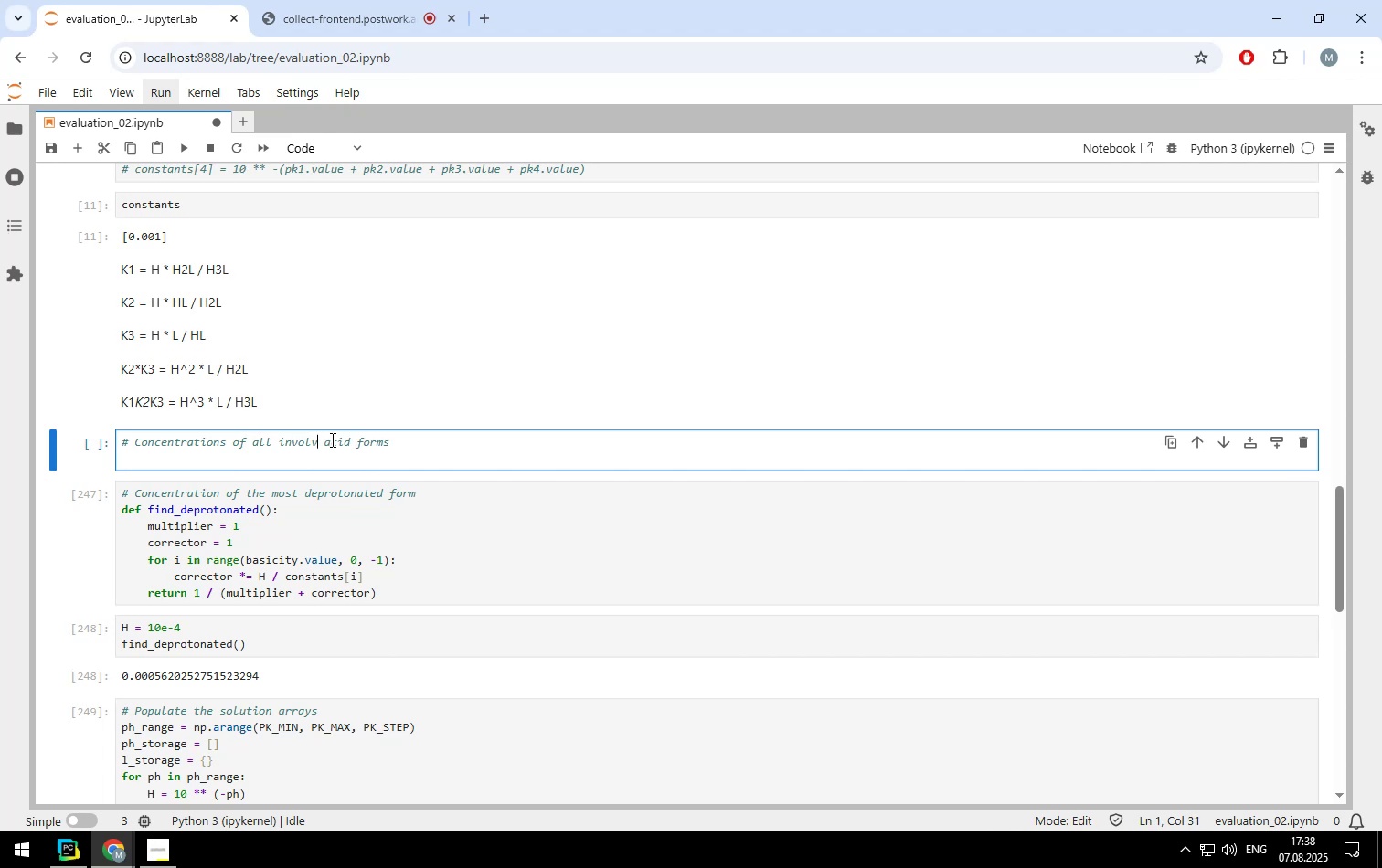 
key(Backspace)
 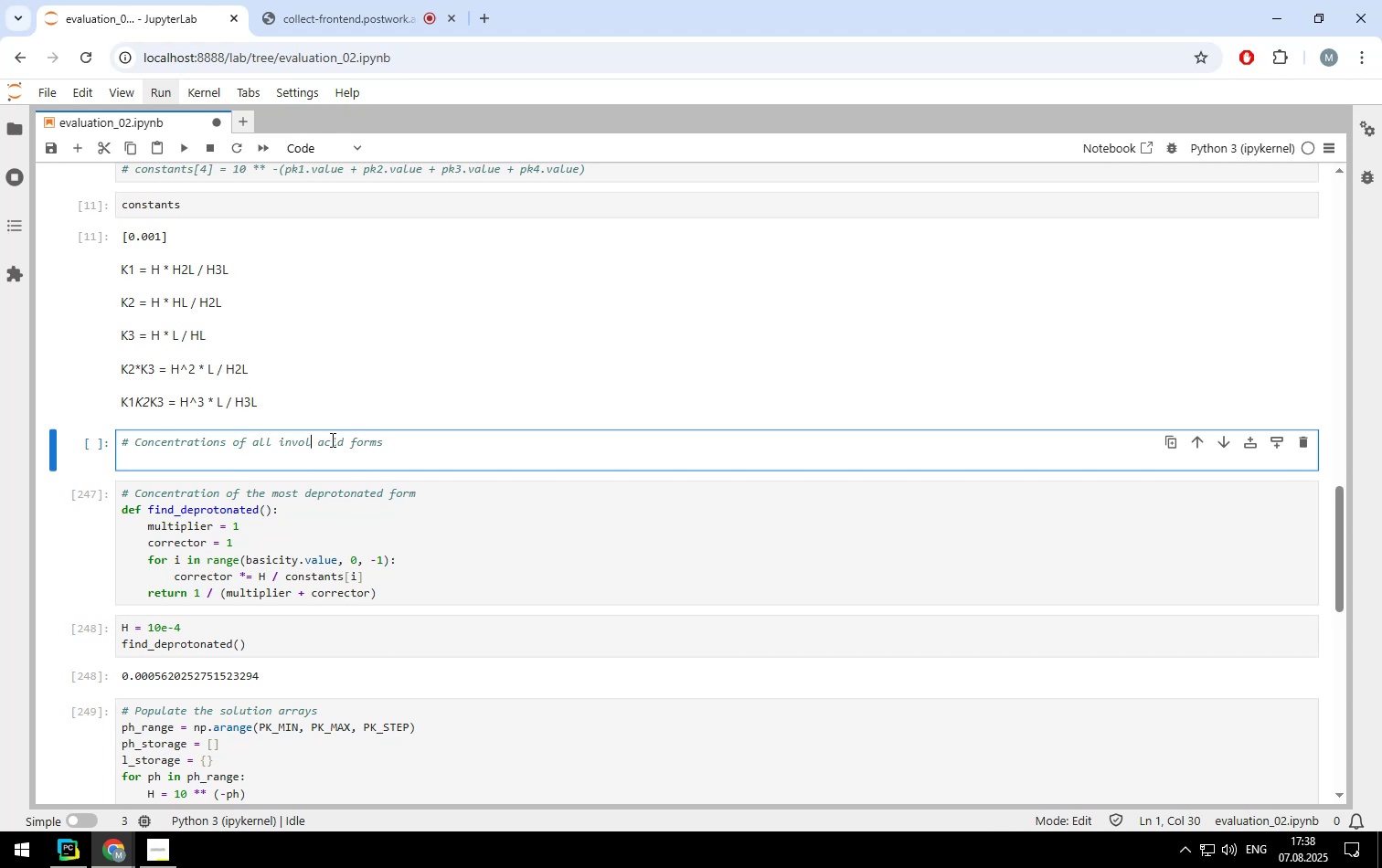 
key(Backspace)
 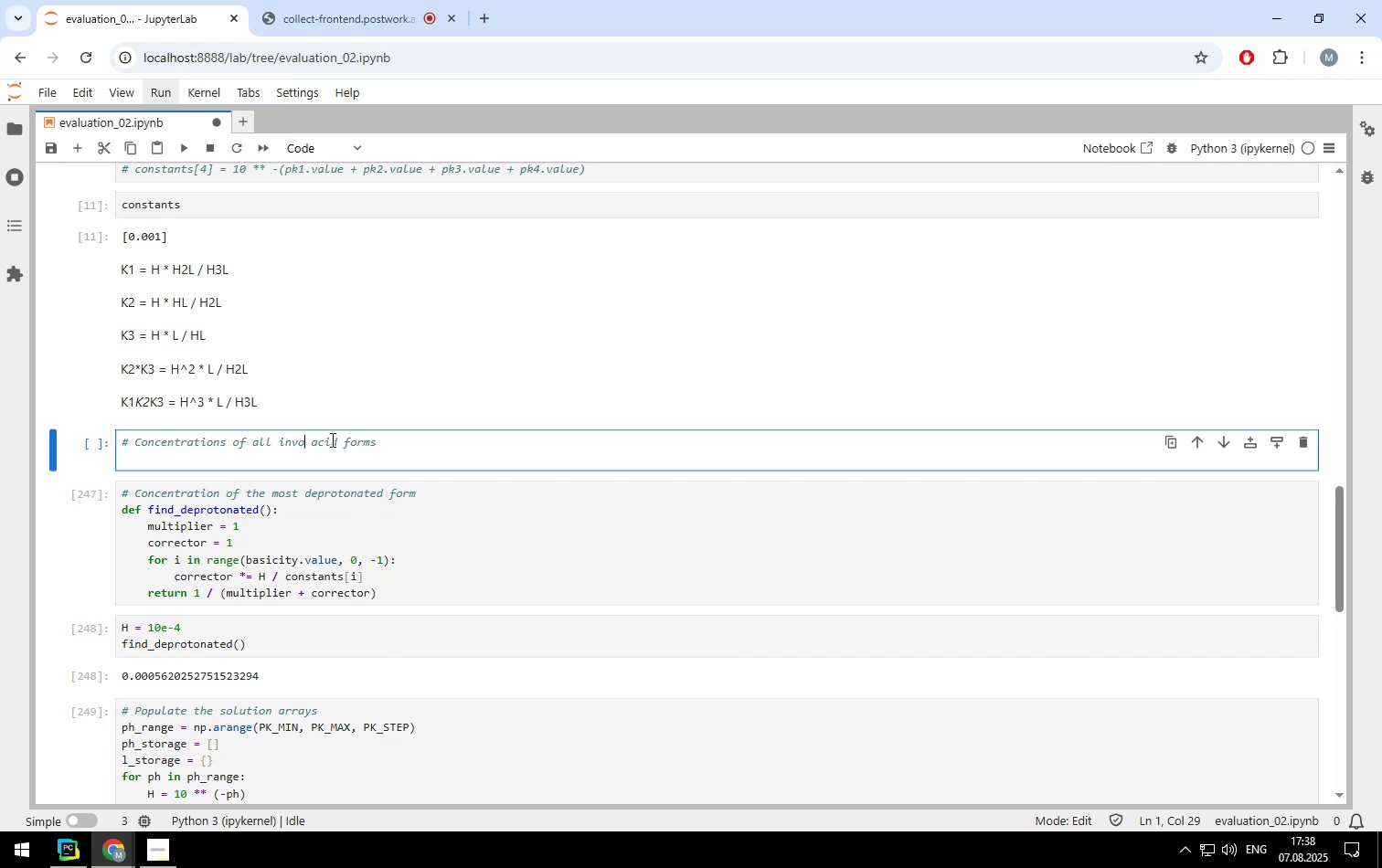 
key(Backspace)
 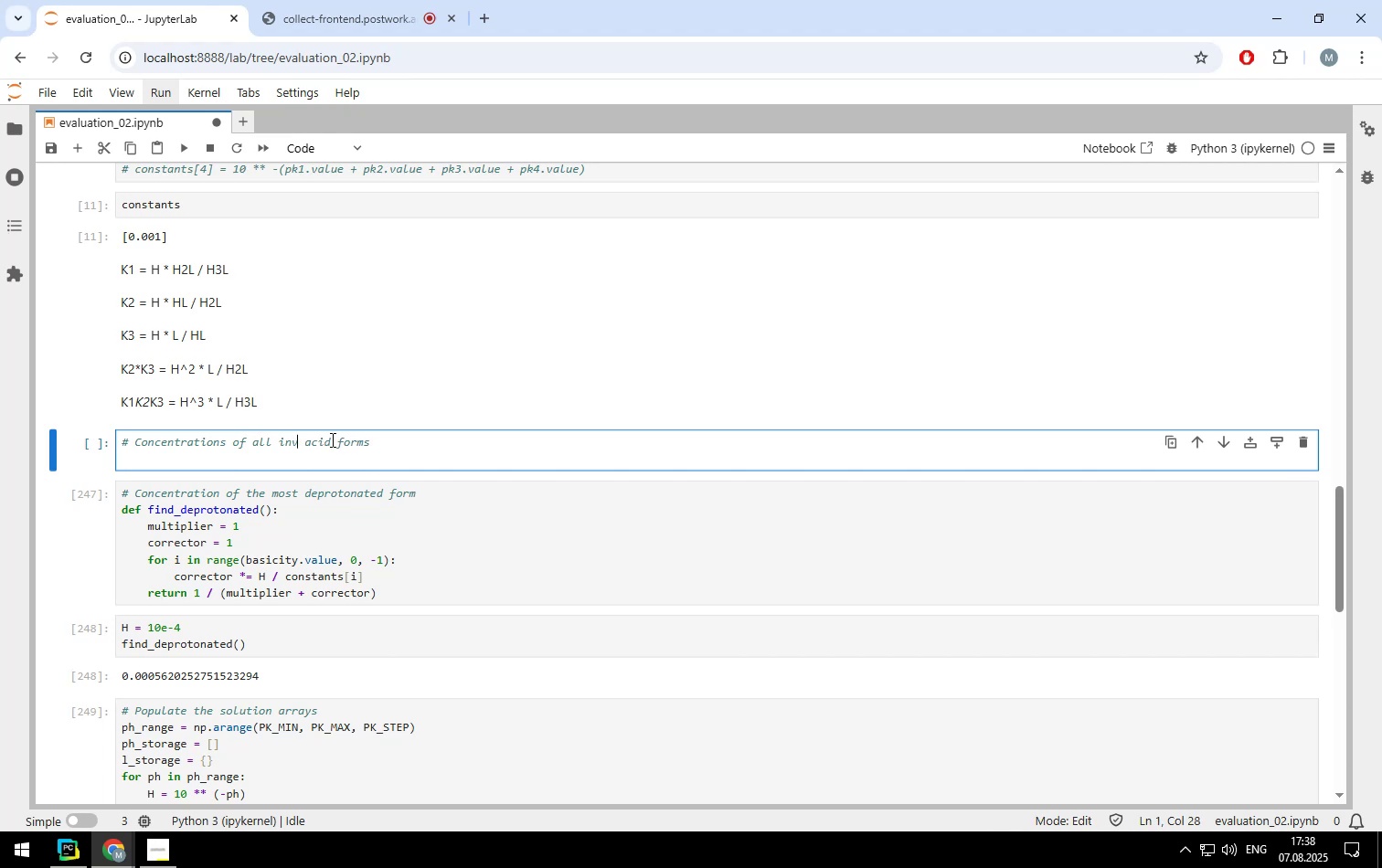 
key(Backspace)
 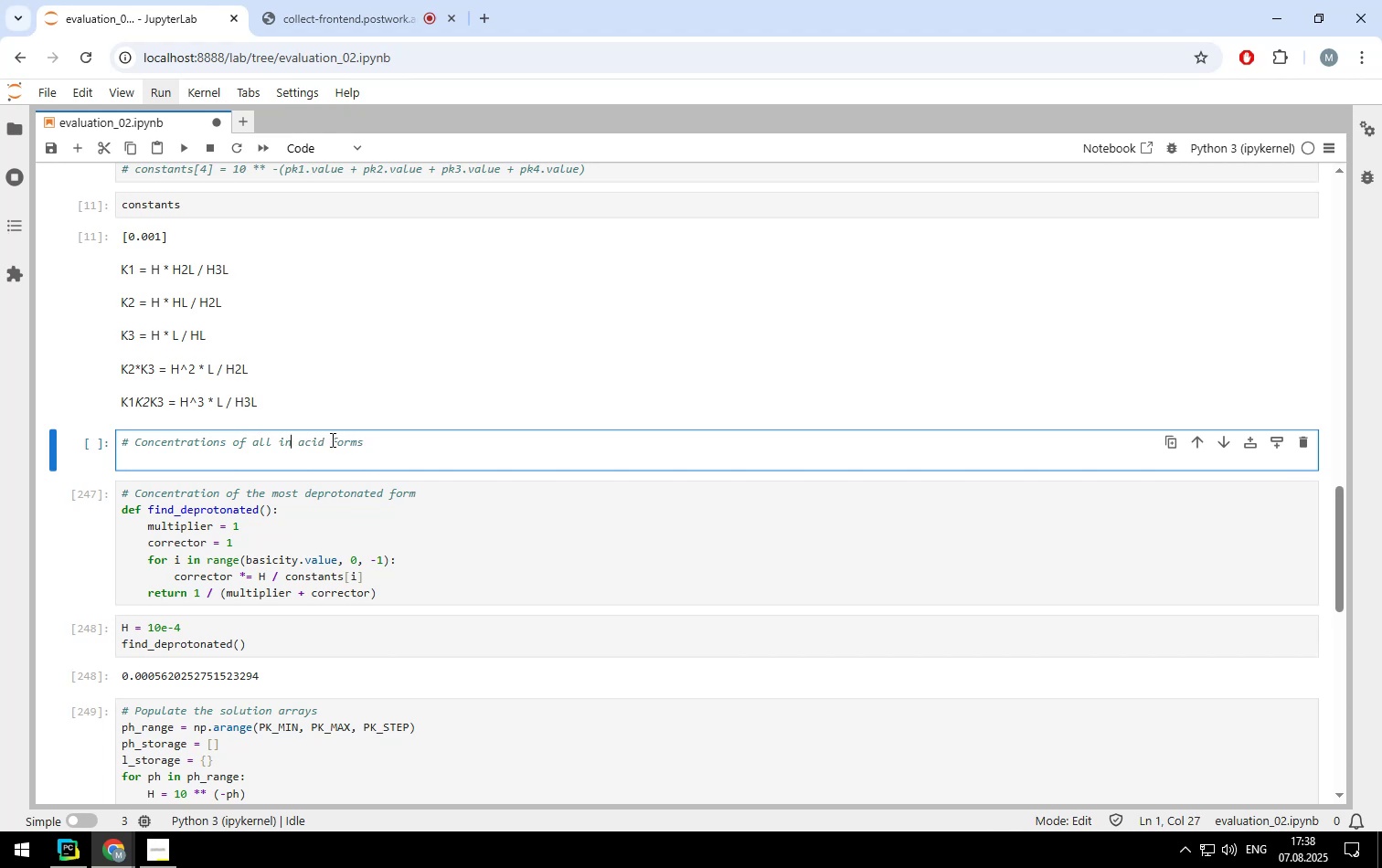 
key(Backspace)
 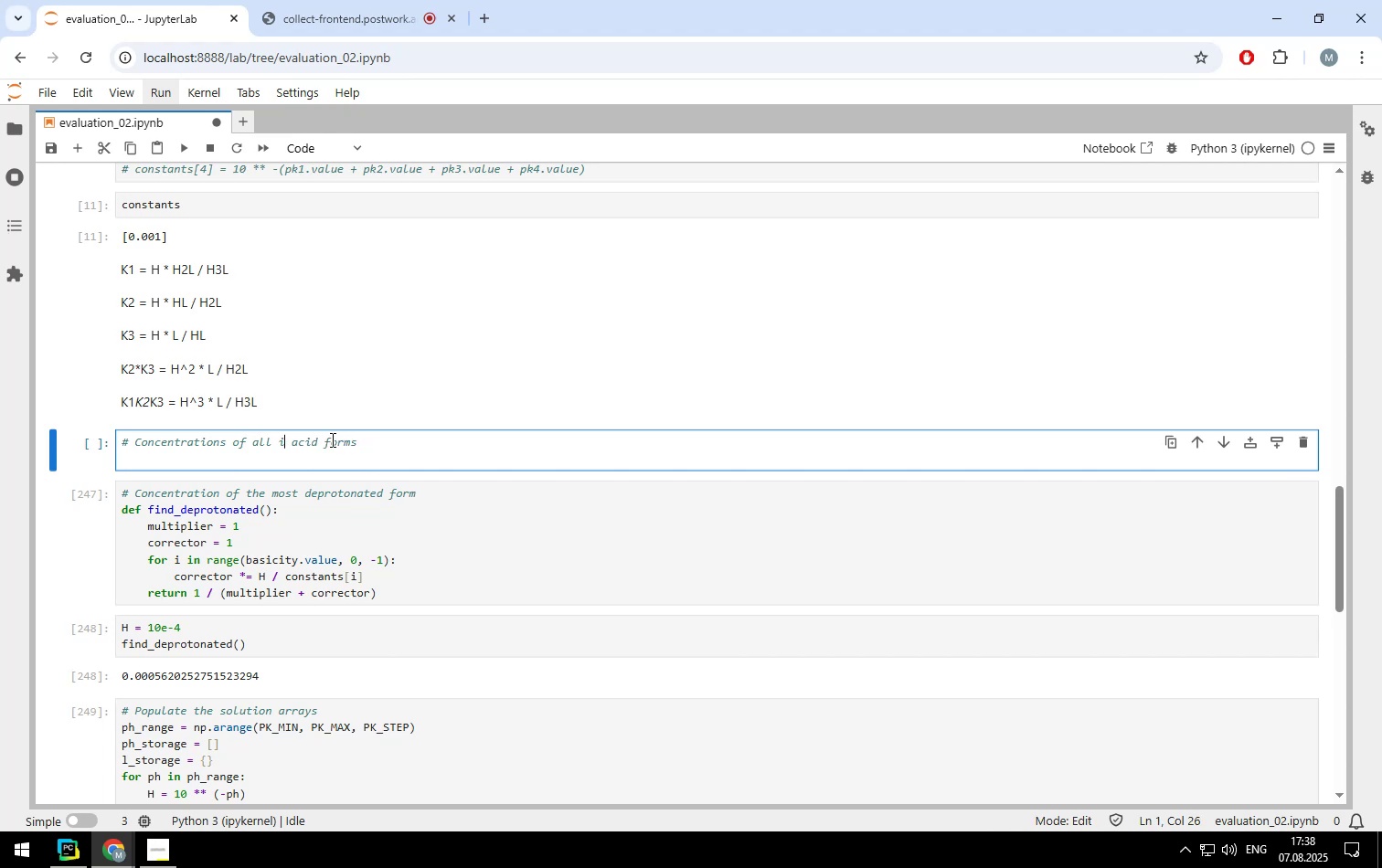 
key(Backspace)
 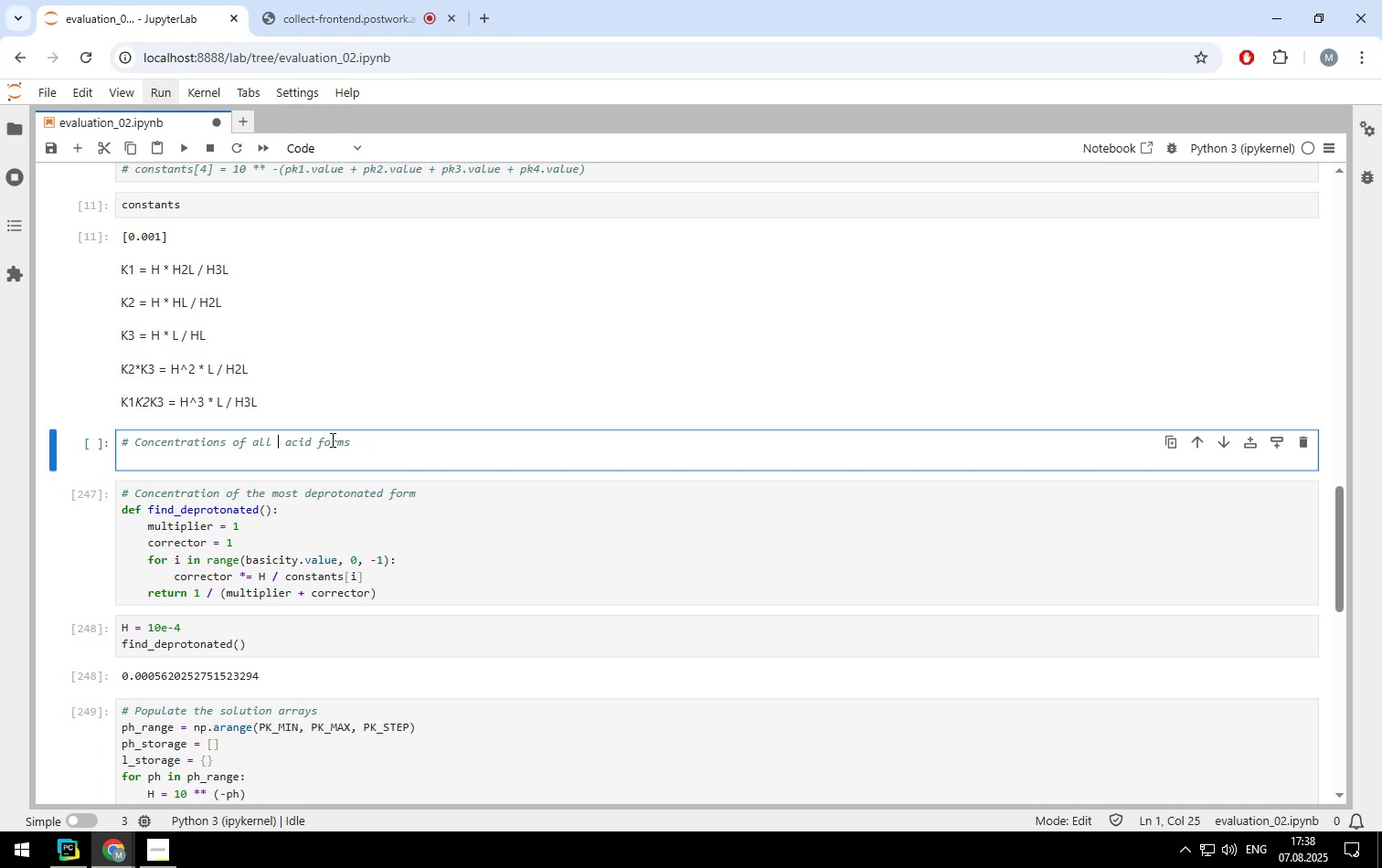 
key(Backspace)
 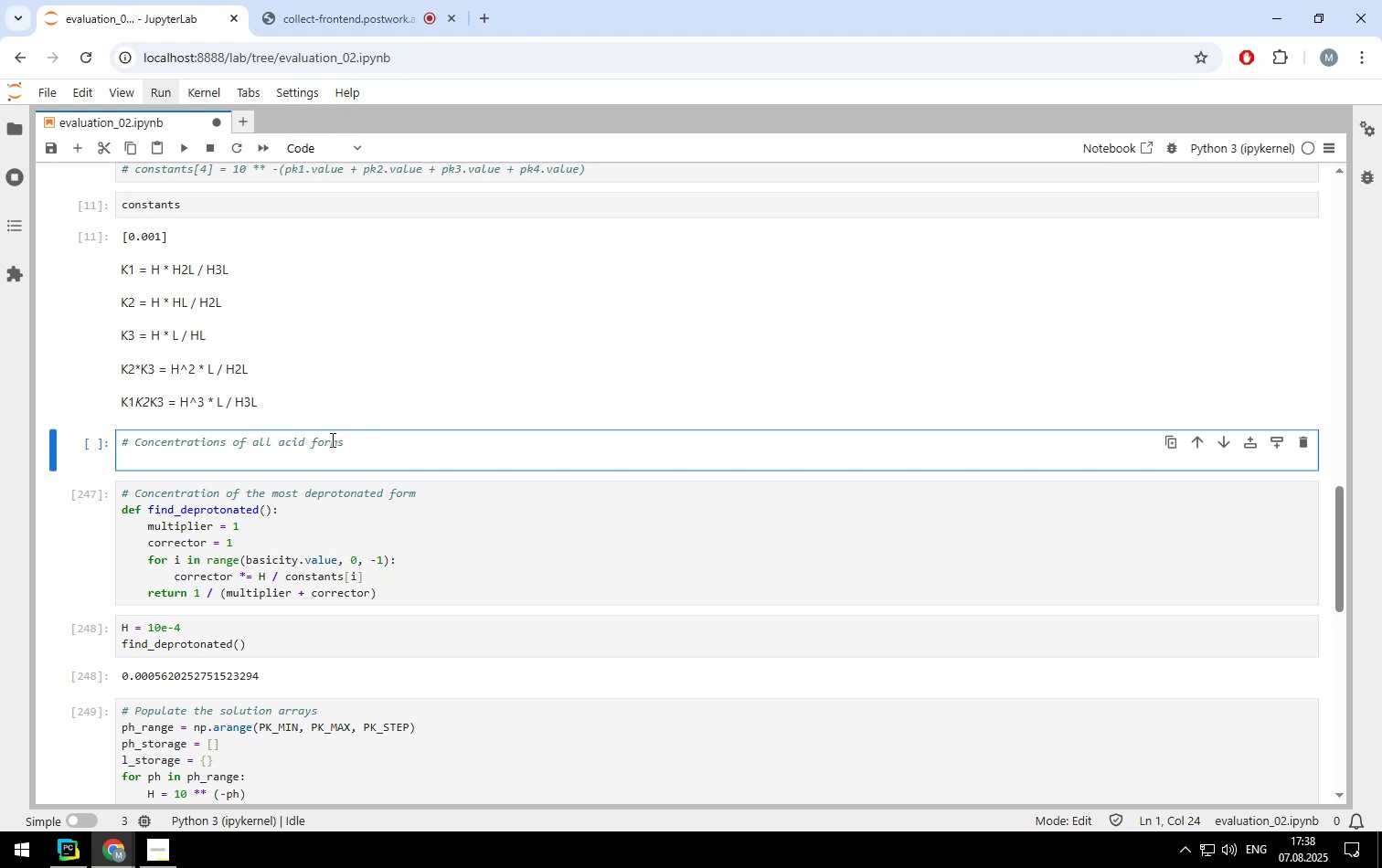 
key(ArrowDown)
 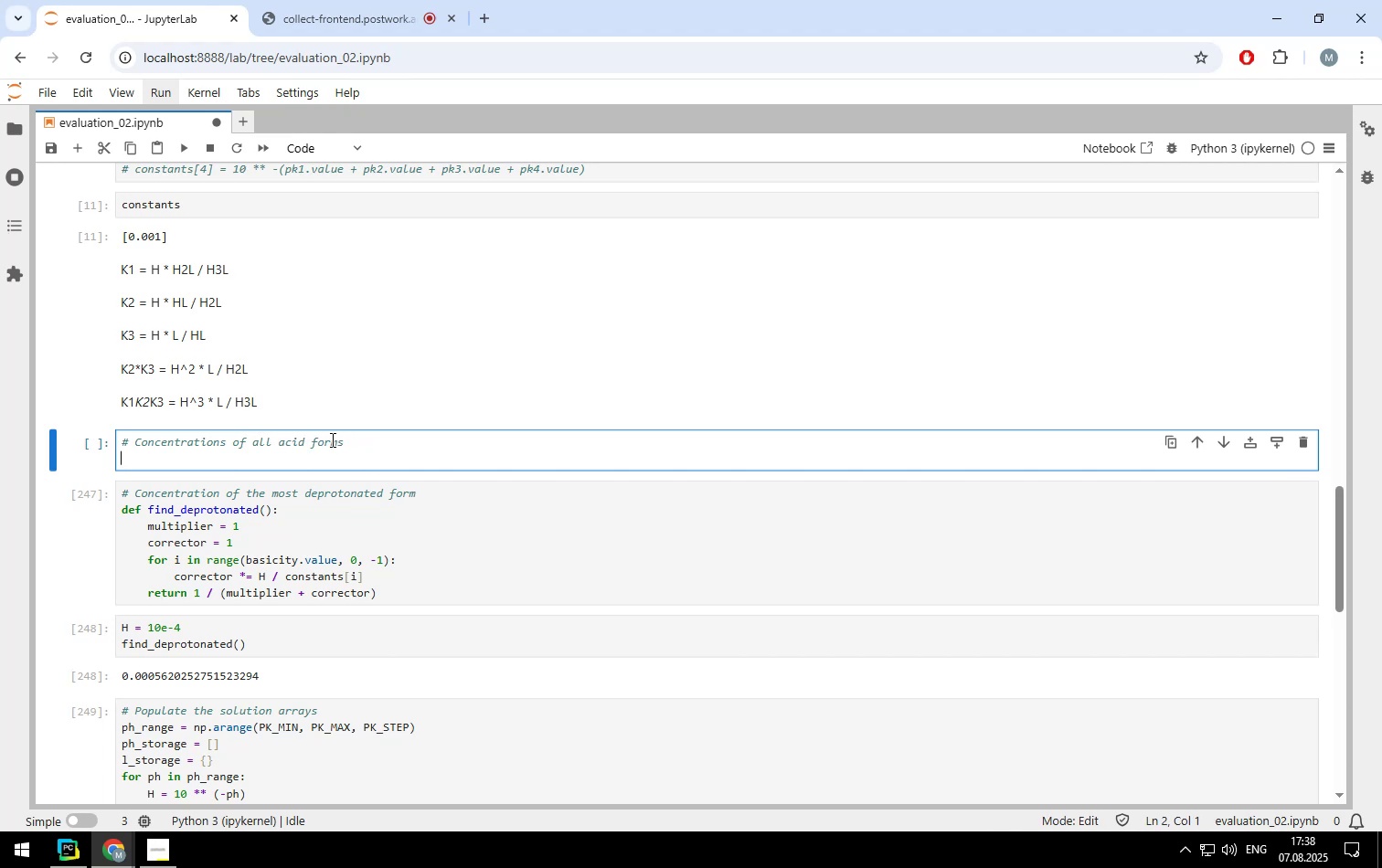 
type(def find )
key(Backspace)
type(_all_form)
key(Backspace)
key(Backspace)
key(Backspace)
key(Backspace)
type(concentrations():)
 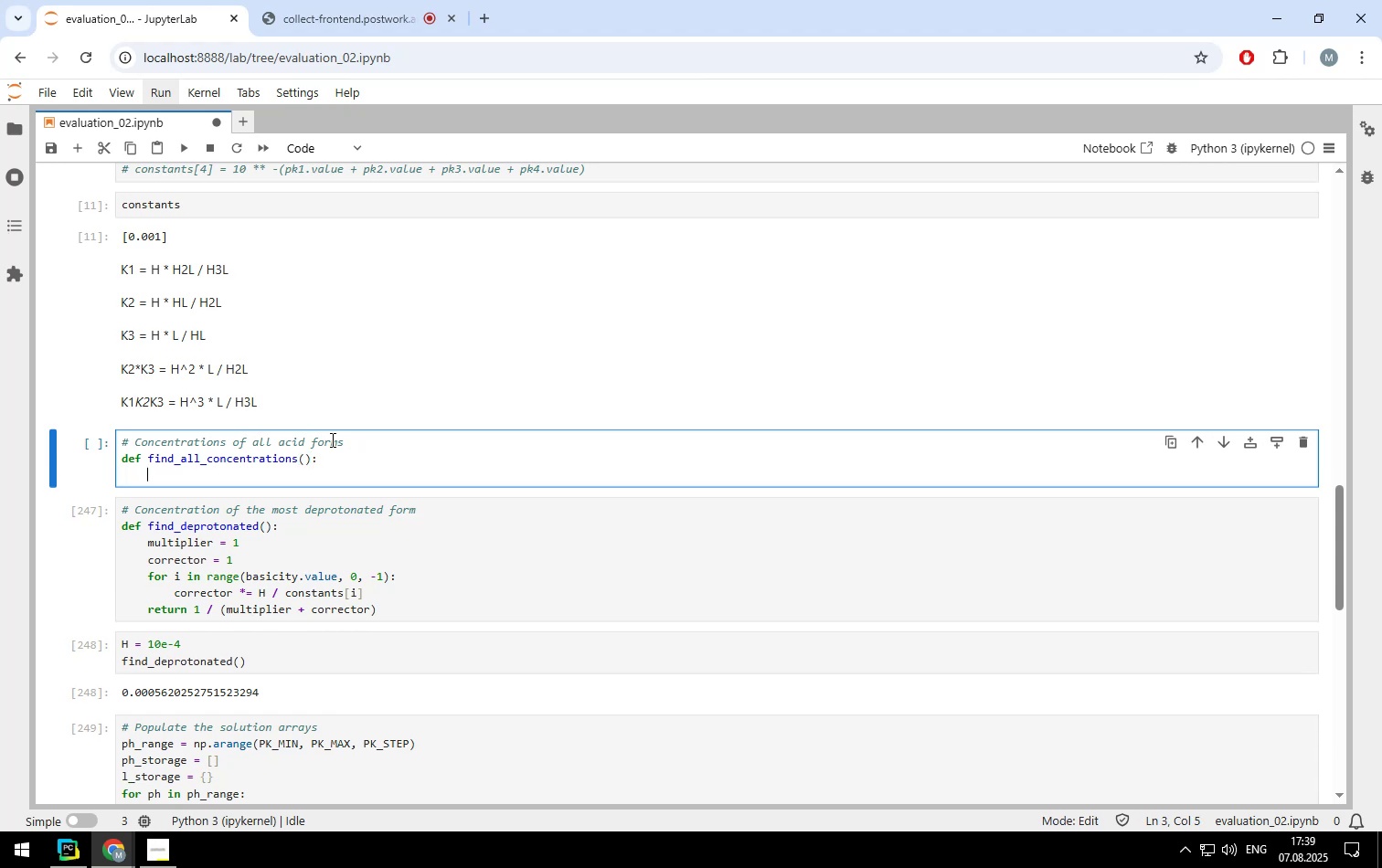 
 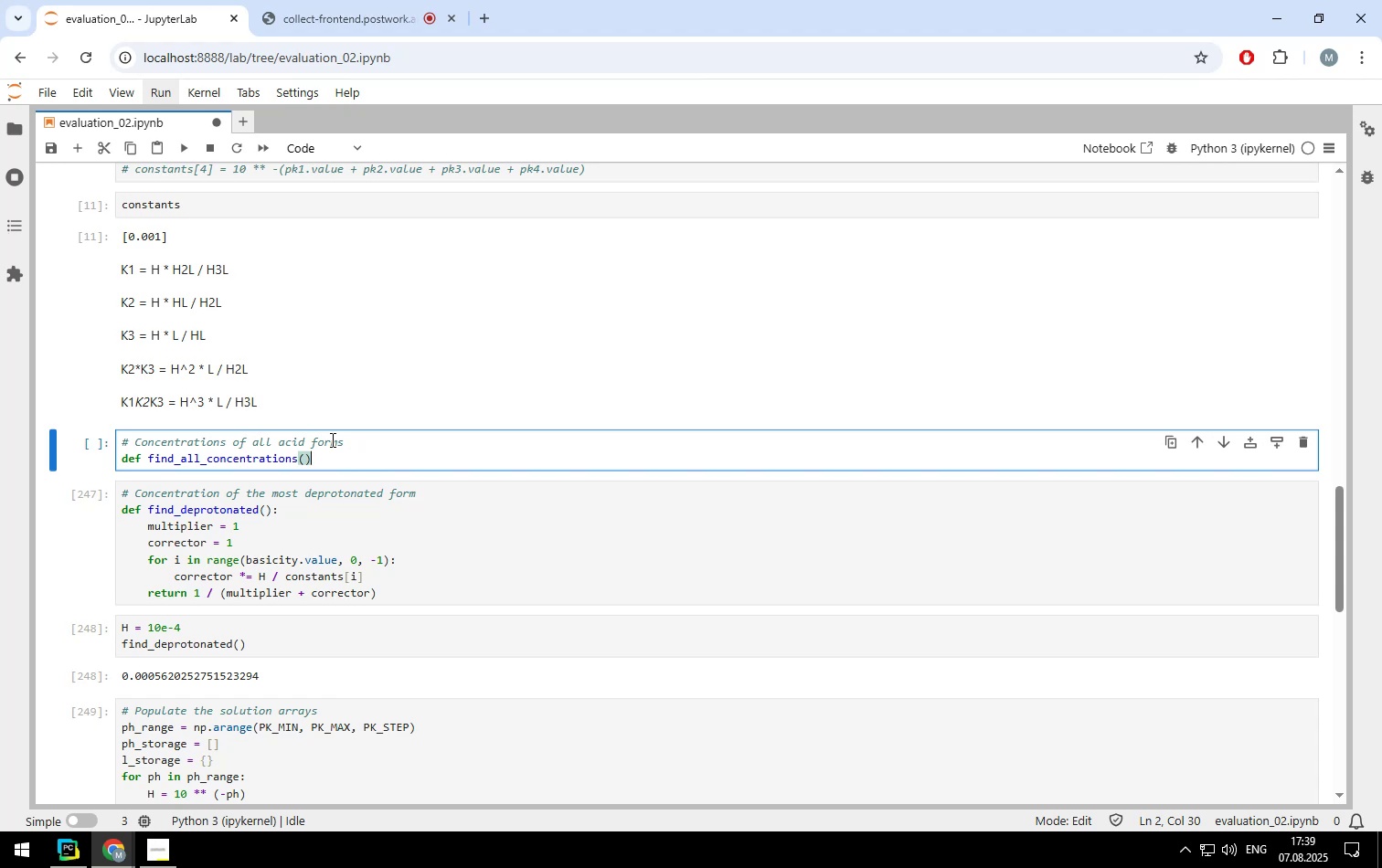 
key(Enter)
 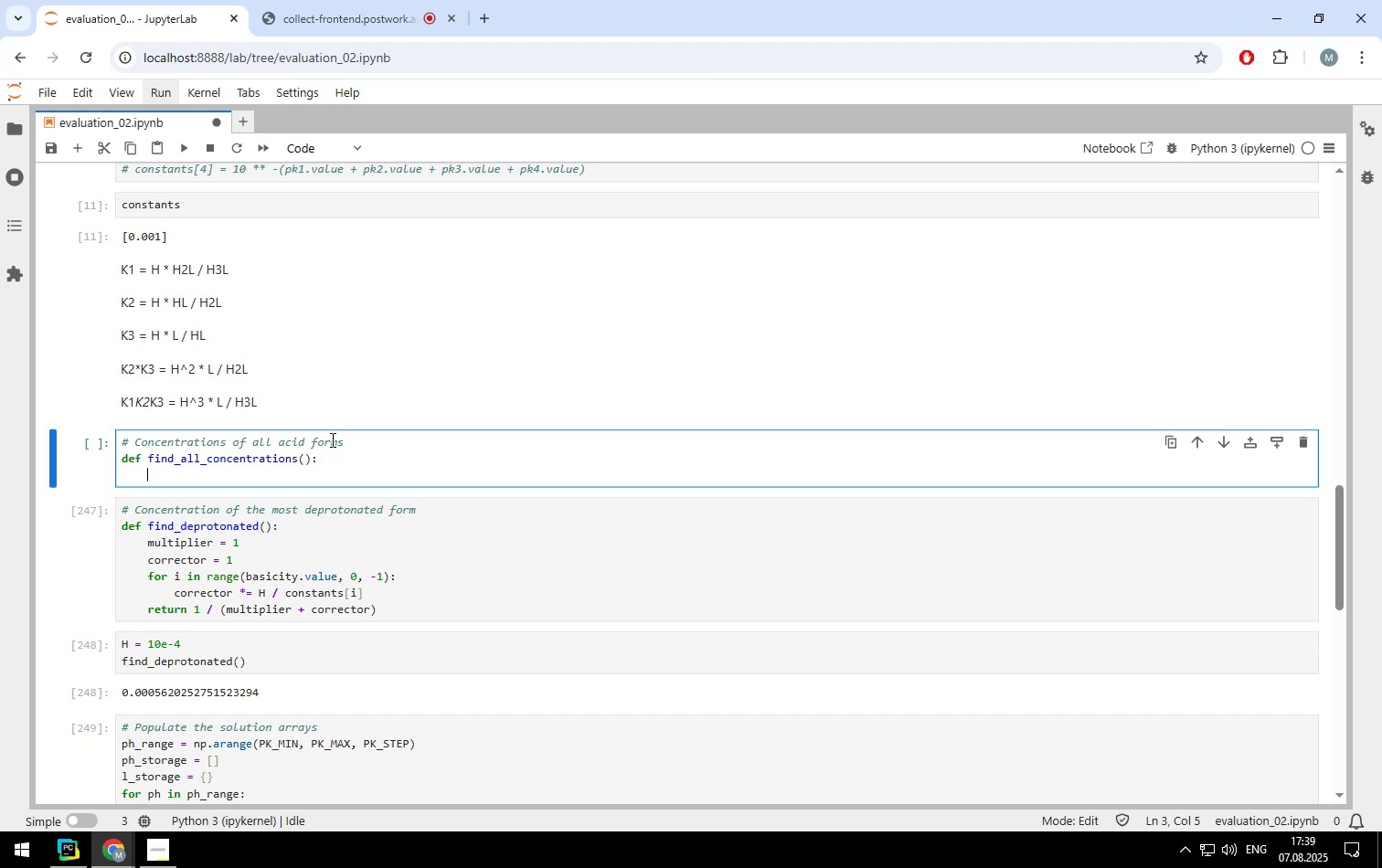 
wait(27.07)
 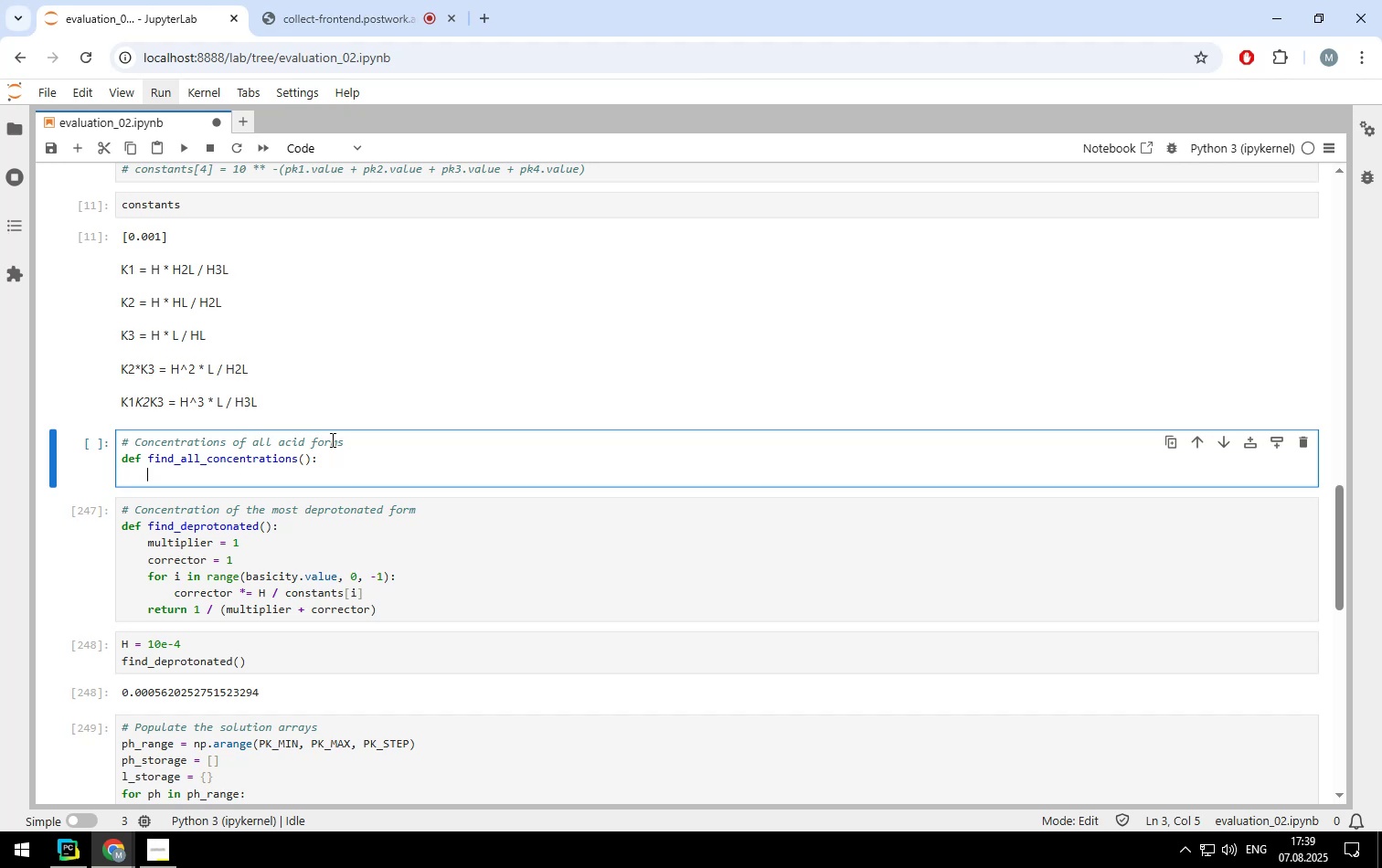 
scroll: coordinate [385, 376], scroll_direction: down, amount: 1.0
 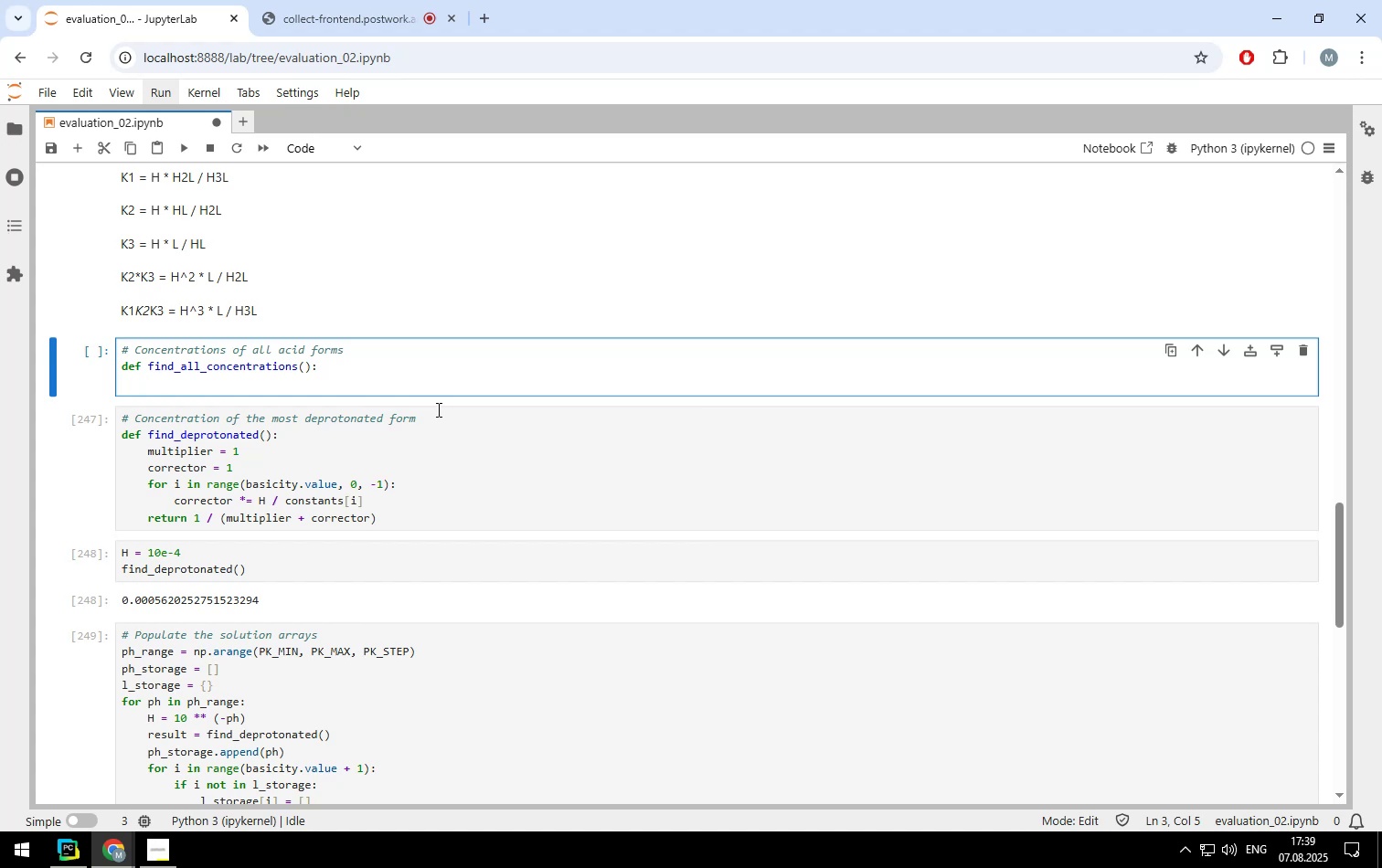 
wait(9.9)
 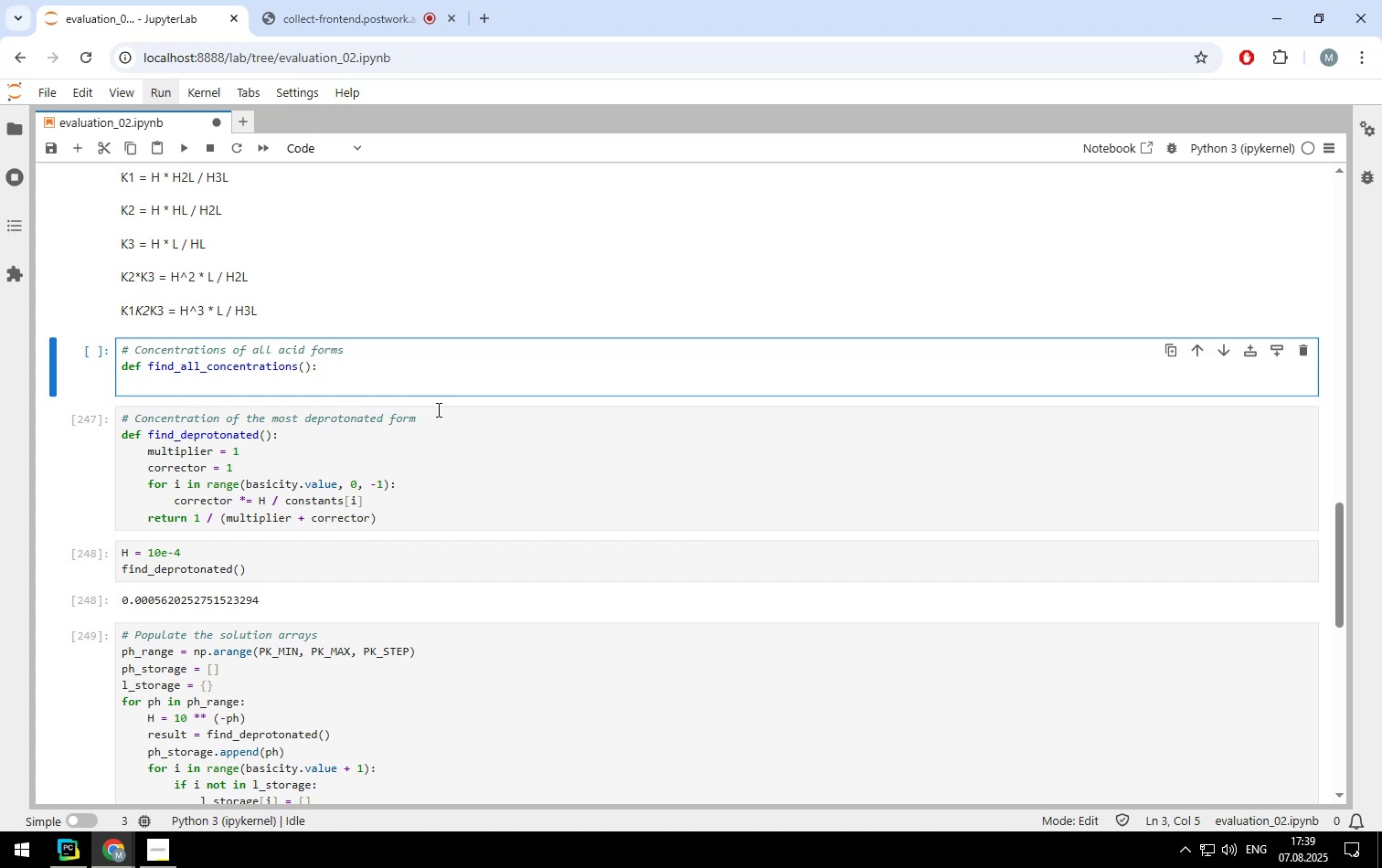 
left_click([303, 367])
 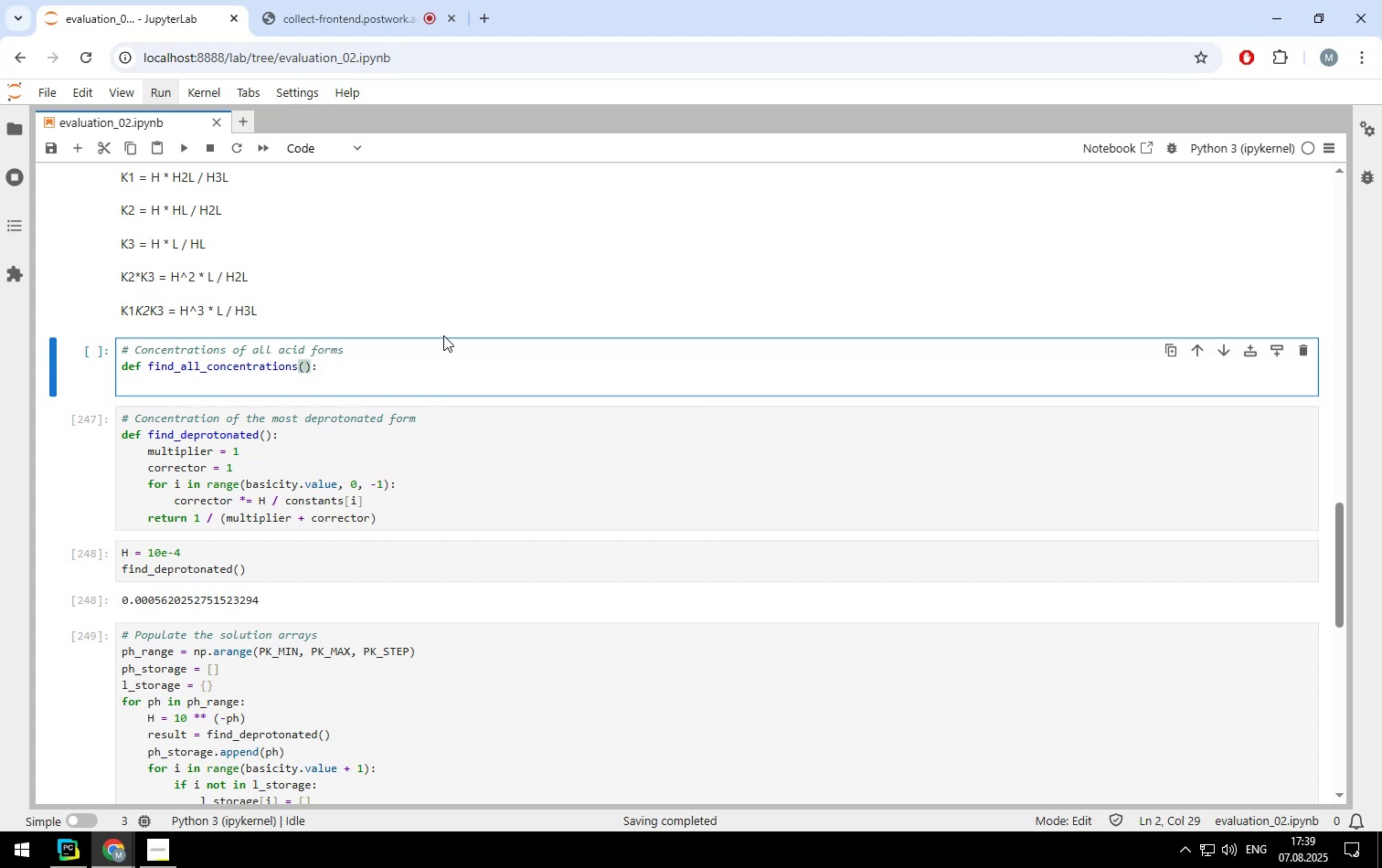 
key(X)
 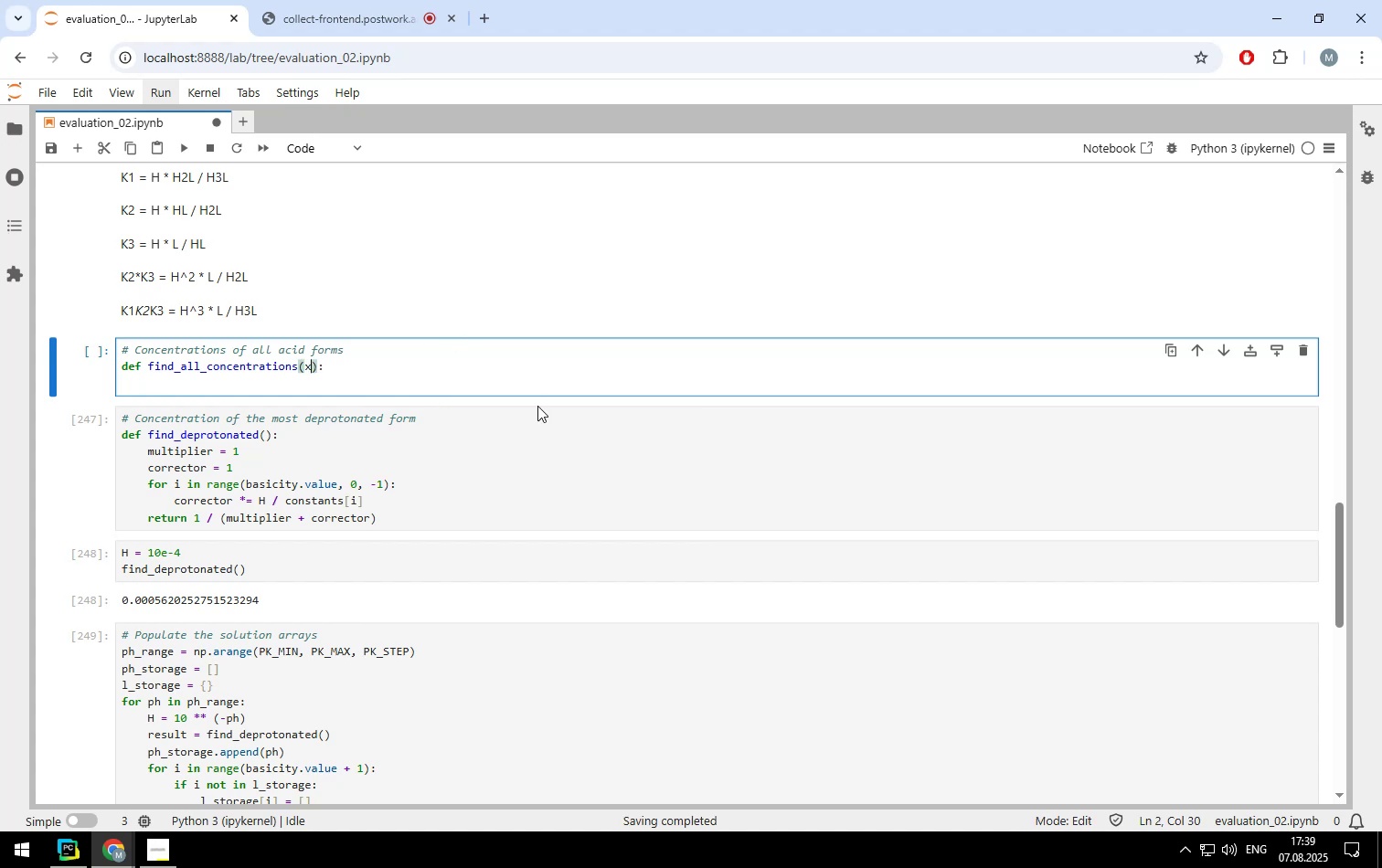 
scroll: coordinate [542, 408], scroll_direction: down, amount: 4.0
 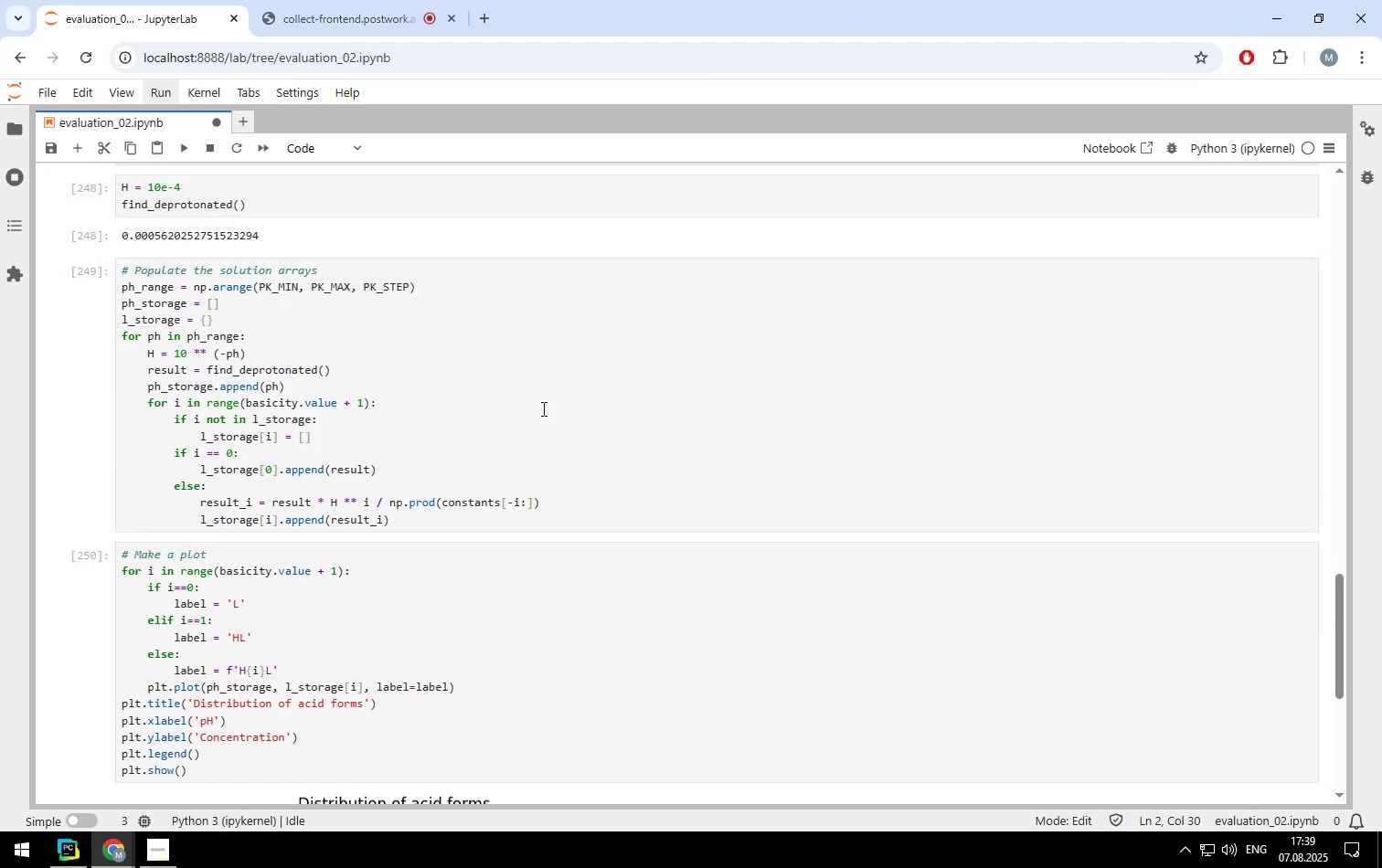 
scroll: coordinate [475, 422], scroll_direction: up, amount: 10.0
 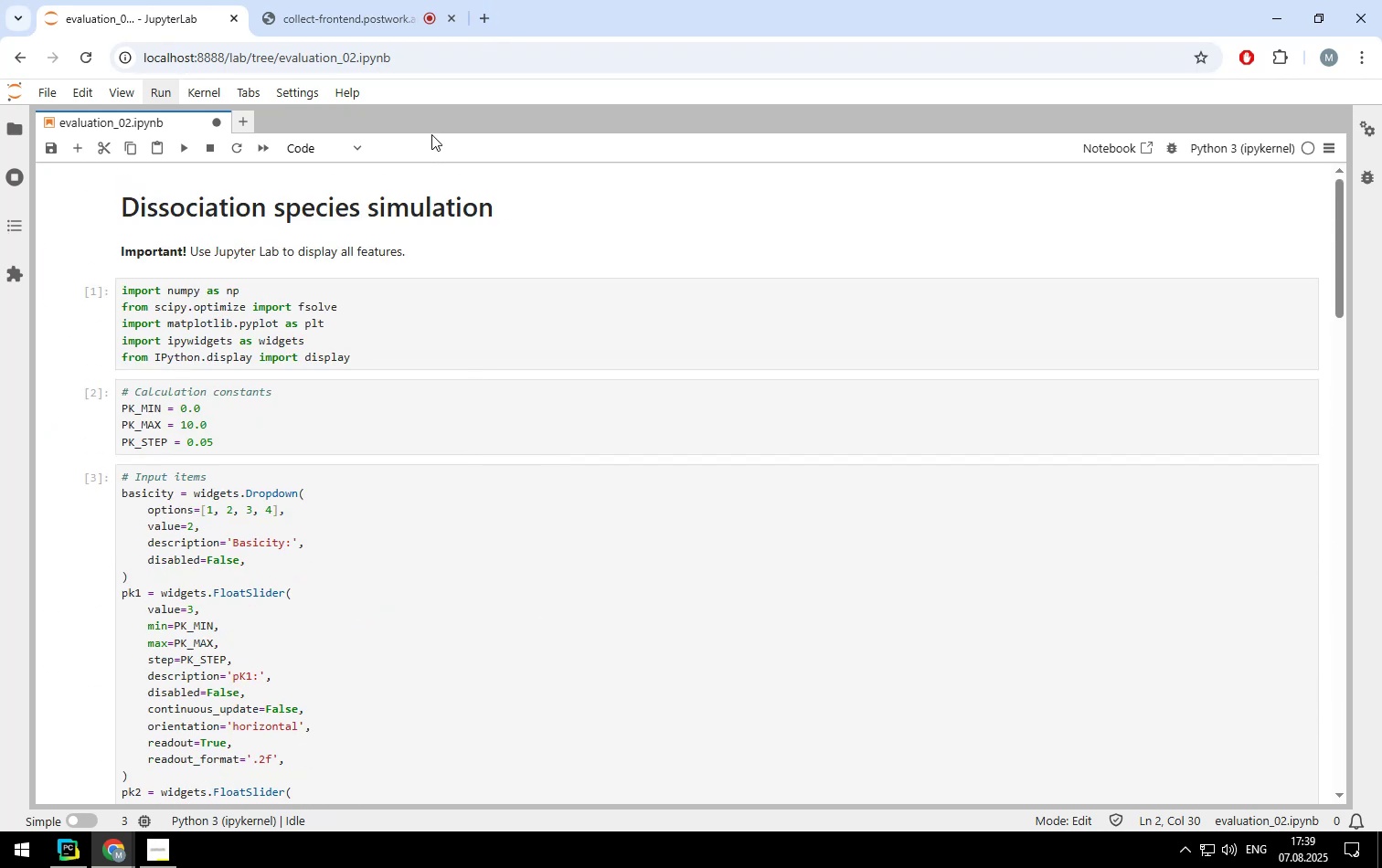 
left_click([476, 17])
 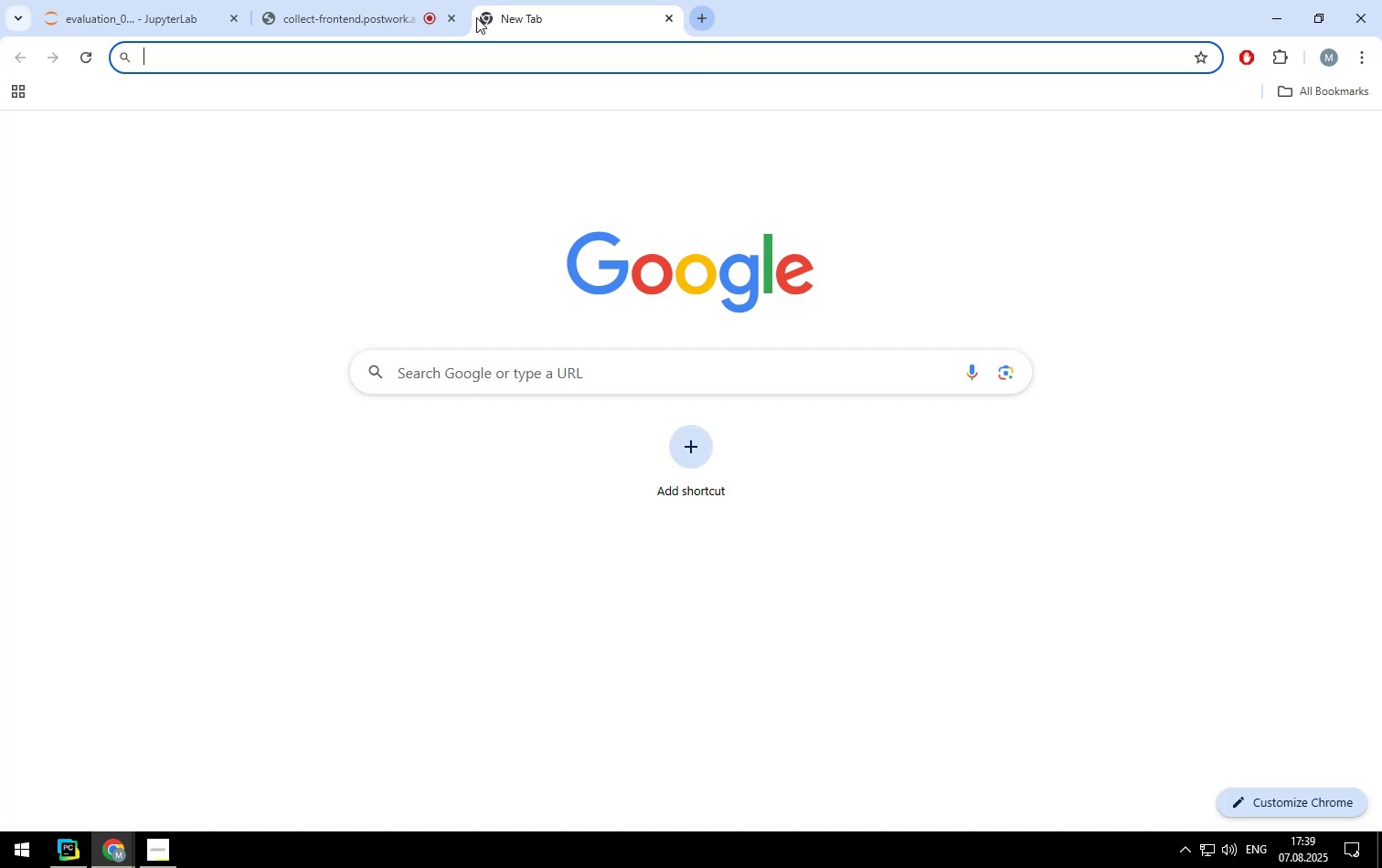 
type(scipy fsolve)
 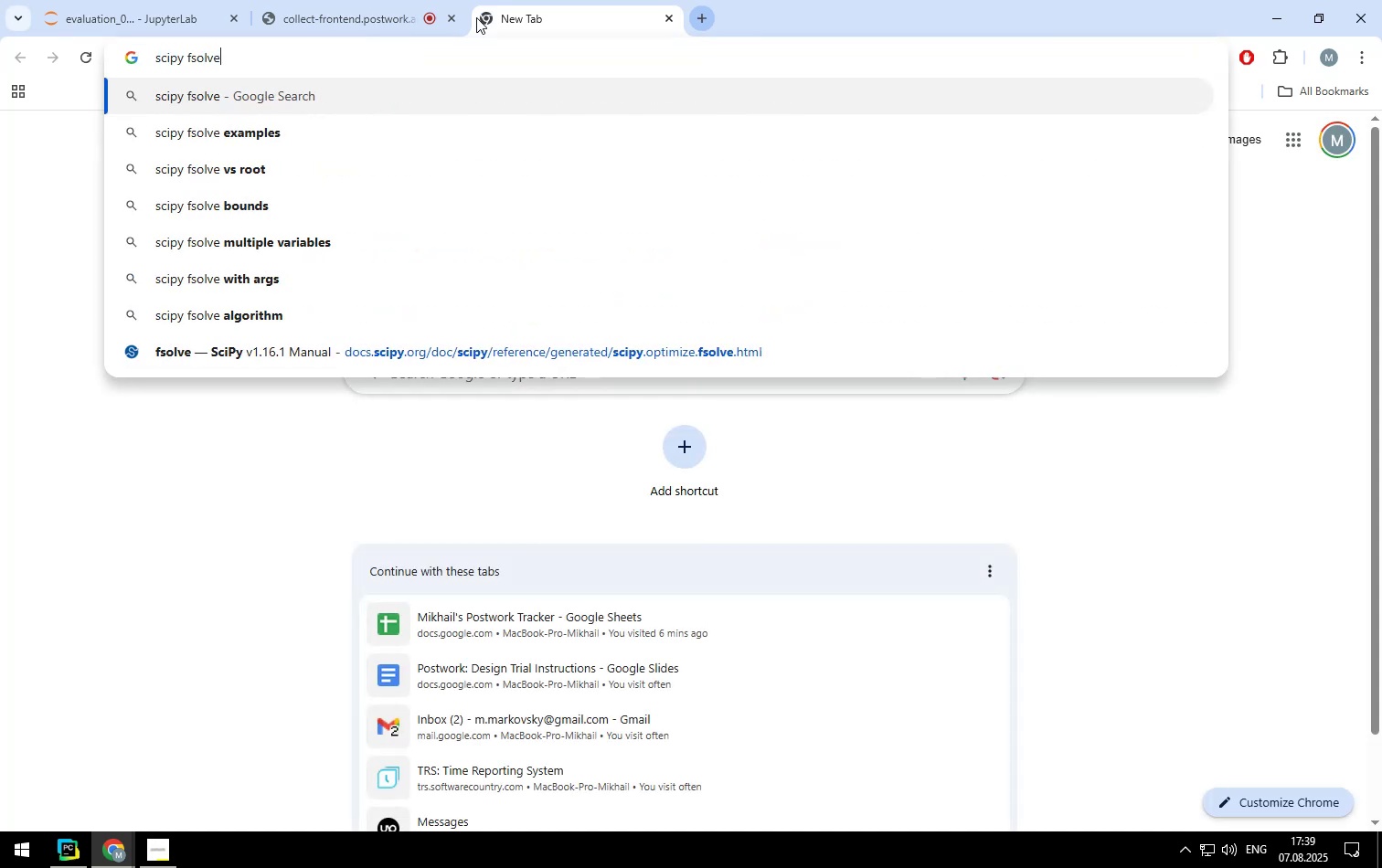 
key(Enter)
 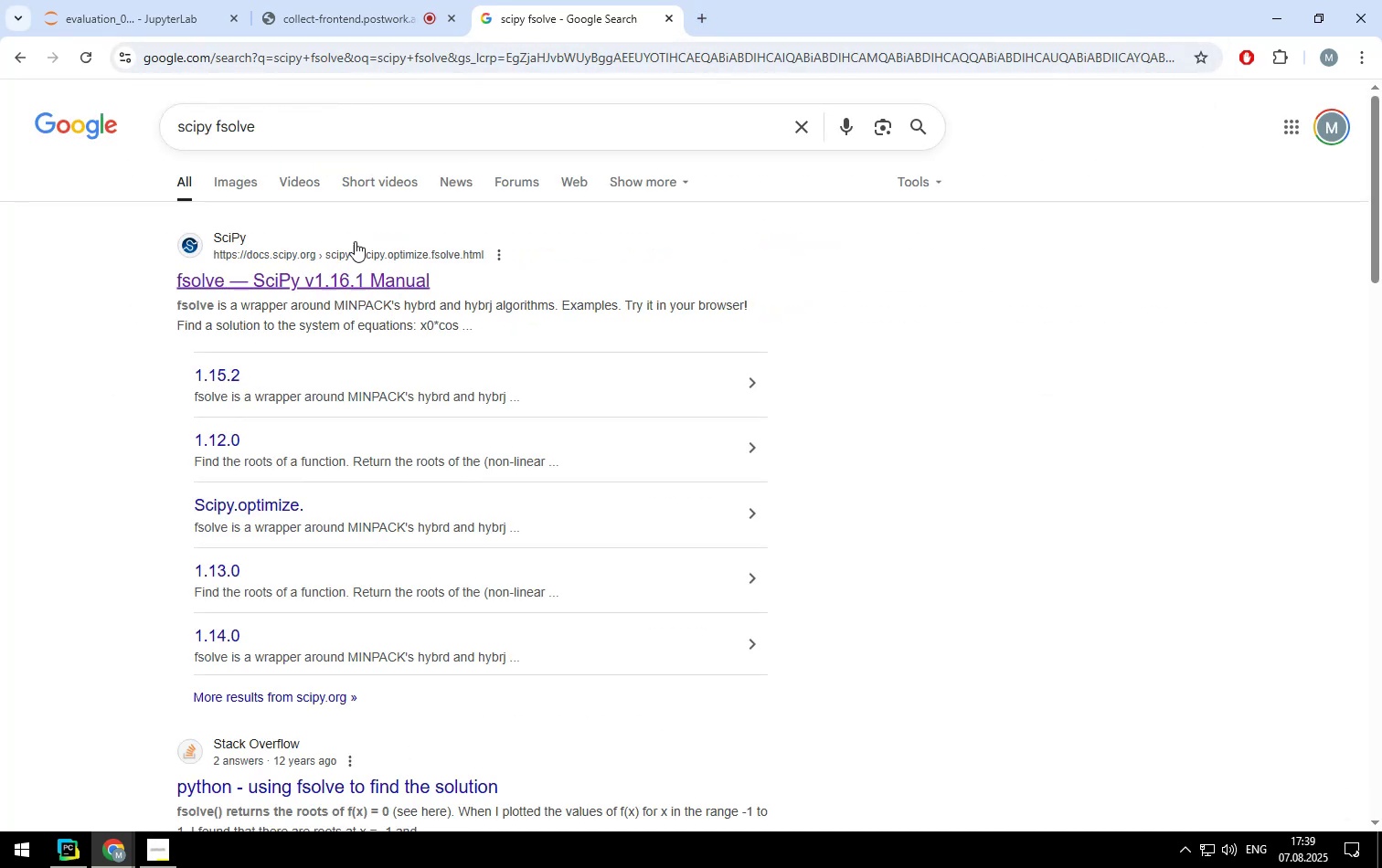 
left_click([353, 280])
 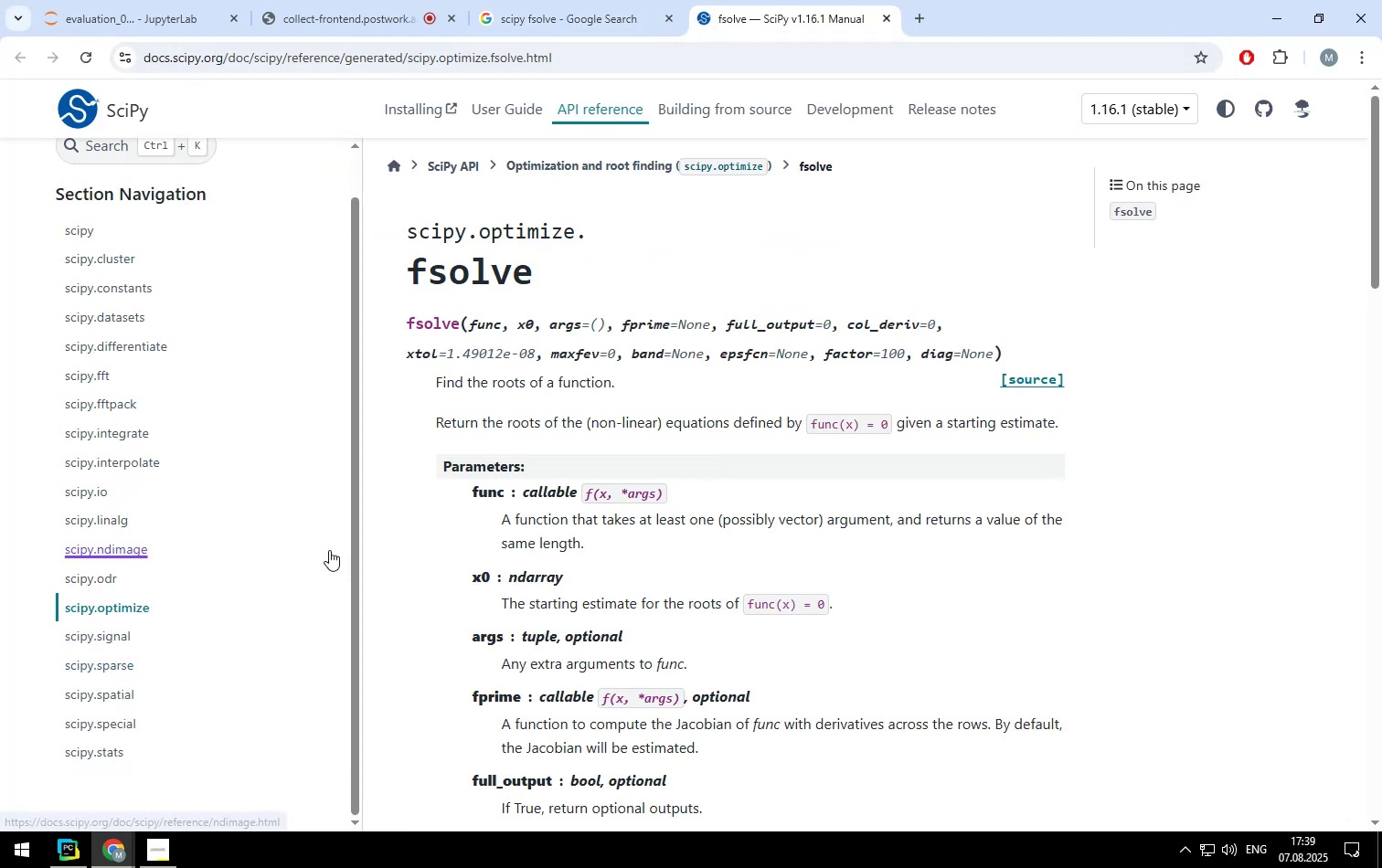 
scroll: coordinate [1144, 640], scroll_direction: down, amount: 1.0
 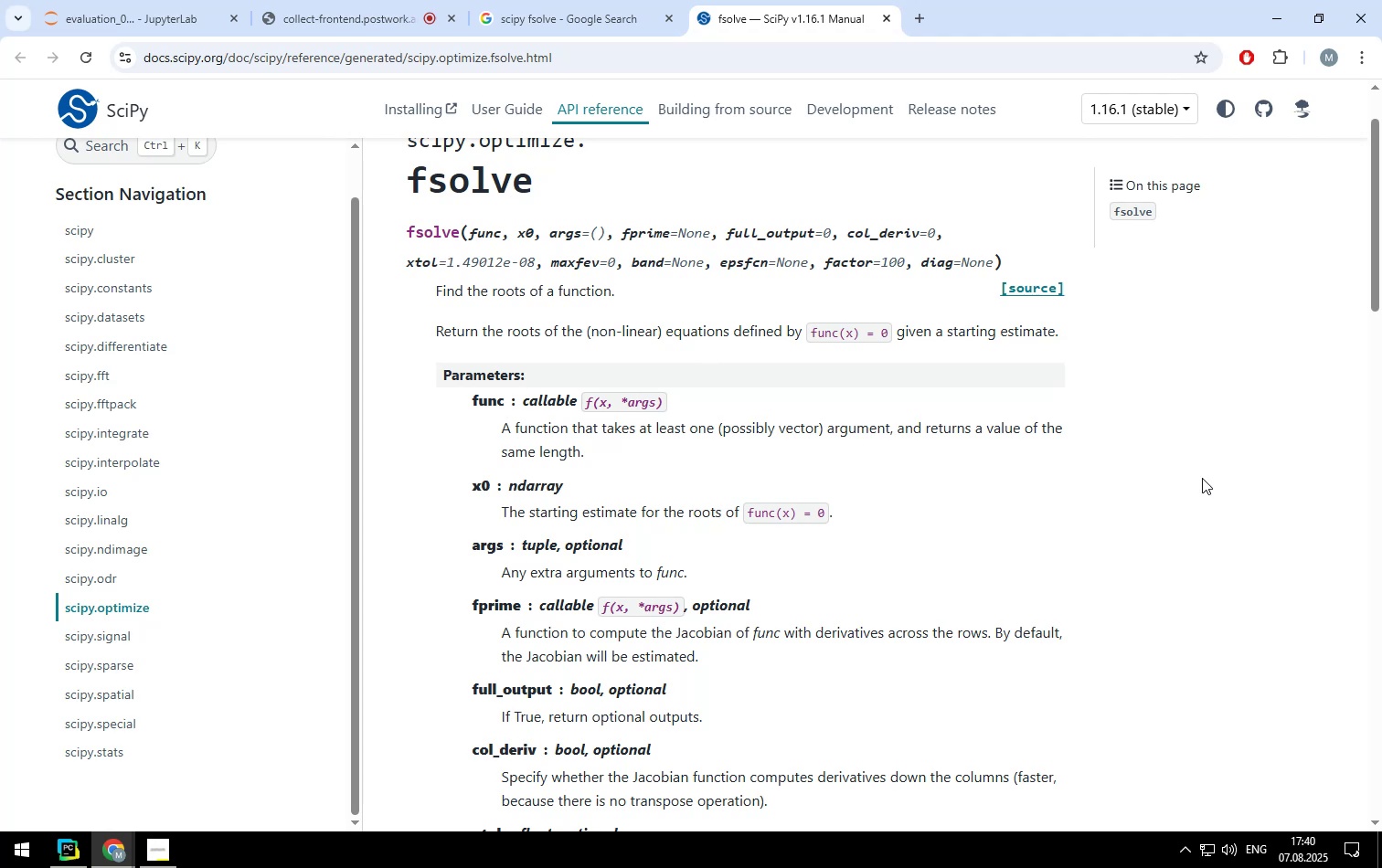 
wait(11.33)
 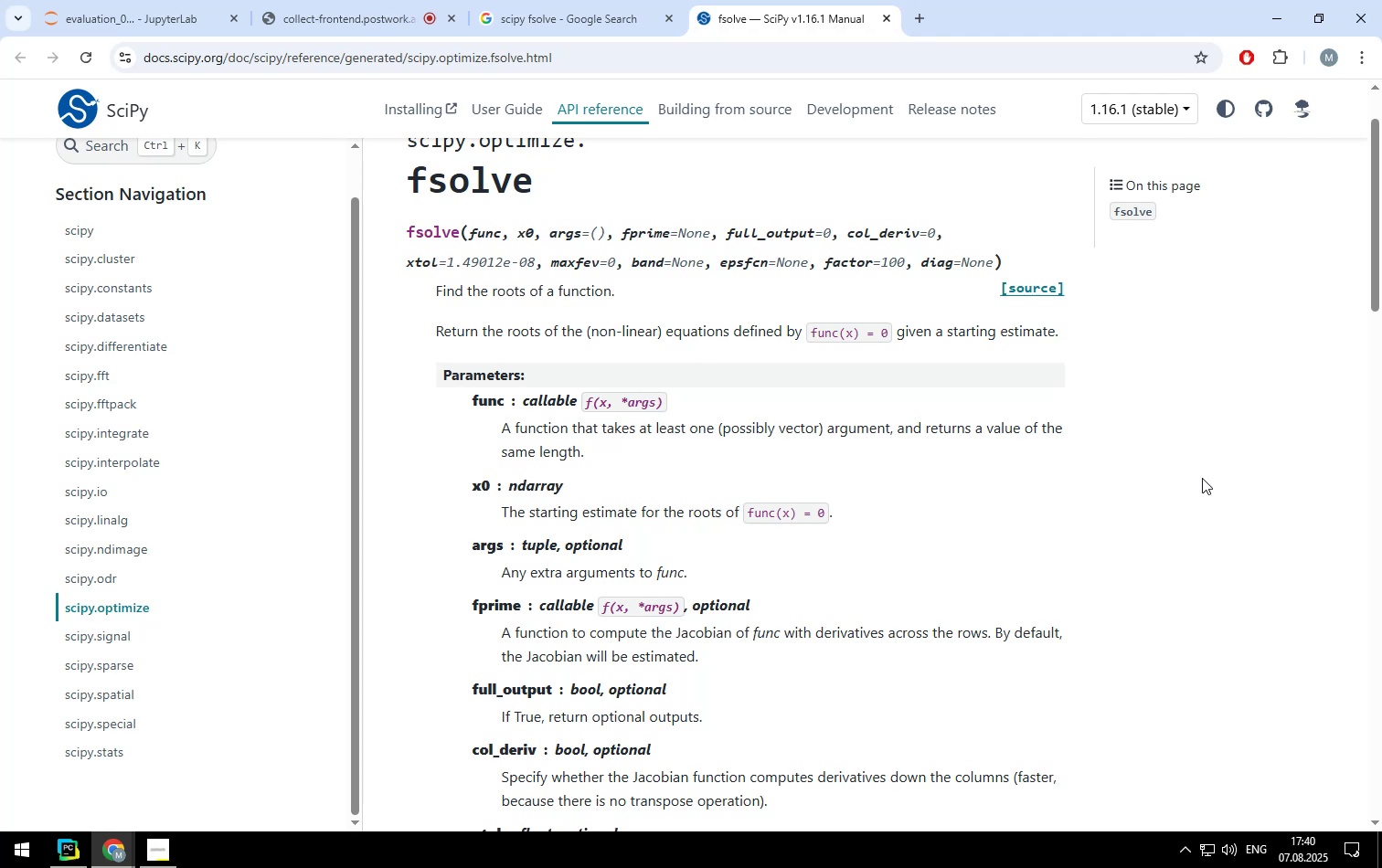 
scroll: coordinate [1060, 545], scroll_direction: down, amount: 4.0
 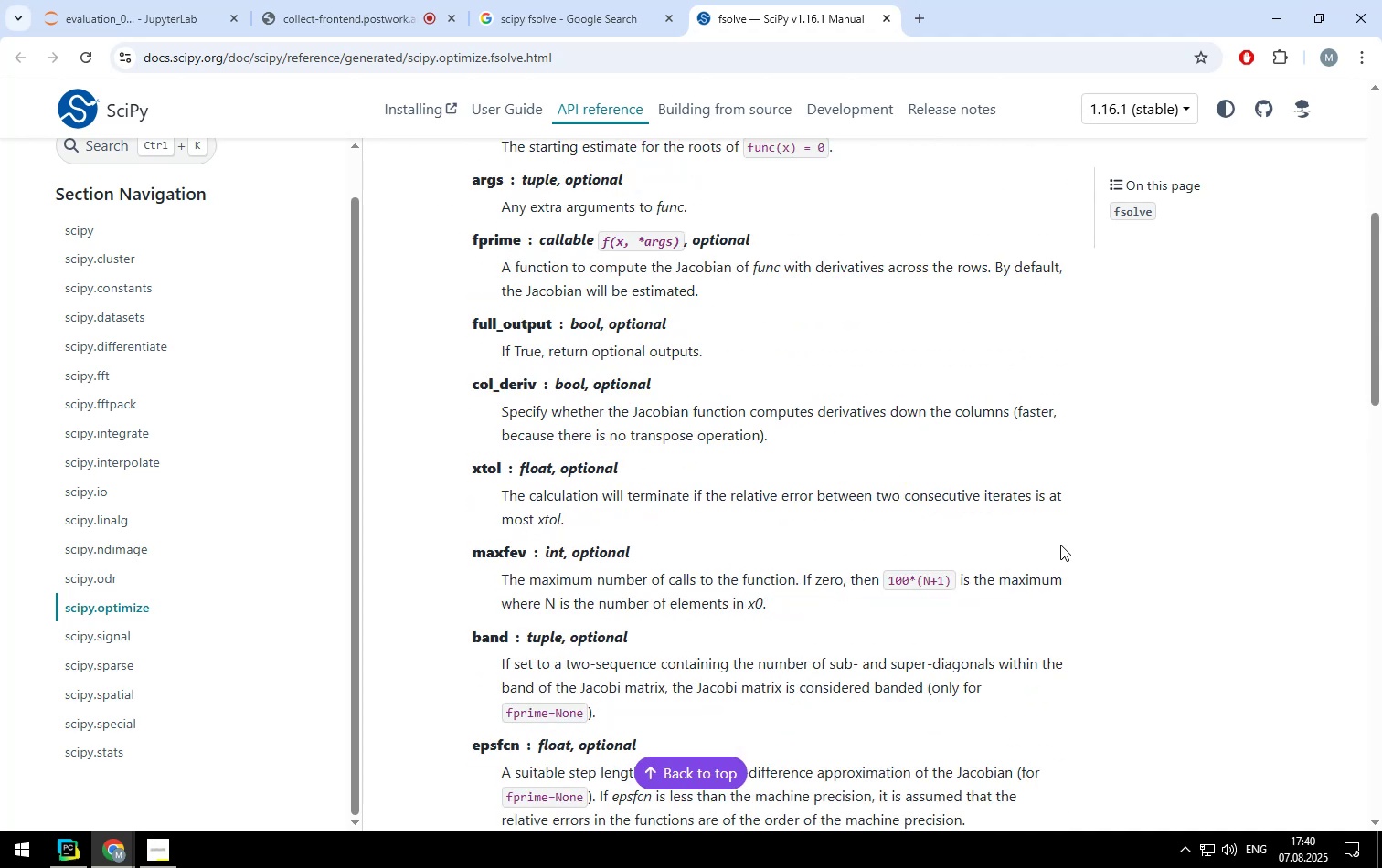 
scroll: coordinate [1059, 545], scroll_direction: up, amount: 2.0
 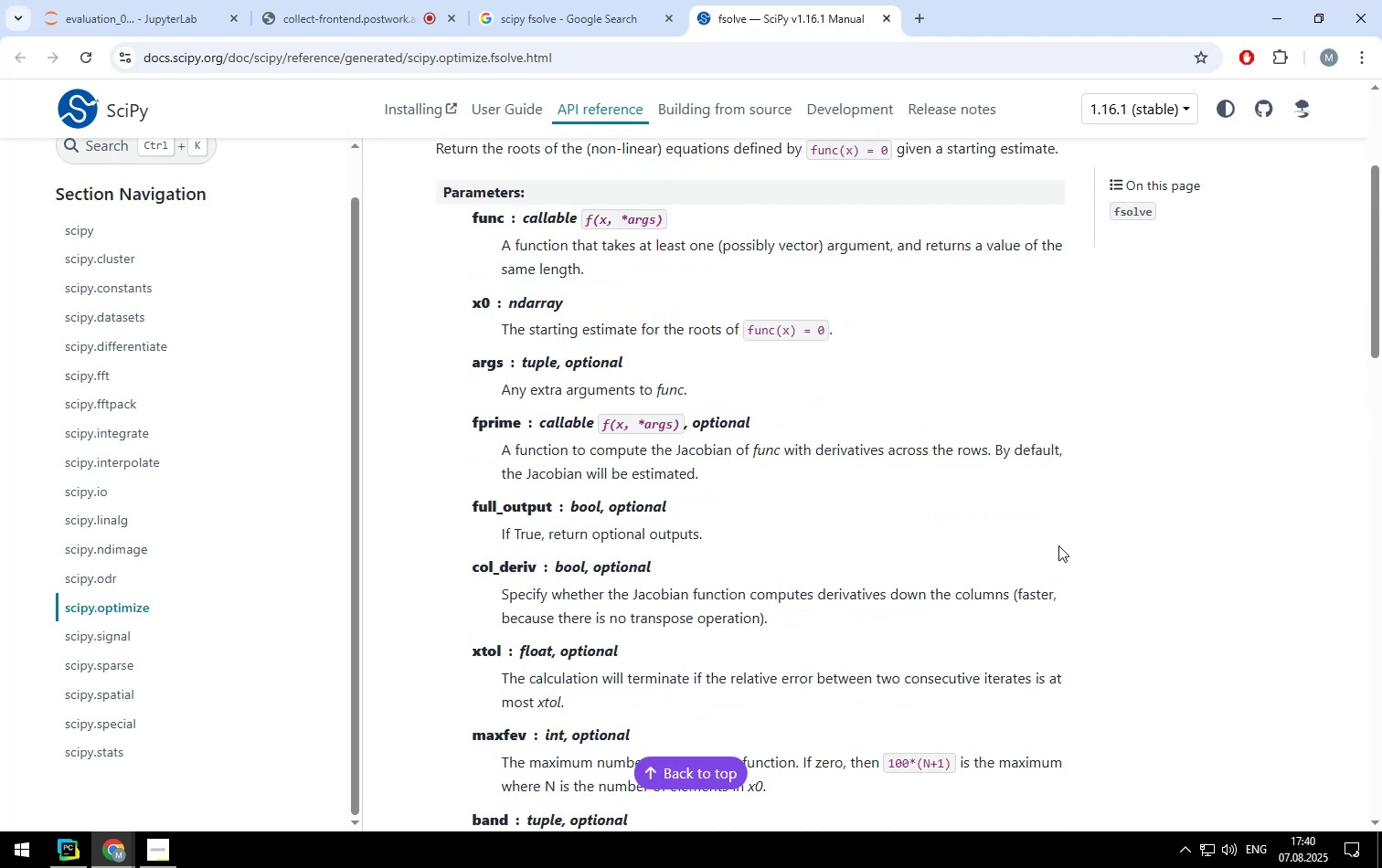 
scroll: coordinate [1055, 546], scroll_direction: down, amount: 7.0
 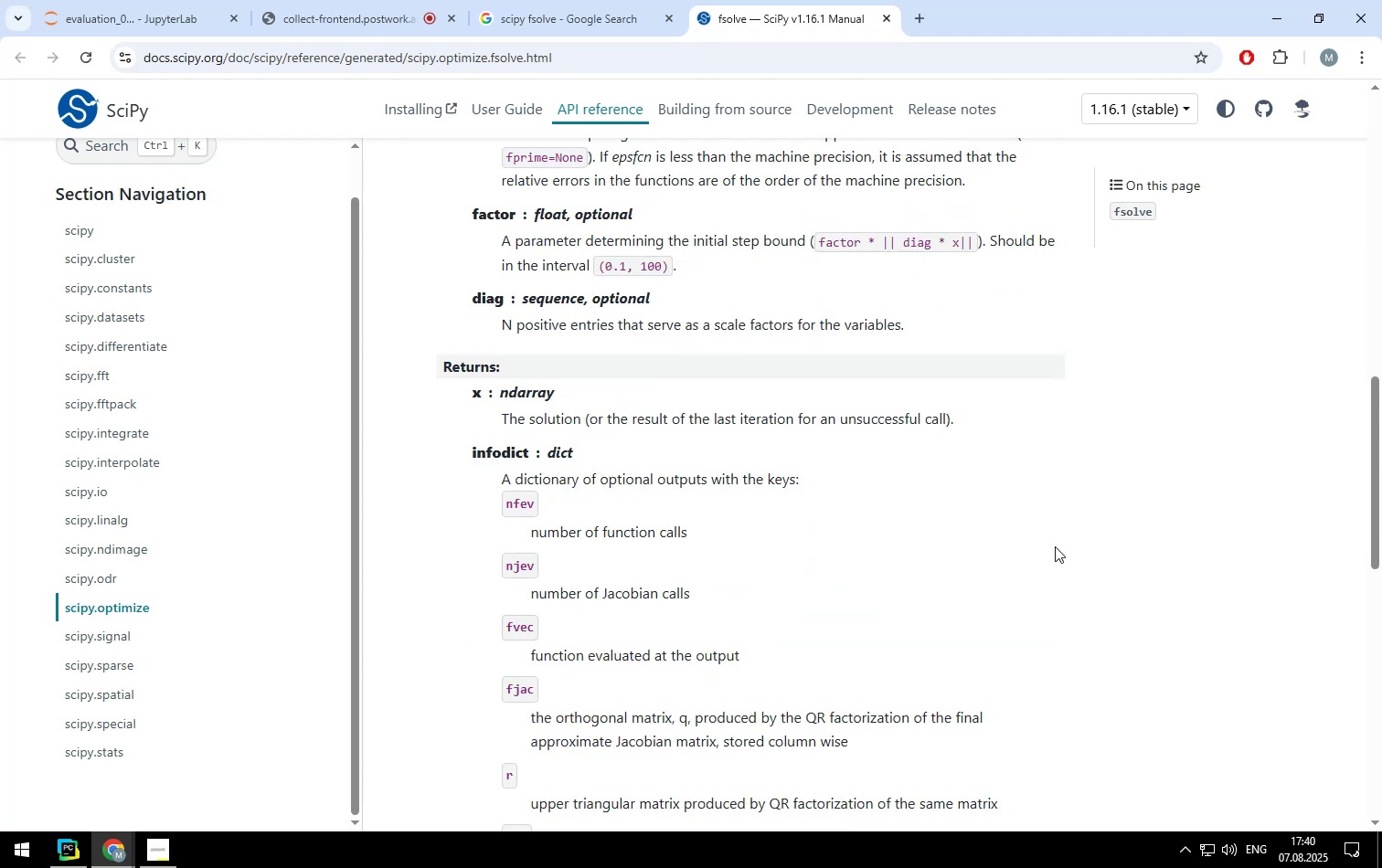 
scroll: coordinate [1055, 546], scroll_direction: up, amount: 6.0
 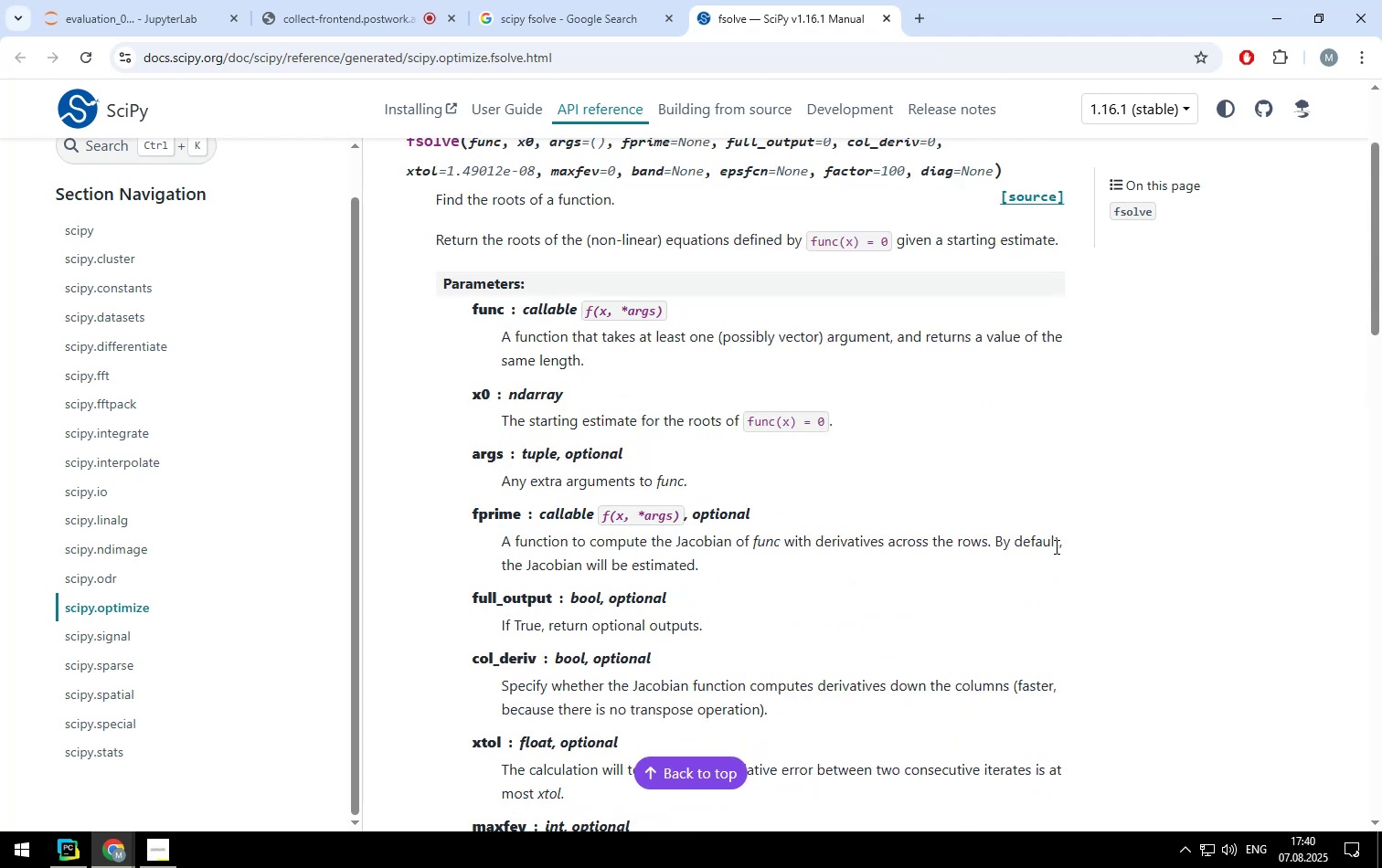 
scroll: coordinate [1053, 546], scroll_direction: down, amount: 14.0
 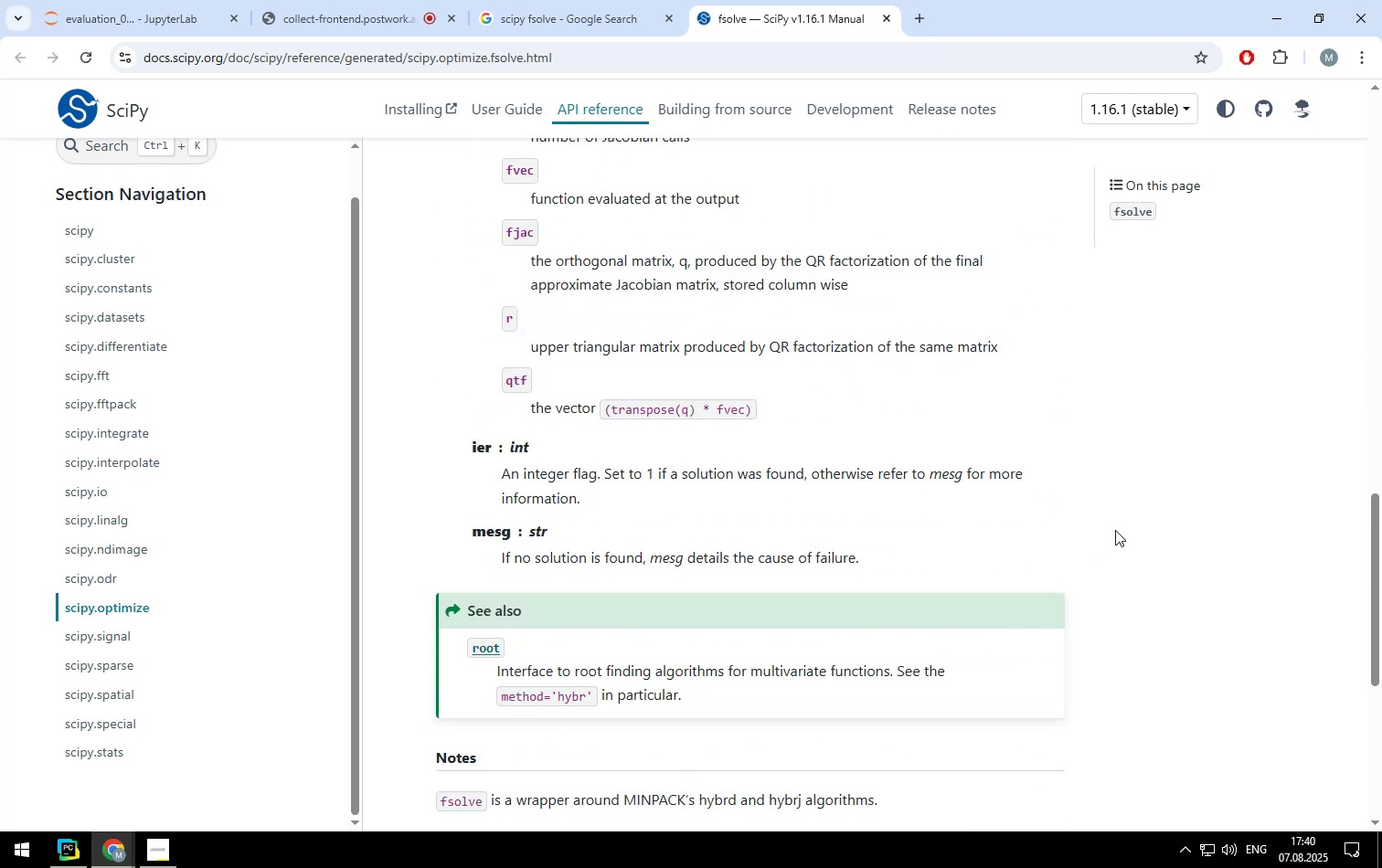 
wait(6.92)
 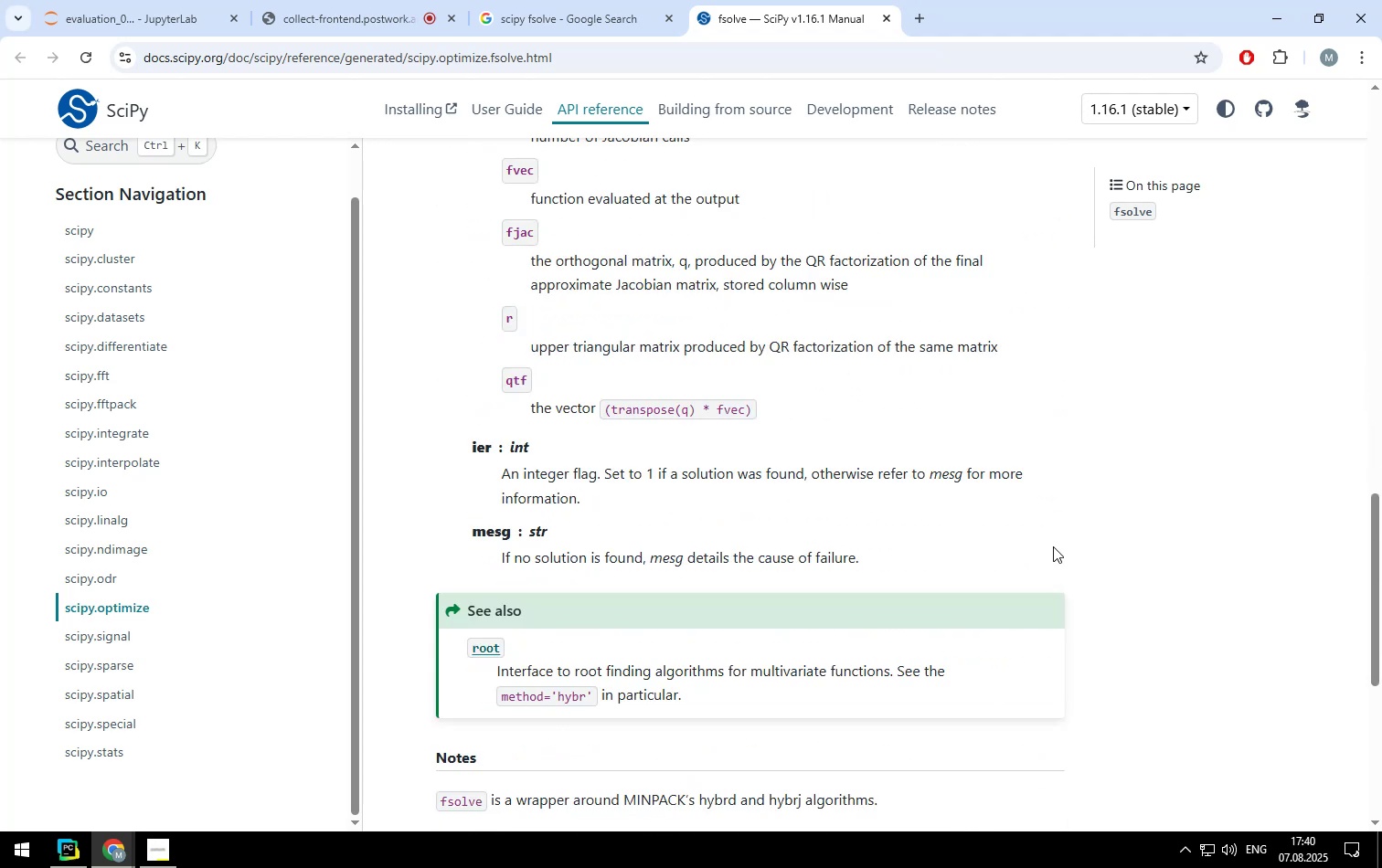 
scroll: coordinate [1116, 530], scroll_direction: down, amount: 2.0
 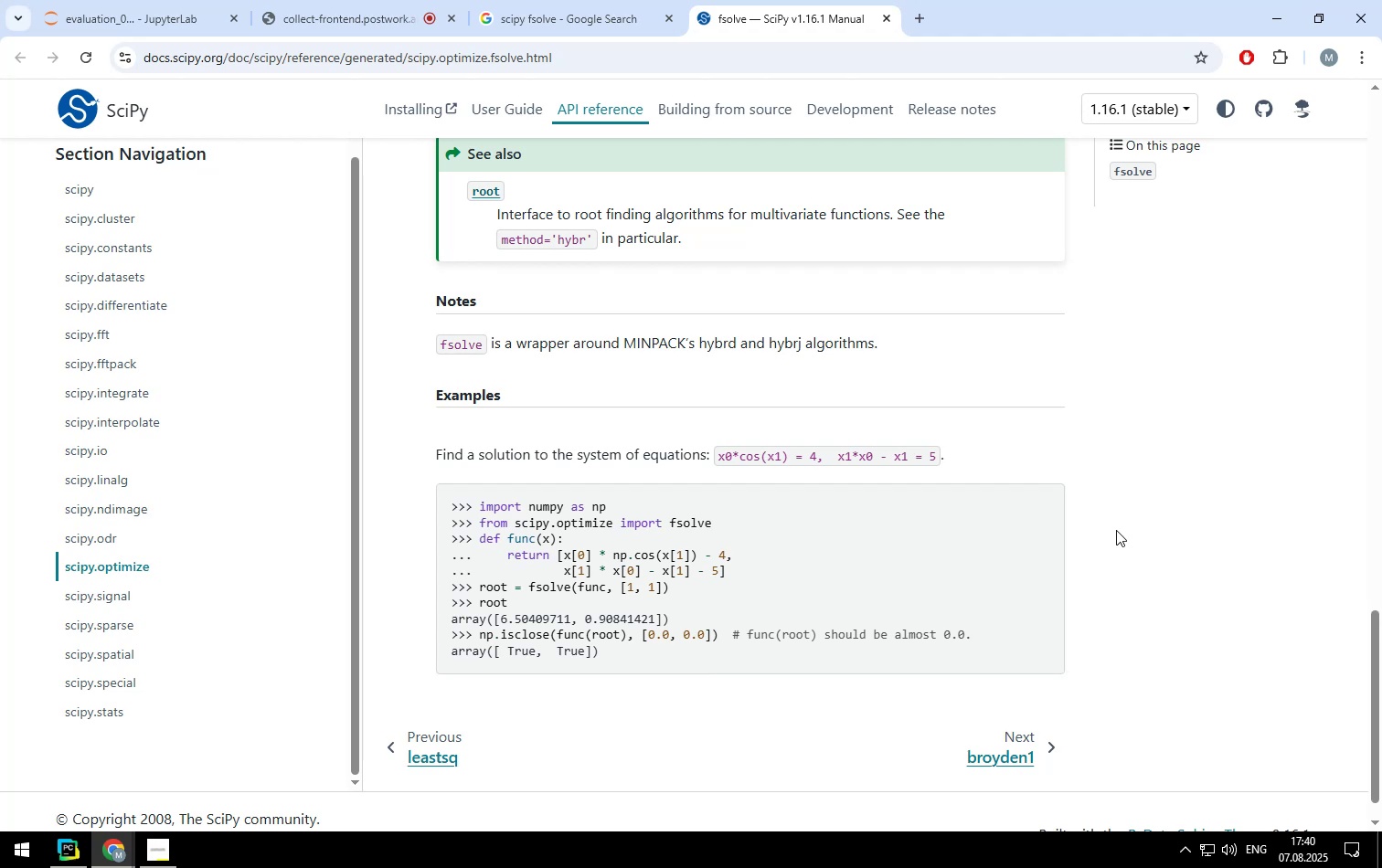 
wait(14.17)
 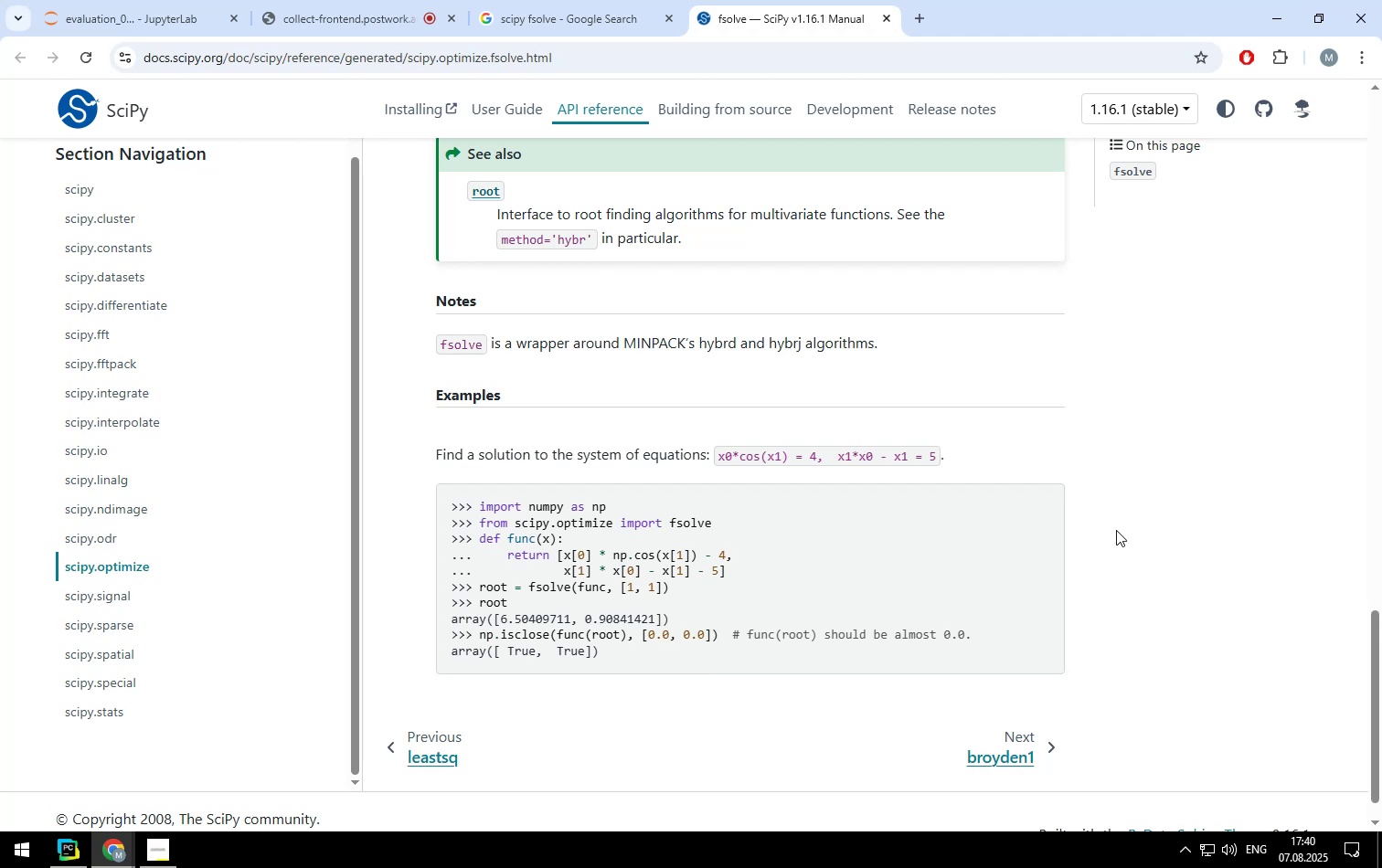 
left_click([190, 18])
 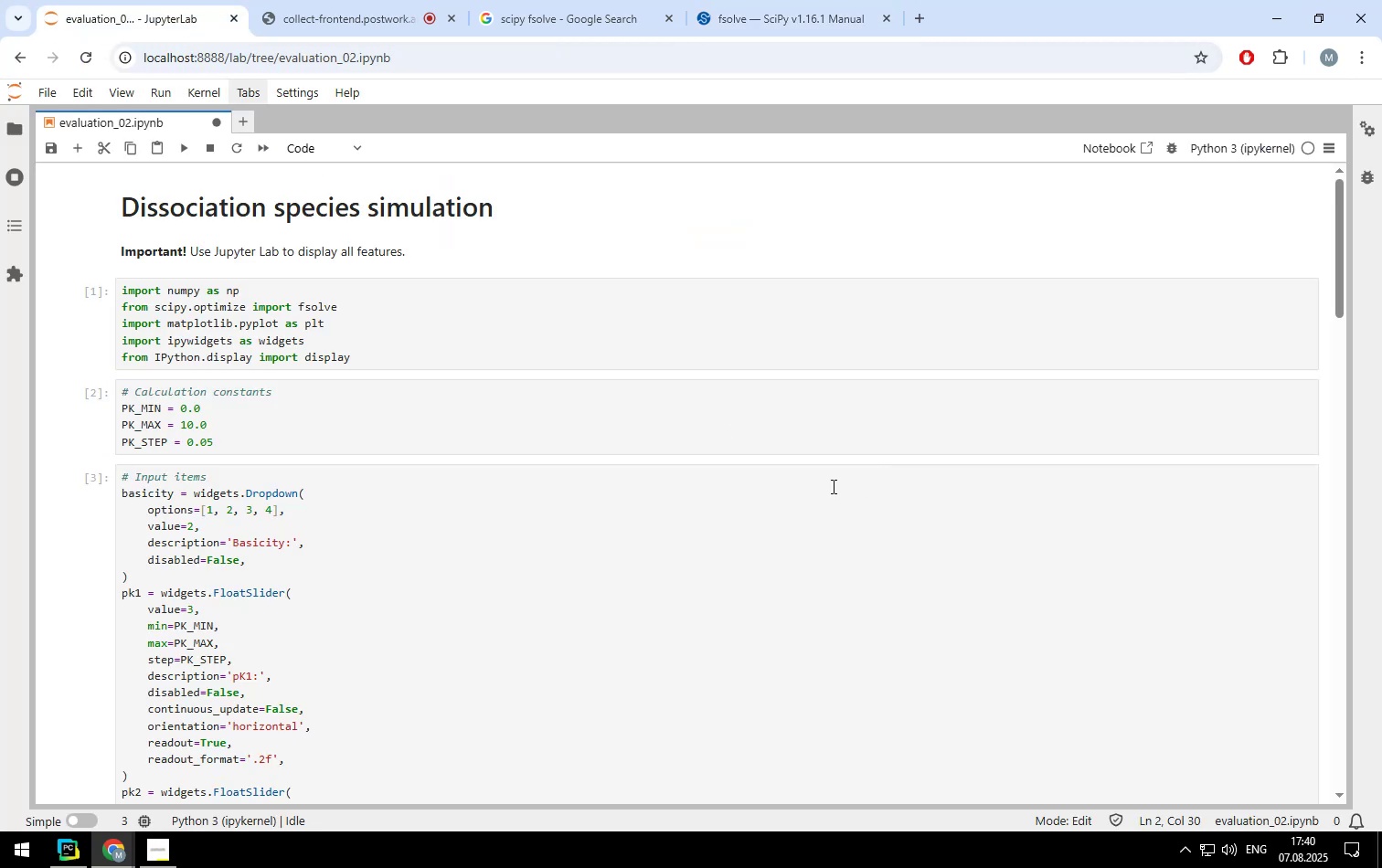 
scroll: coordinate [721, 534], scroll_direction: down, amount: 8.0
 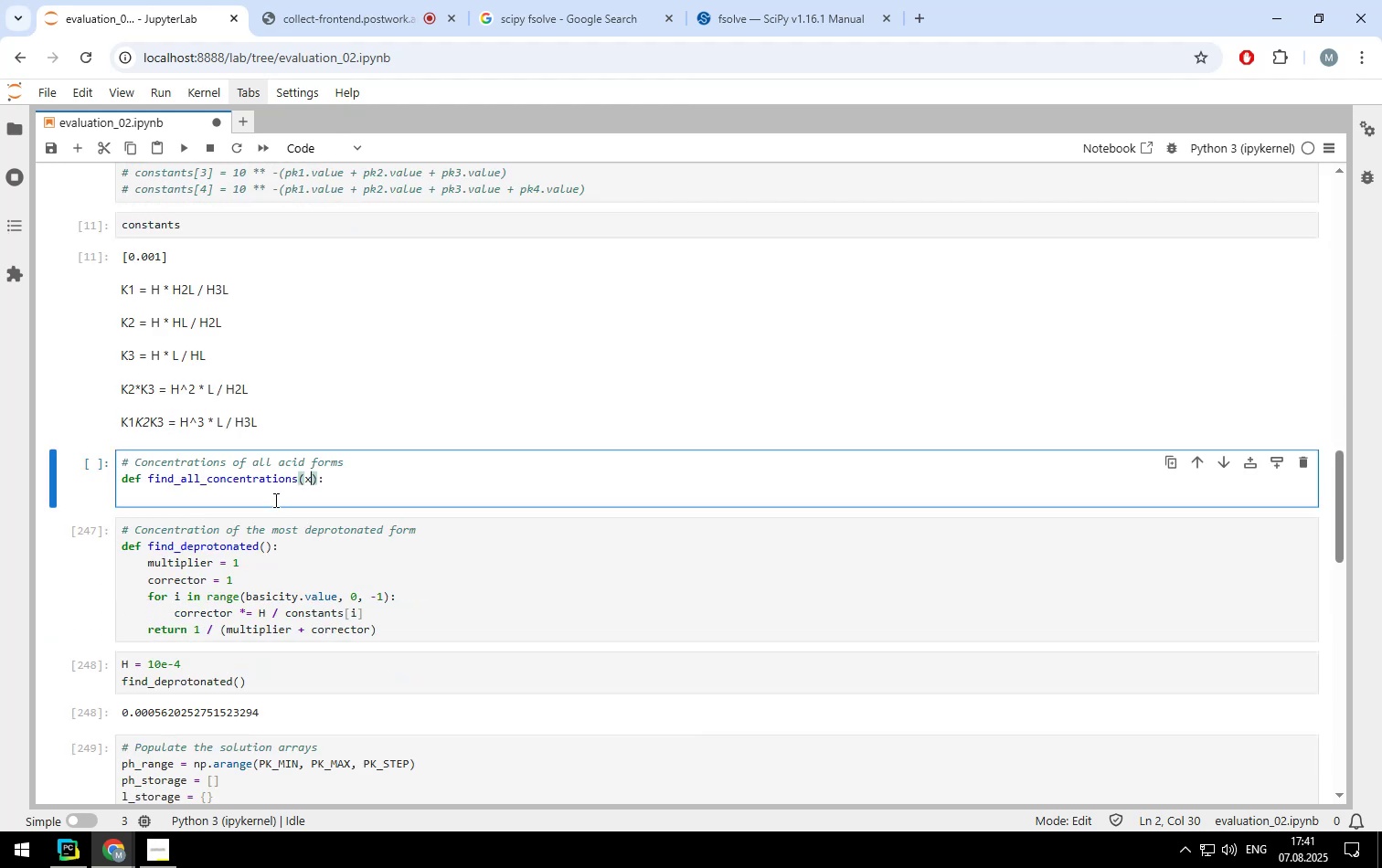 
left_click([275, 495])
 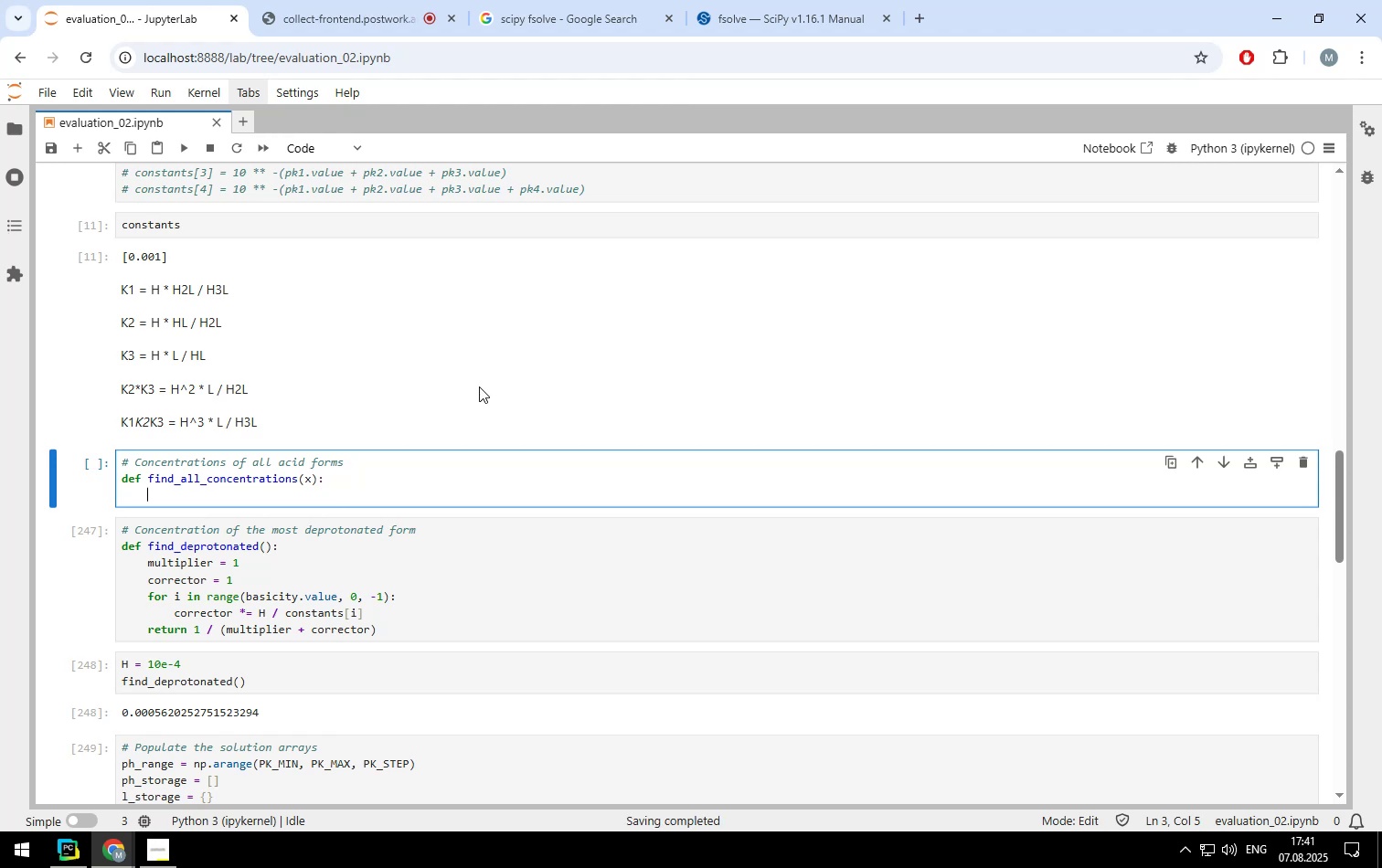 
wait(37.78)
 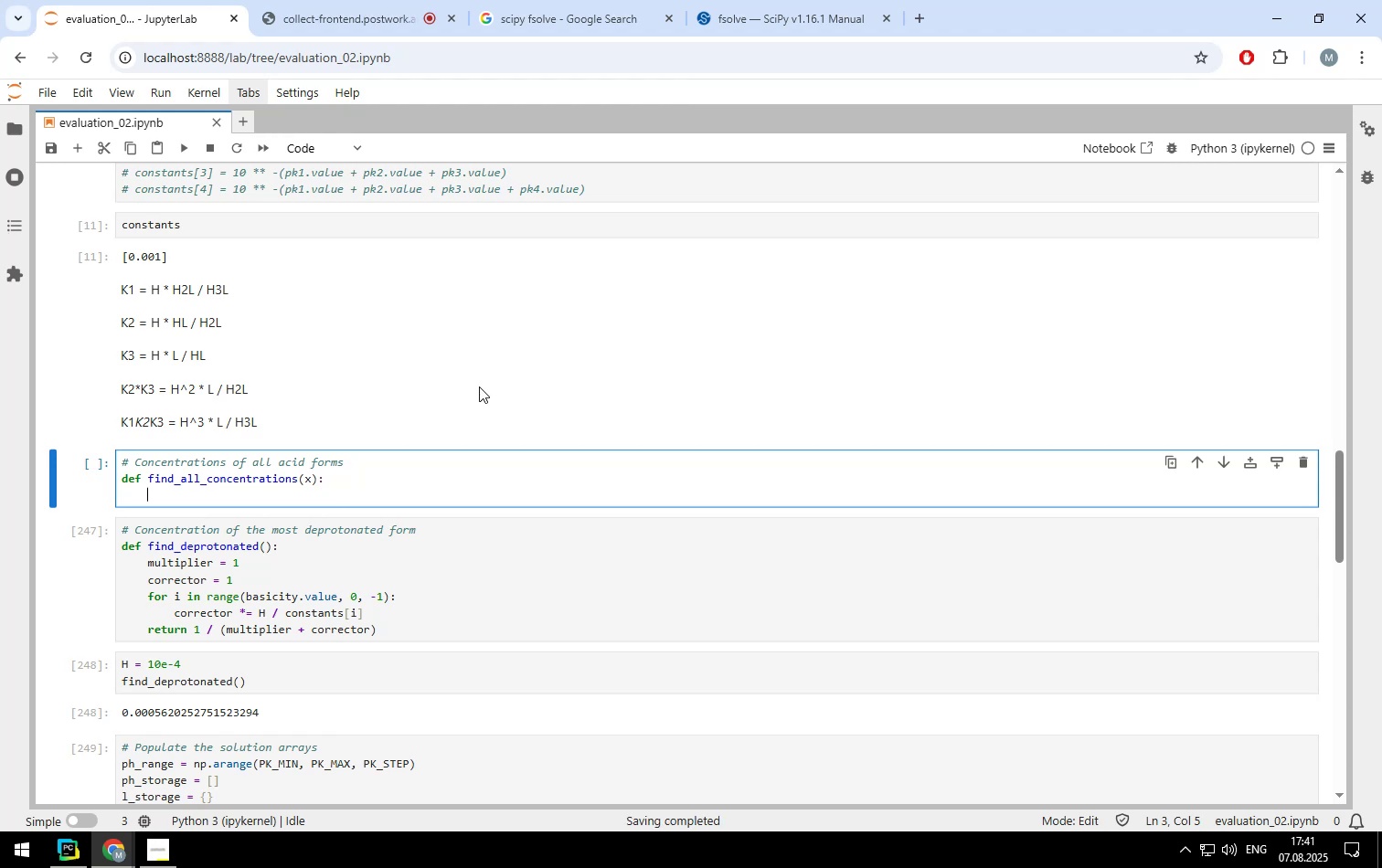 
type(pt)
key(Backspace)
type(rint))
key(Backspace)
type(())
 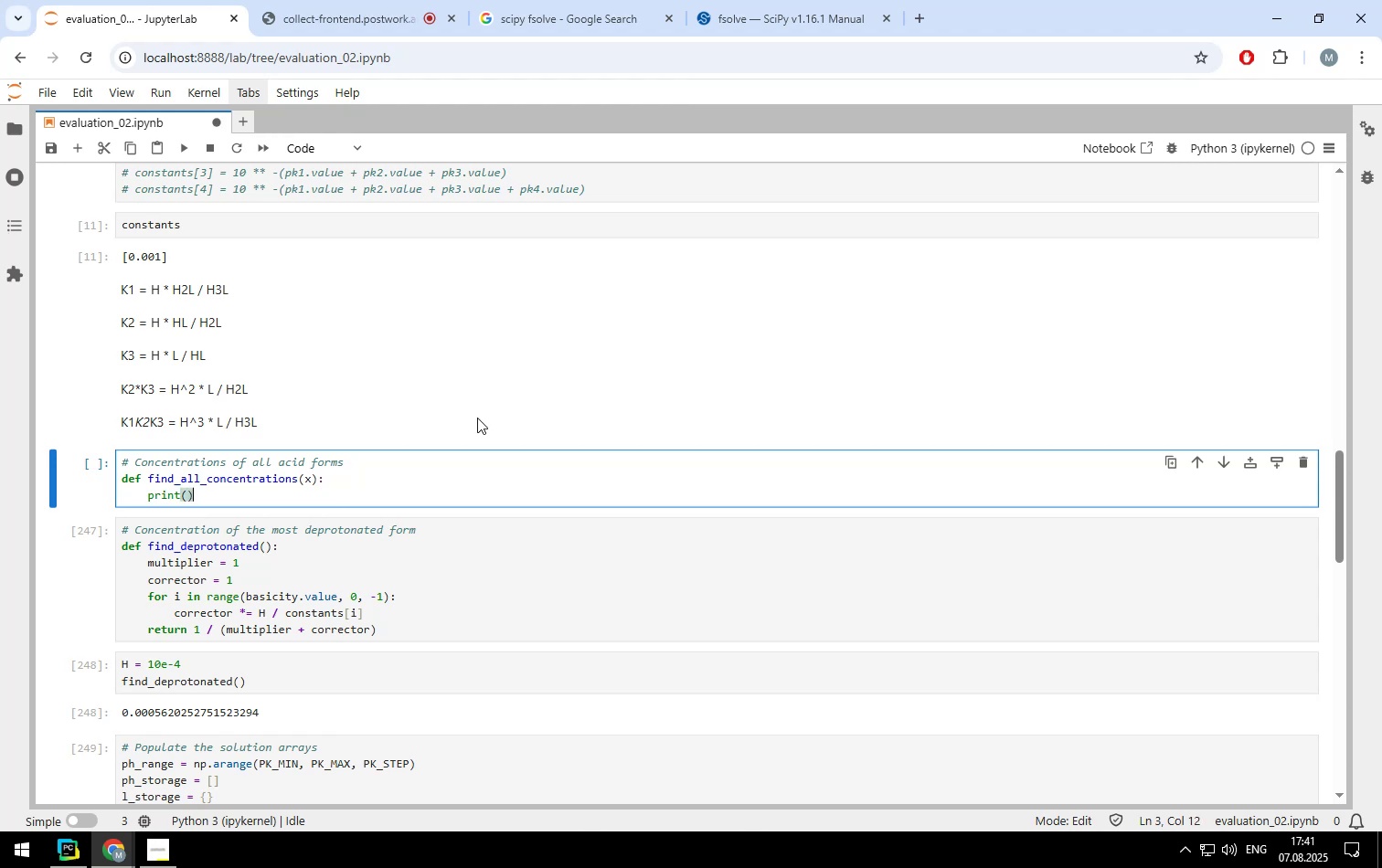 
key(ArrowLeft)
 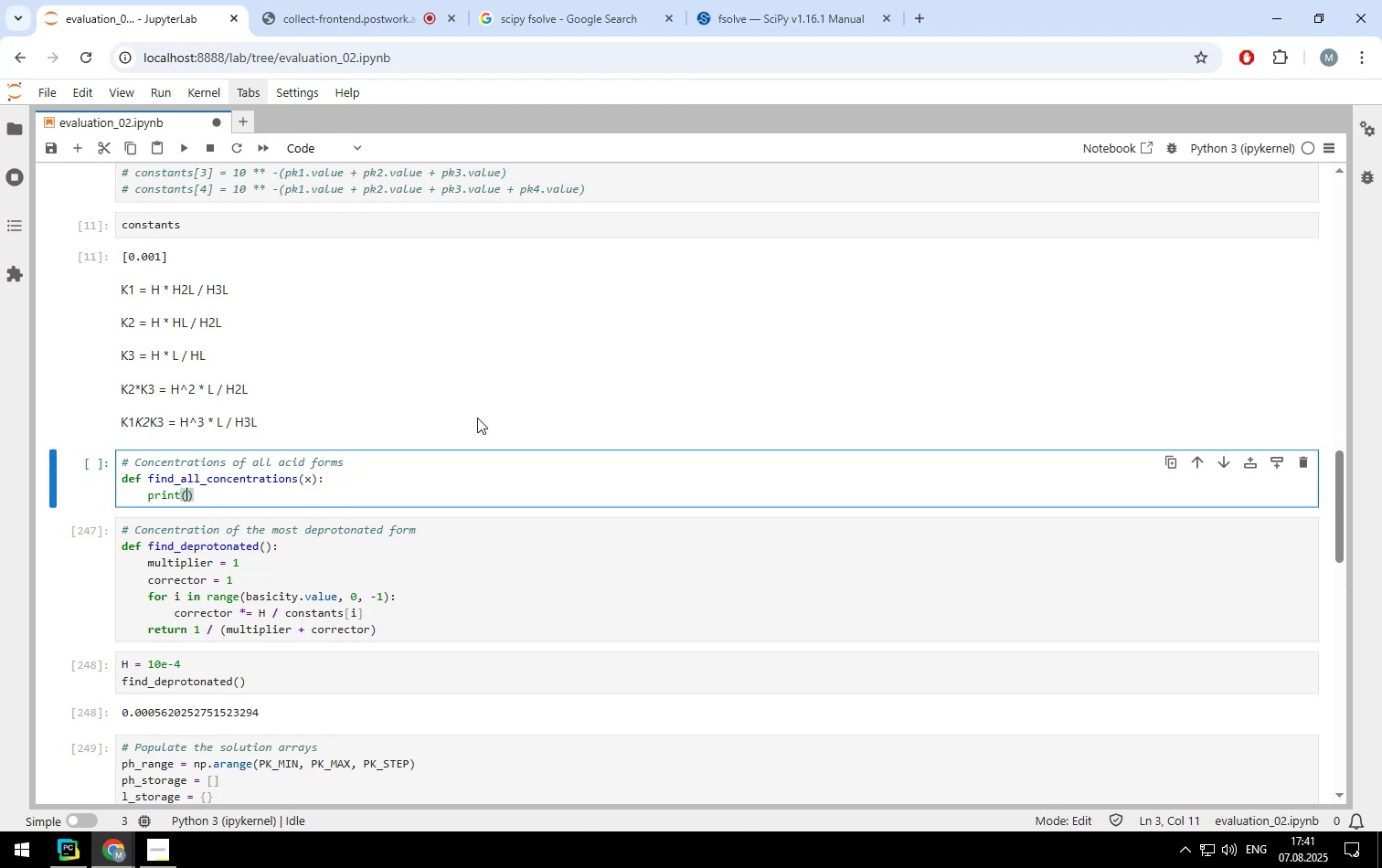 
type(basicity.value)
 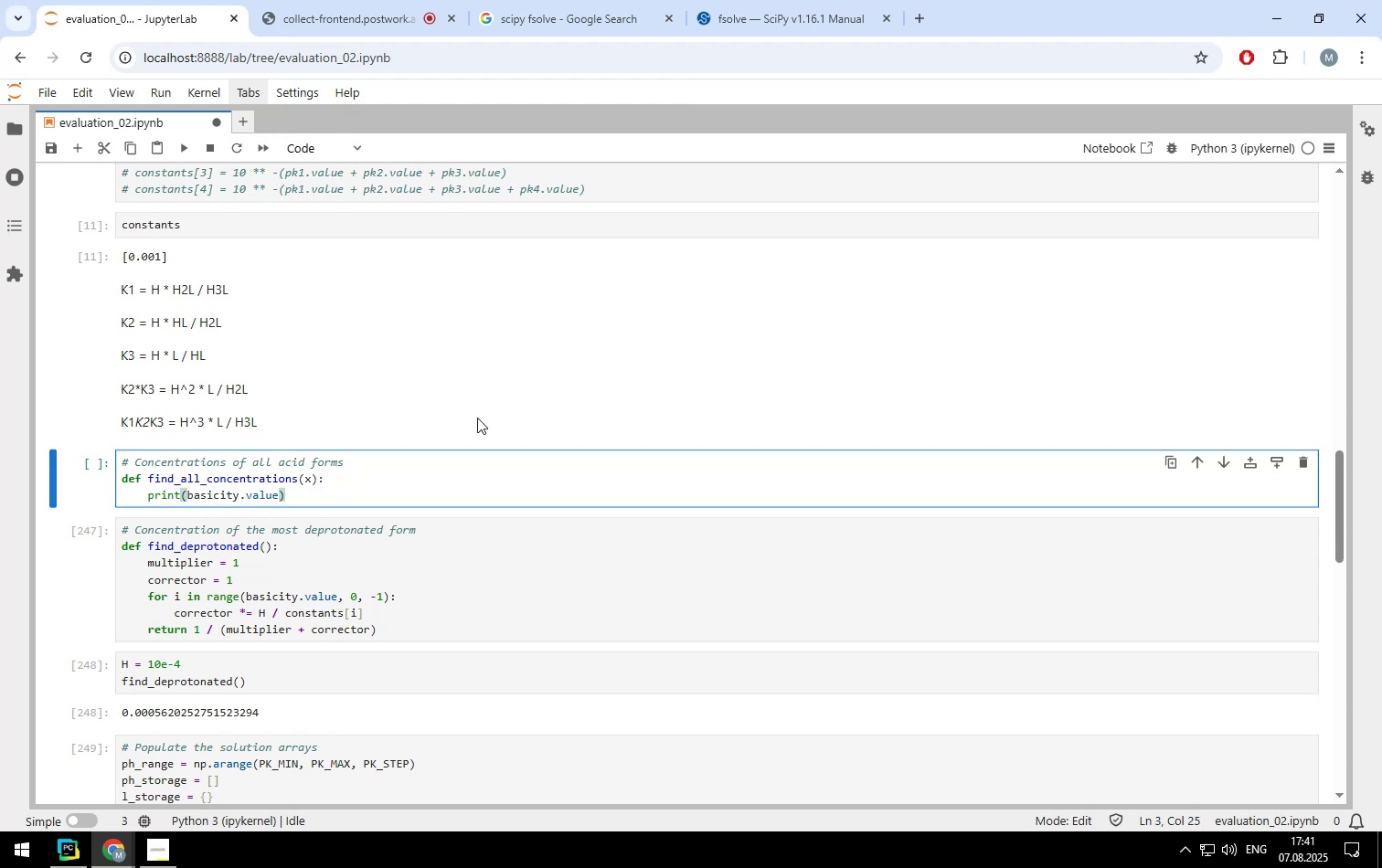 
key(Shift+Enter)
 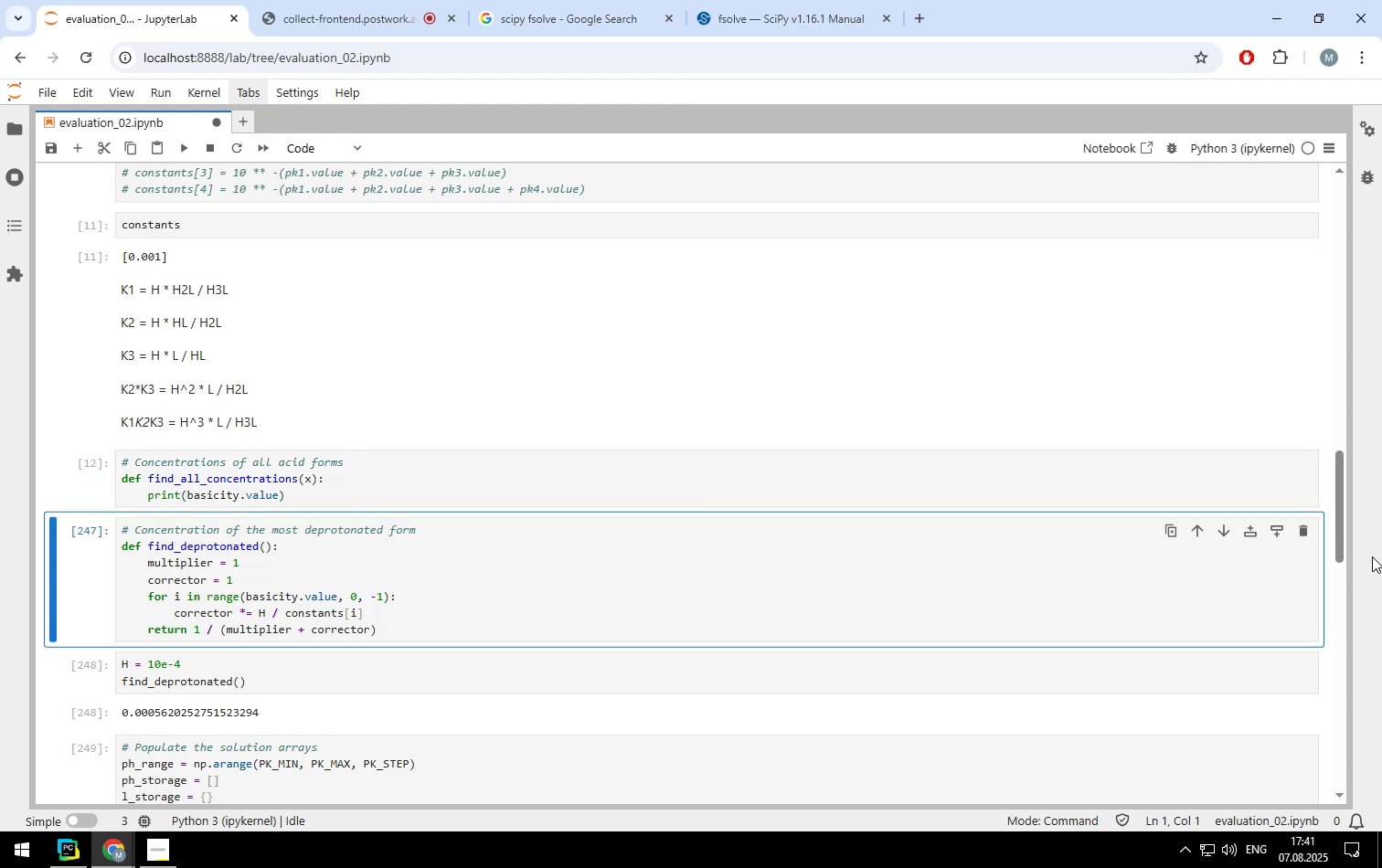 
left_click([1240, 493])
 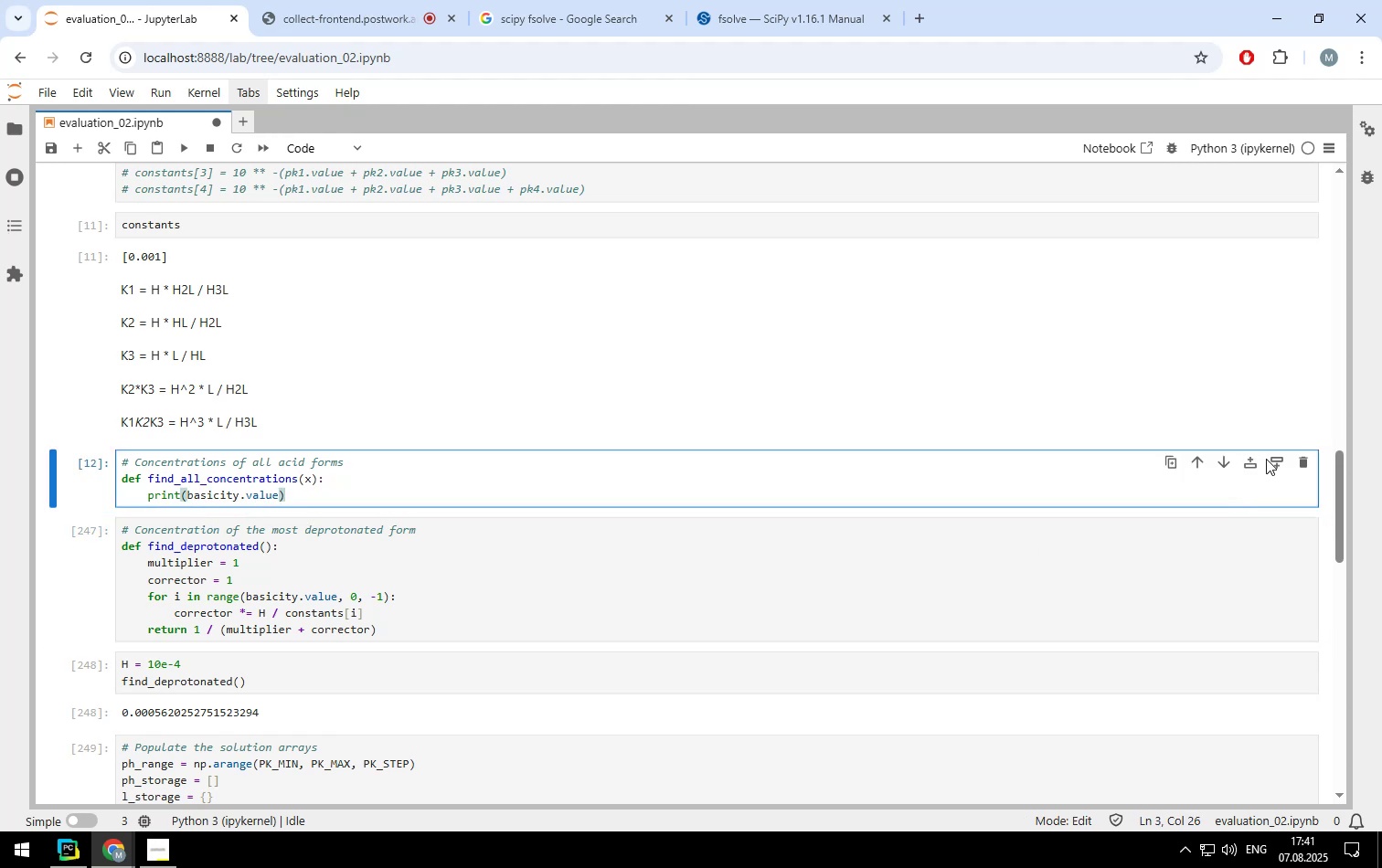 
left_click([1270, 459])
 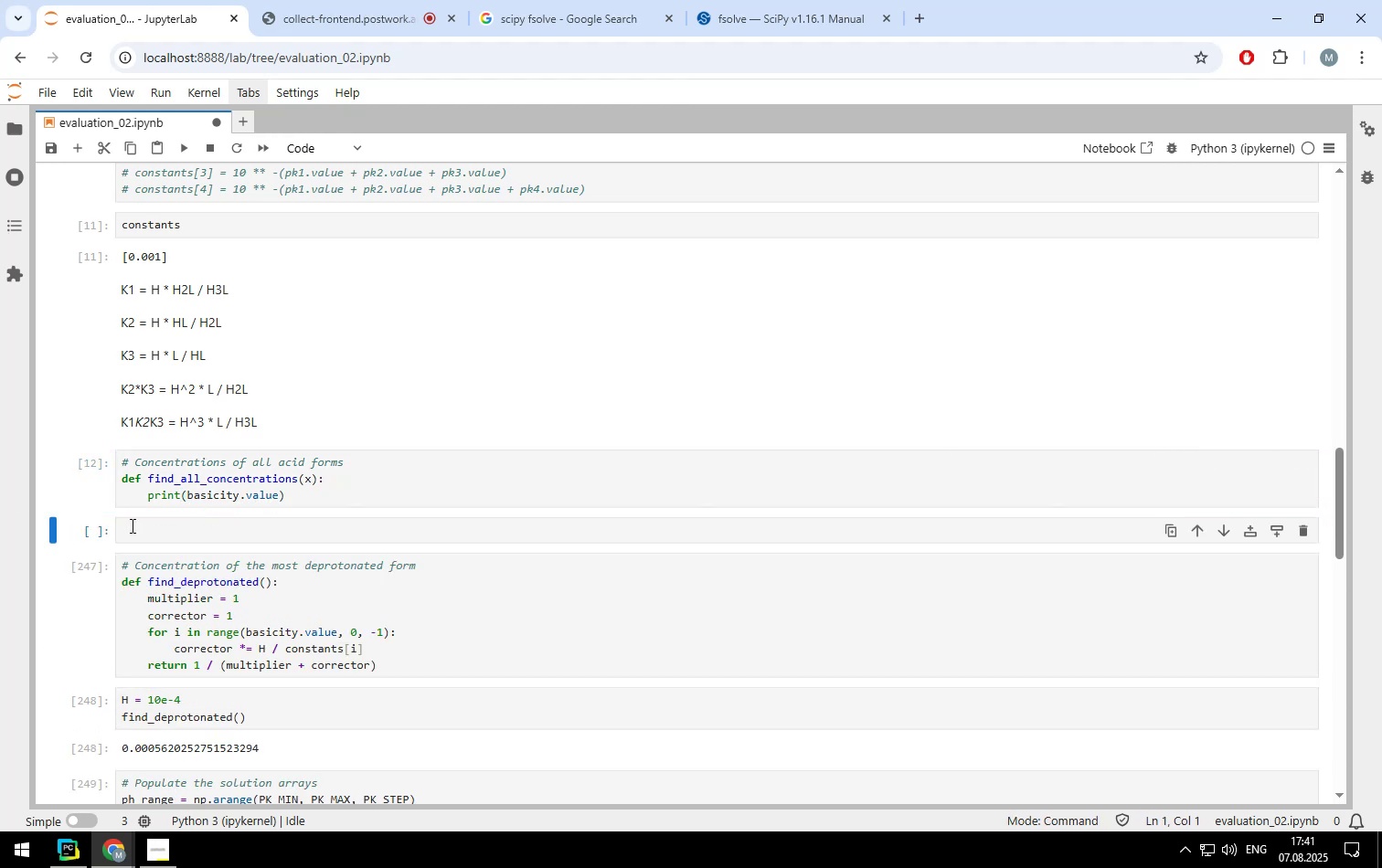 
left_click([132, 524])
 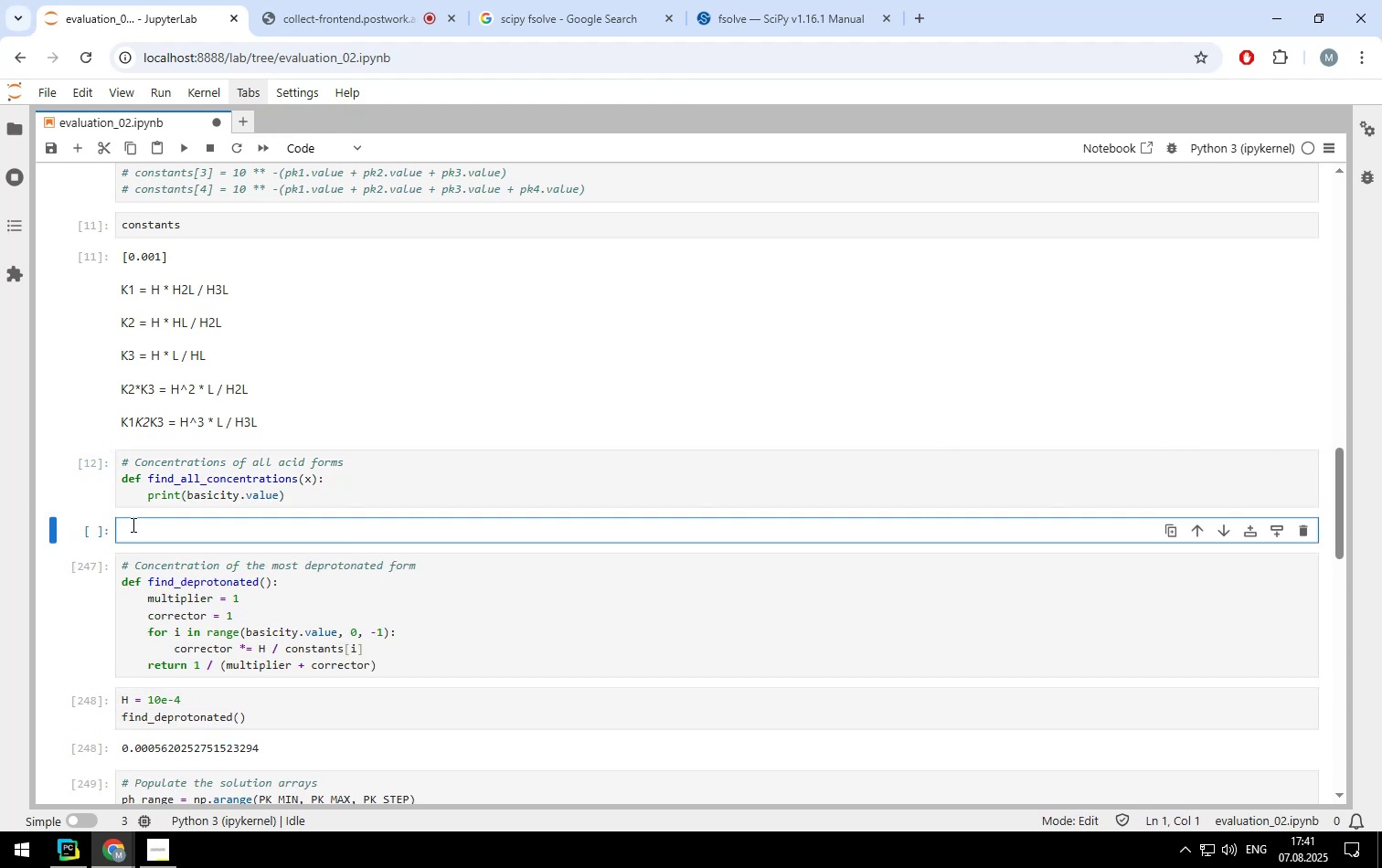 
type(find_all_concentrations())
 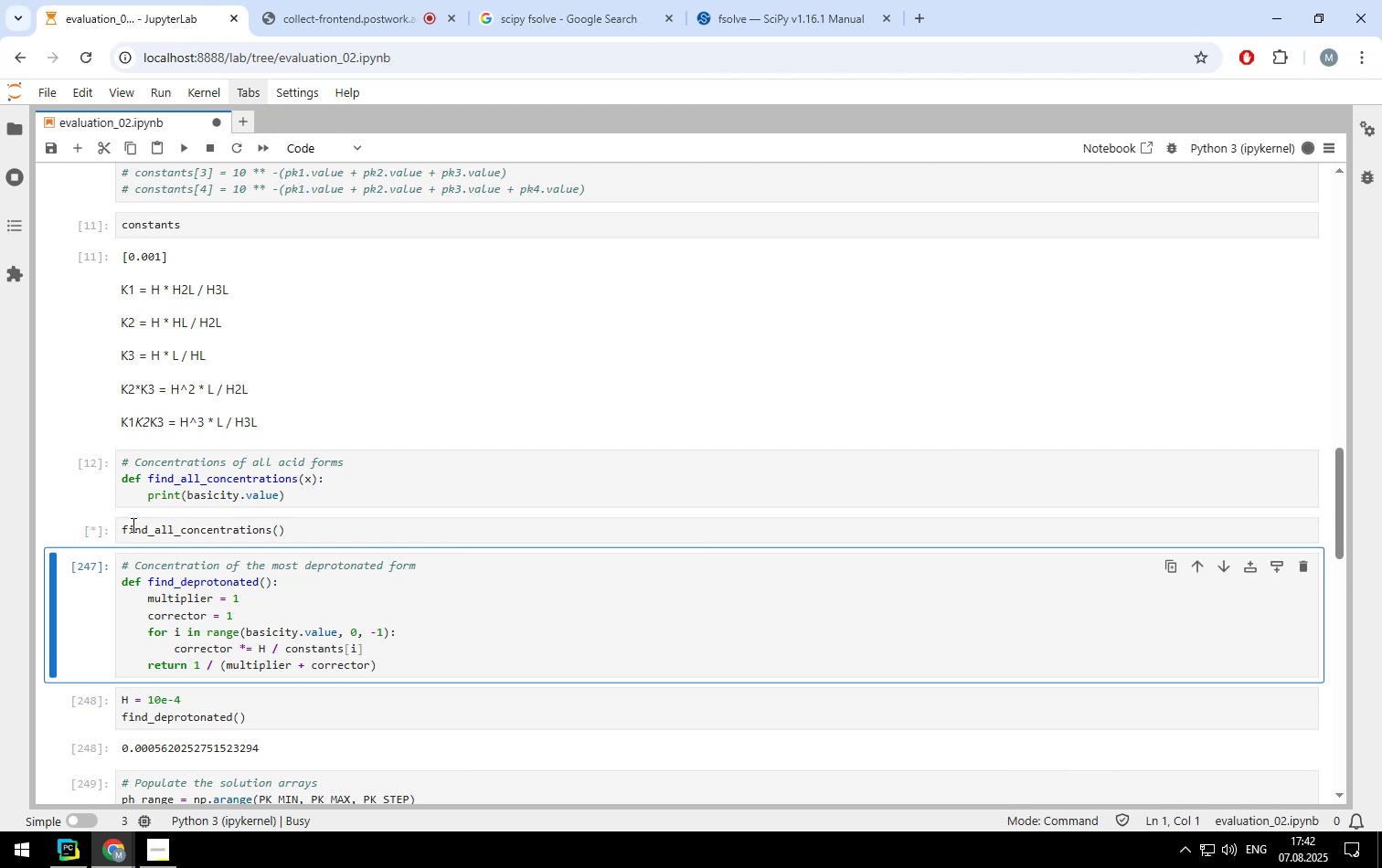 
 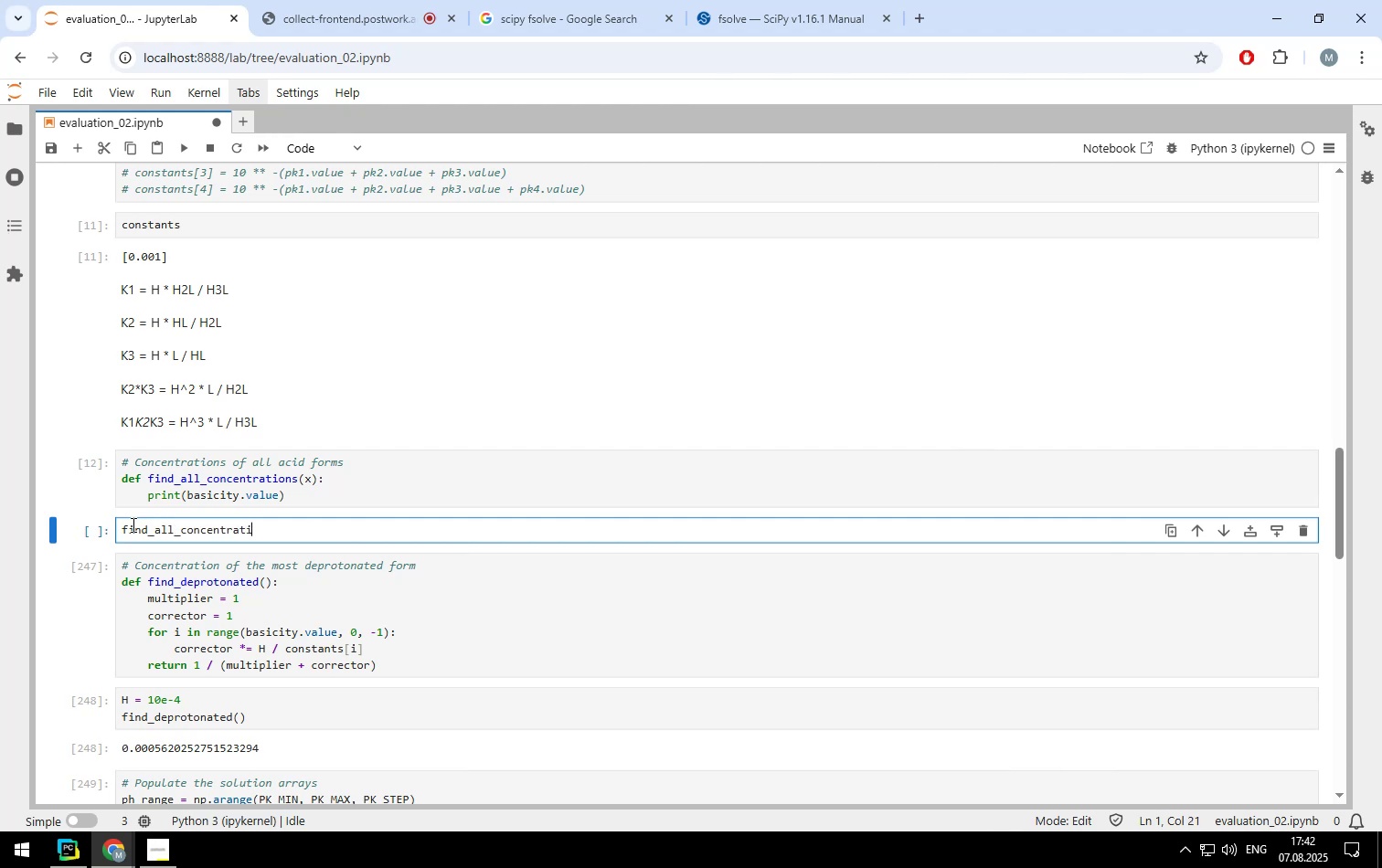 
key(Shift+Enter)
 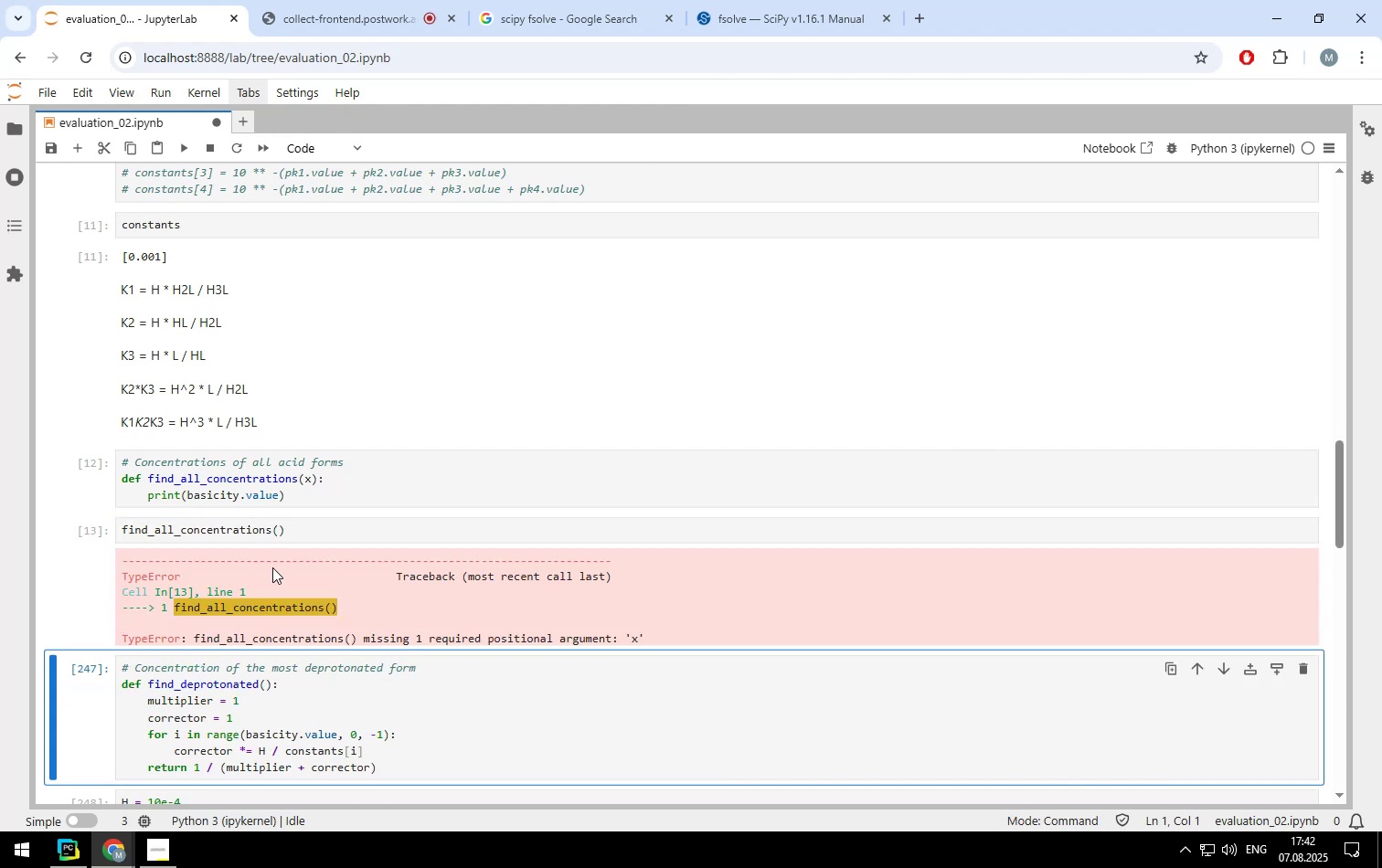 
left_click([276, 535])
 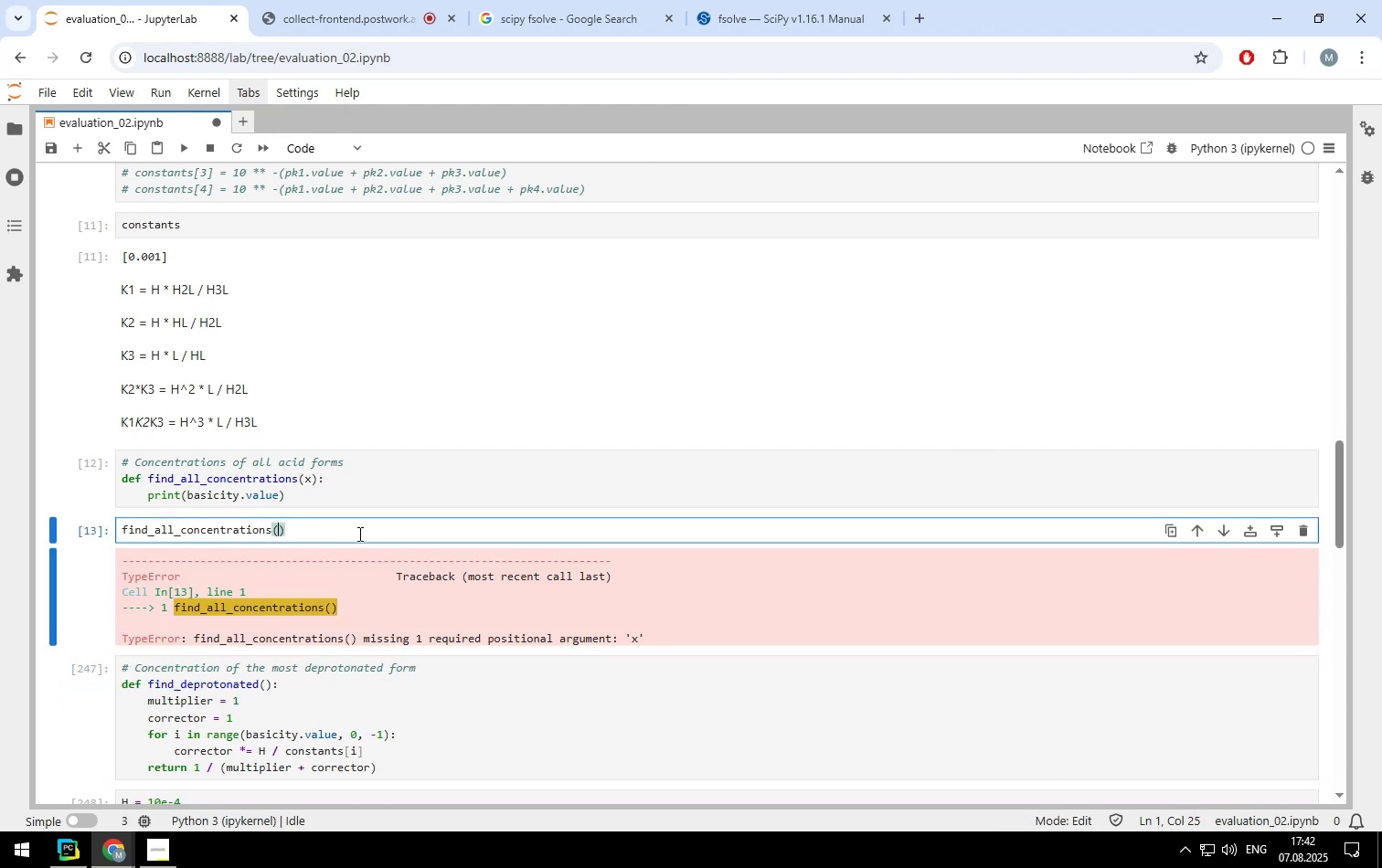 
key(1)
 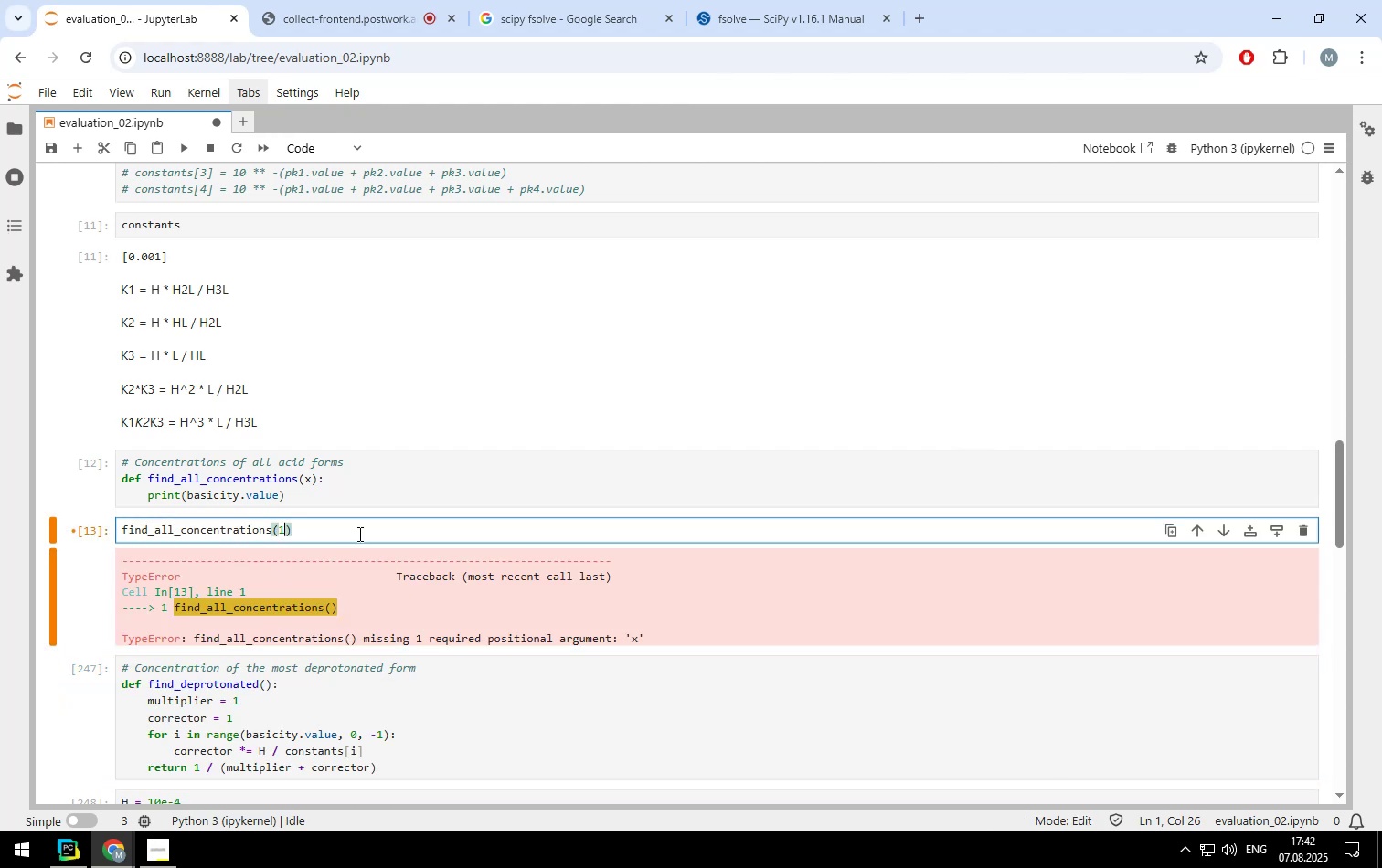 
key(Shift+ShiftLeft)
 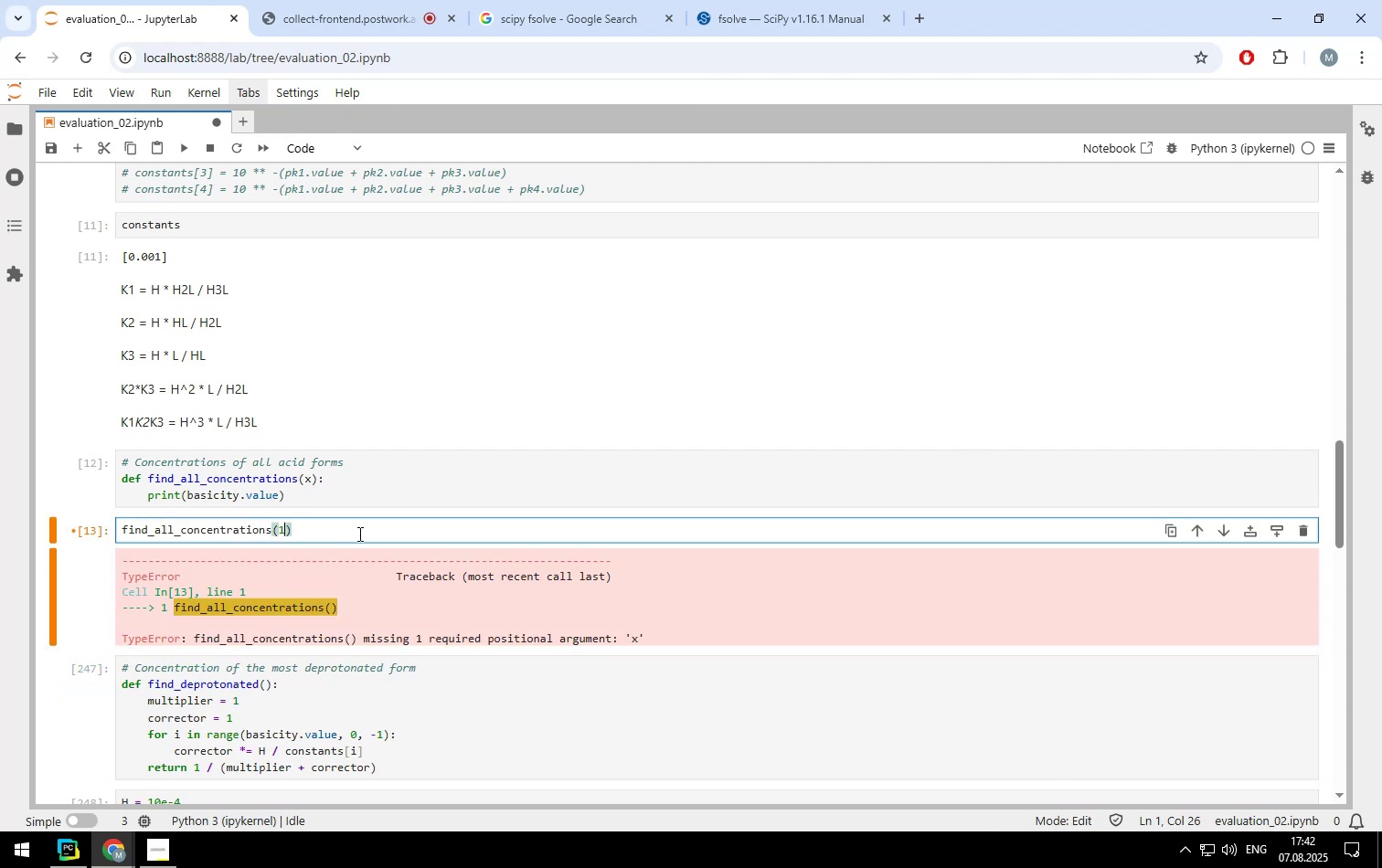 
key(Shift+Enter)
 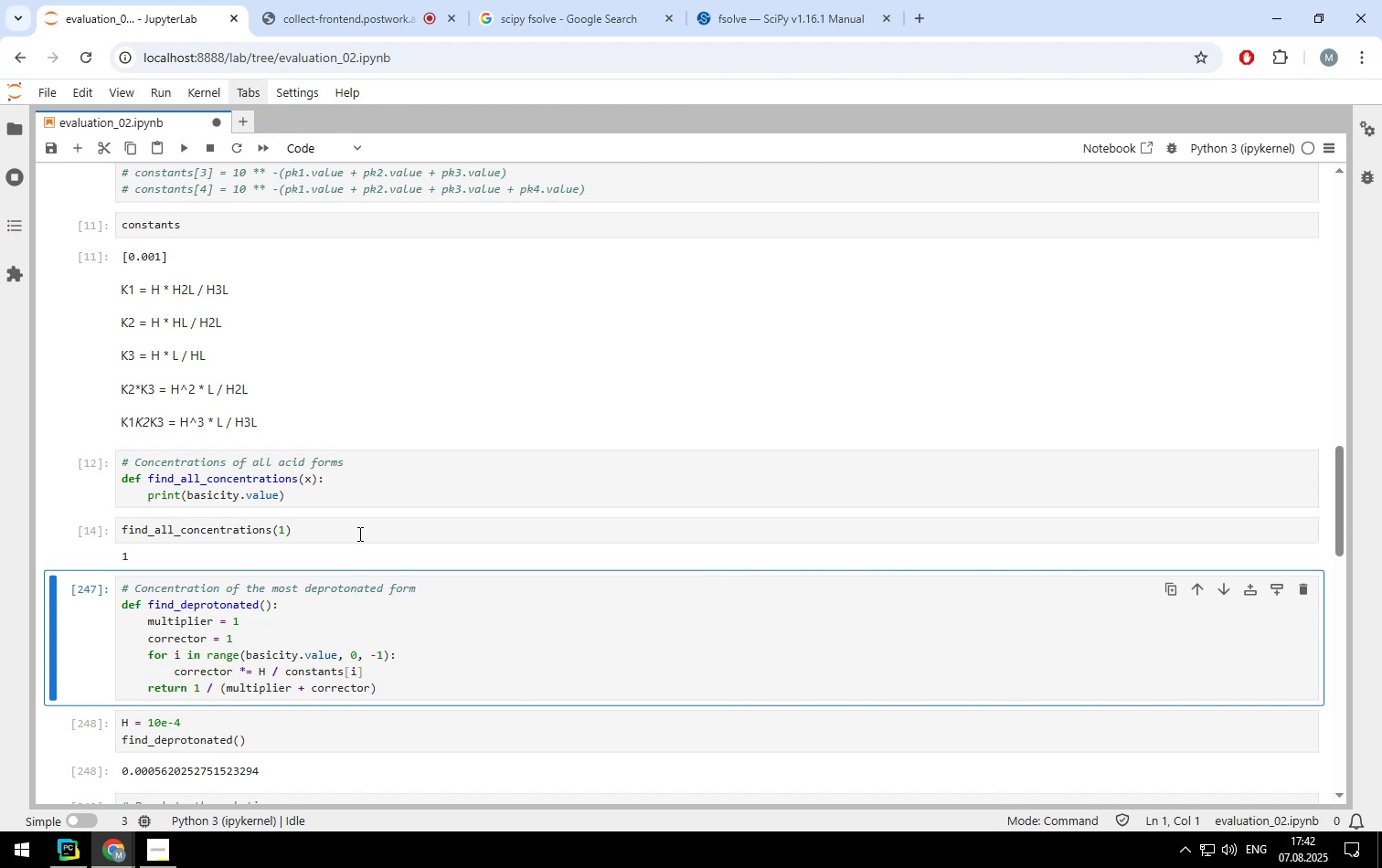 
left_click([358, 534])
 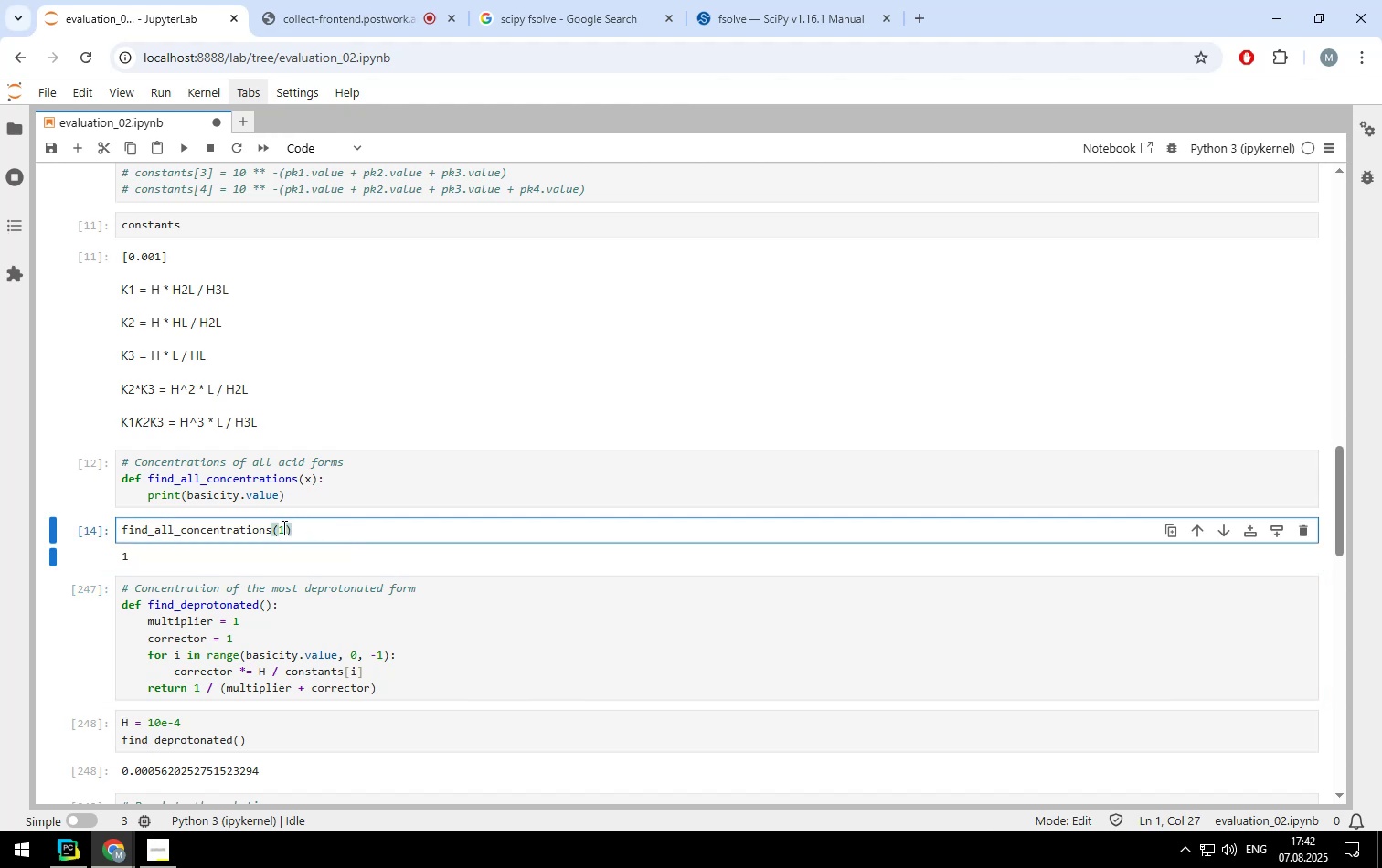 
left_click([282, 527])
 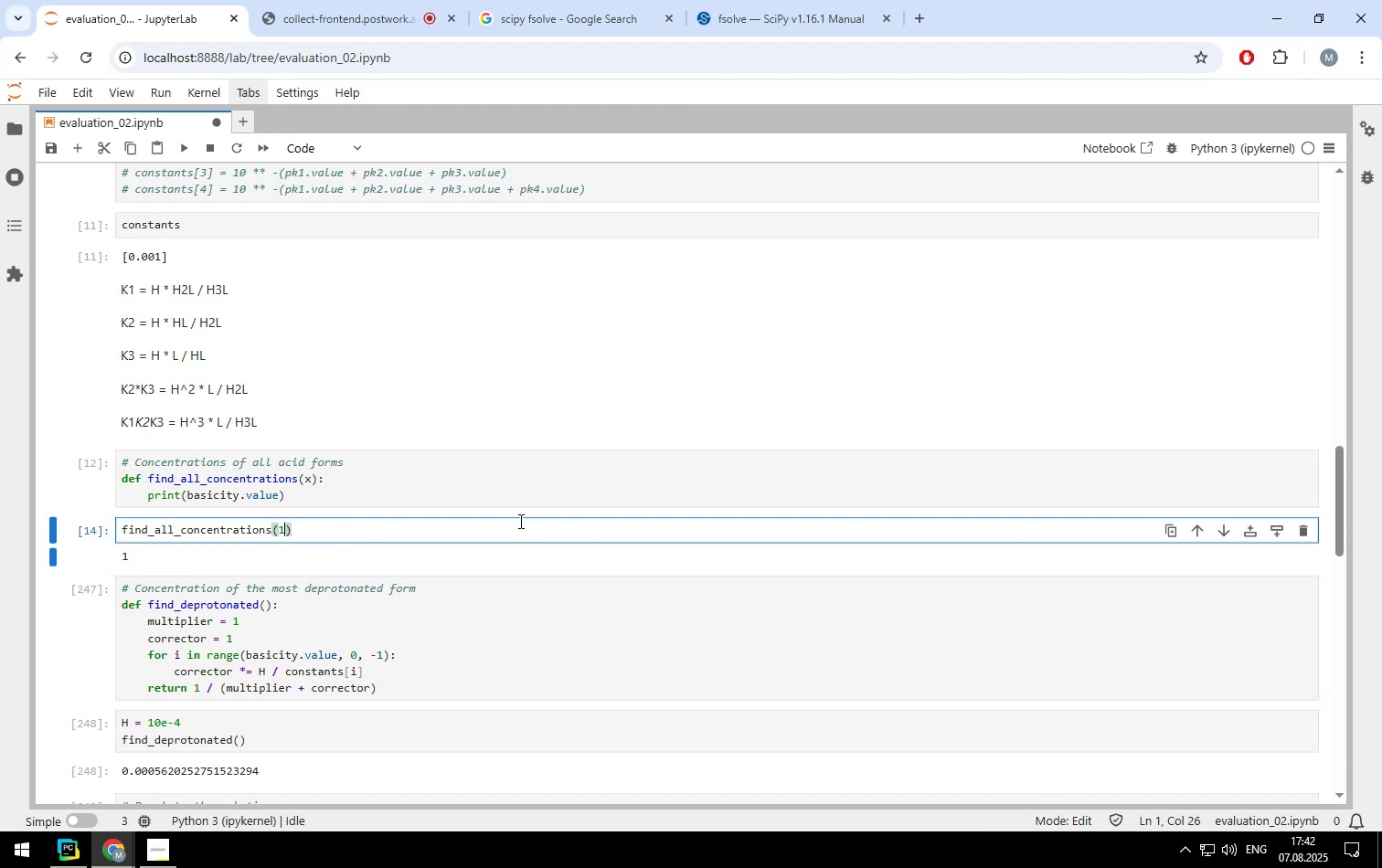 
key(Backspace)
 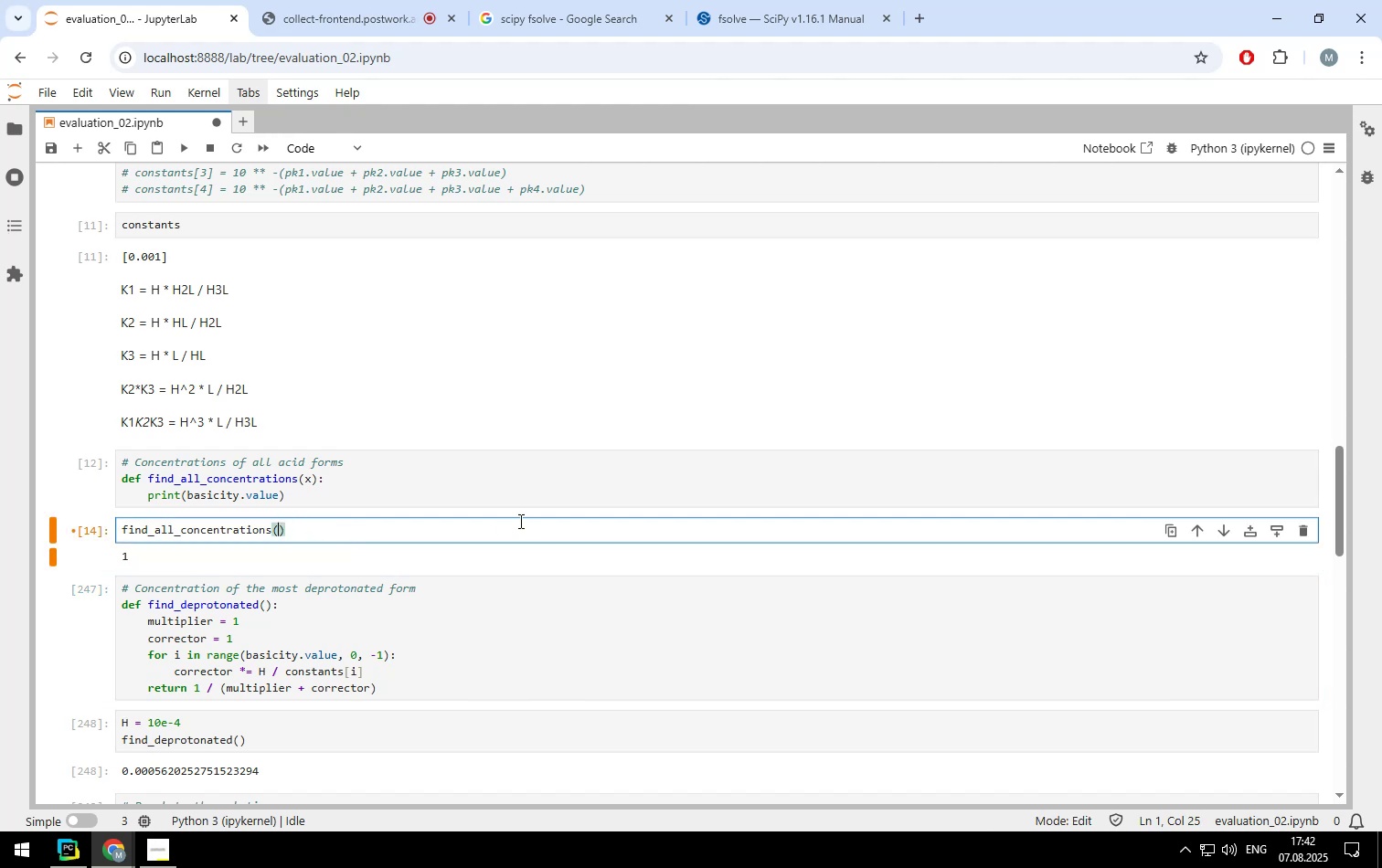 
key(Shift+ShiftLeft)
 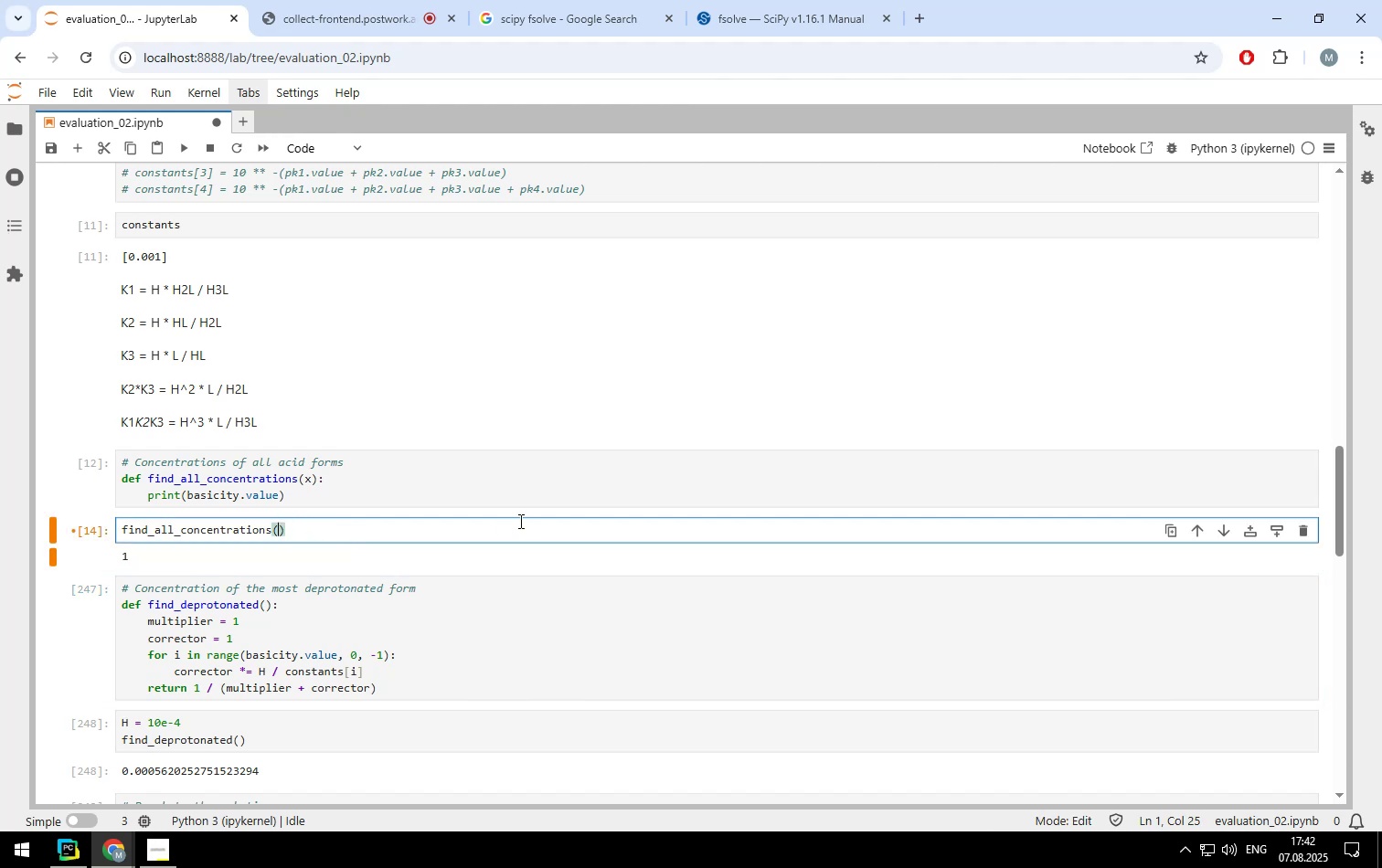 
key(Shift+Minus)
 